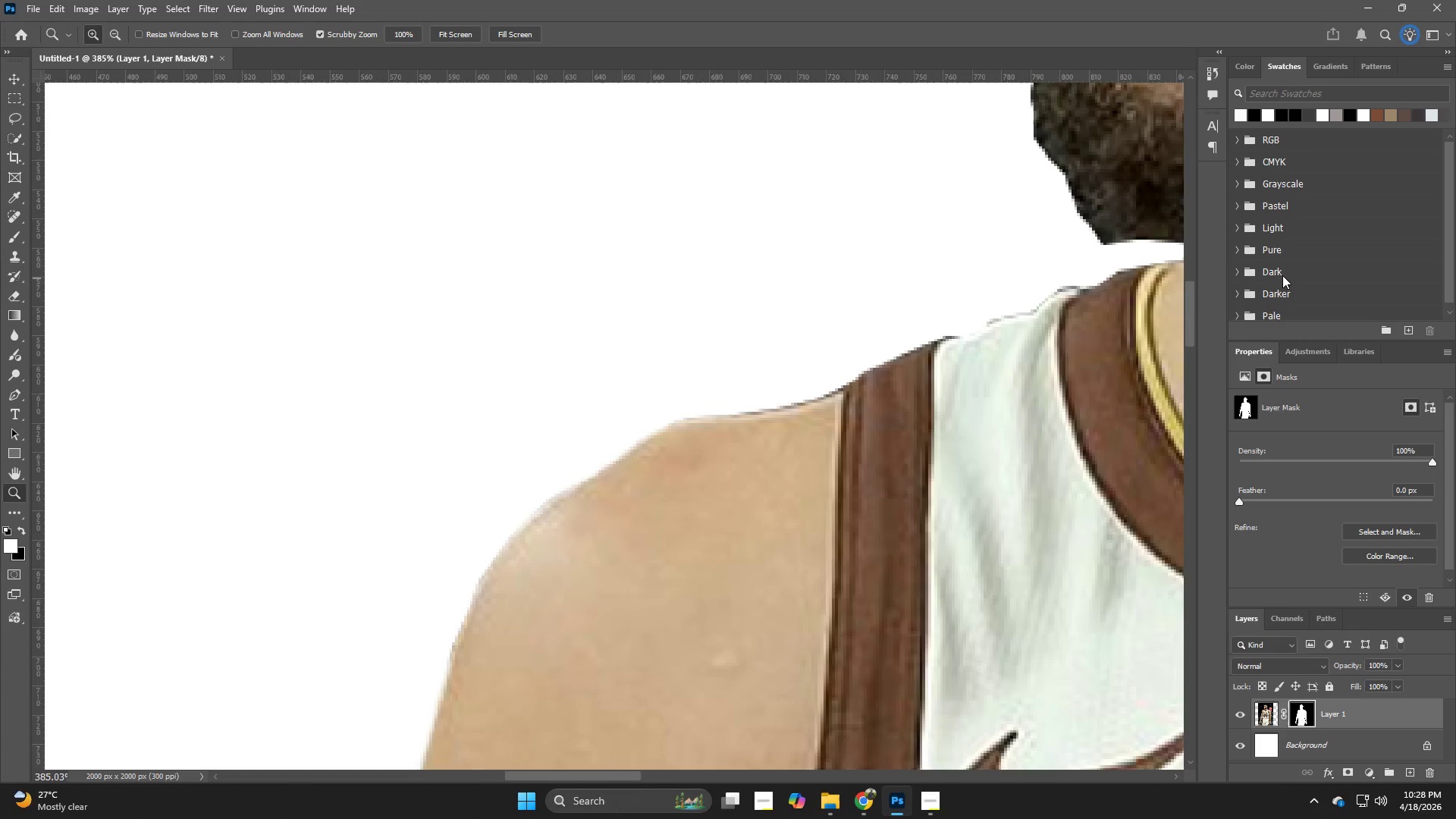 
hold_key(key=Space, duration=1.14)
 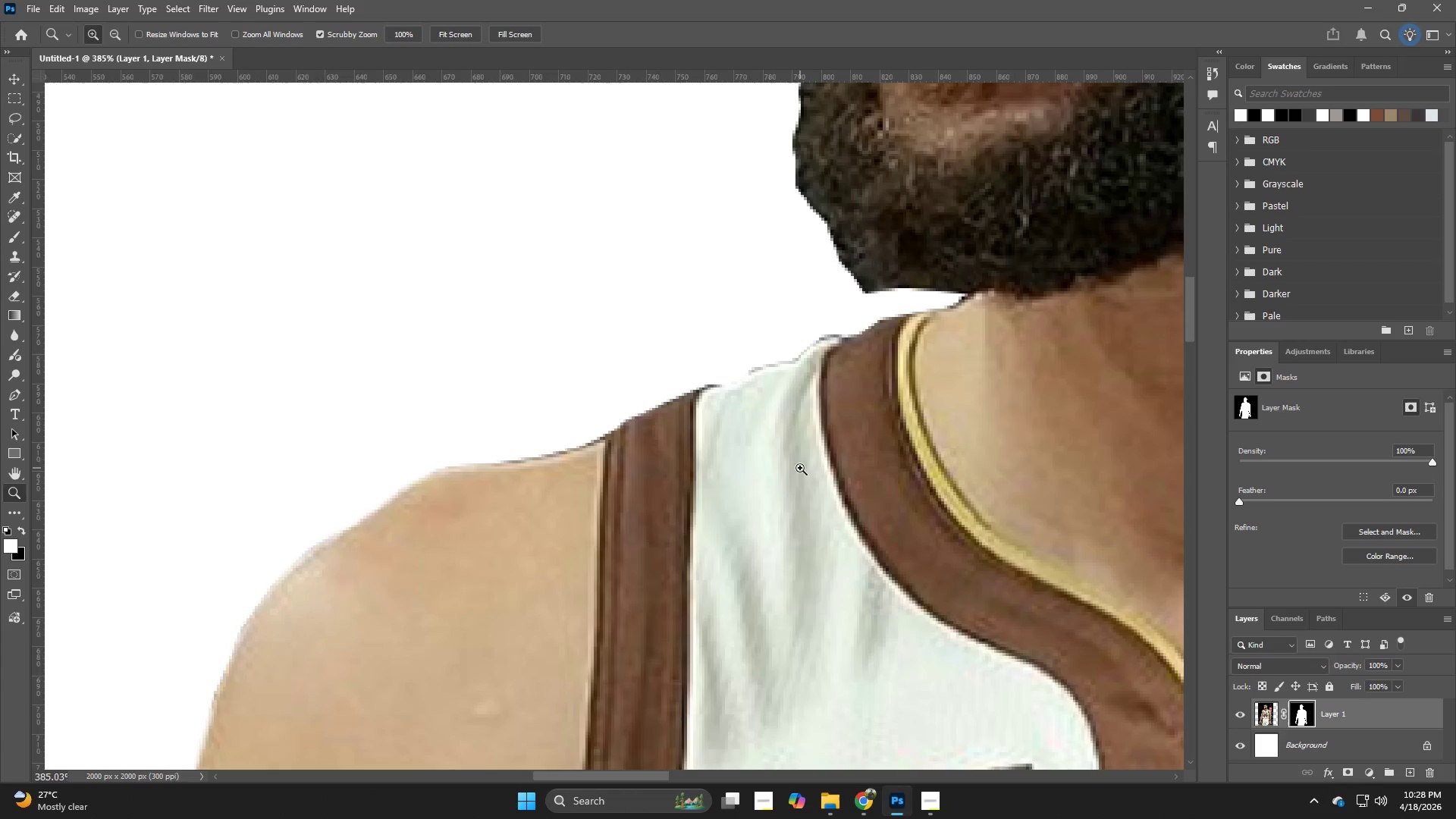 
left_click_drag(start_coordinate=[977, 435], to_coordinate=[771, 479])
 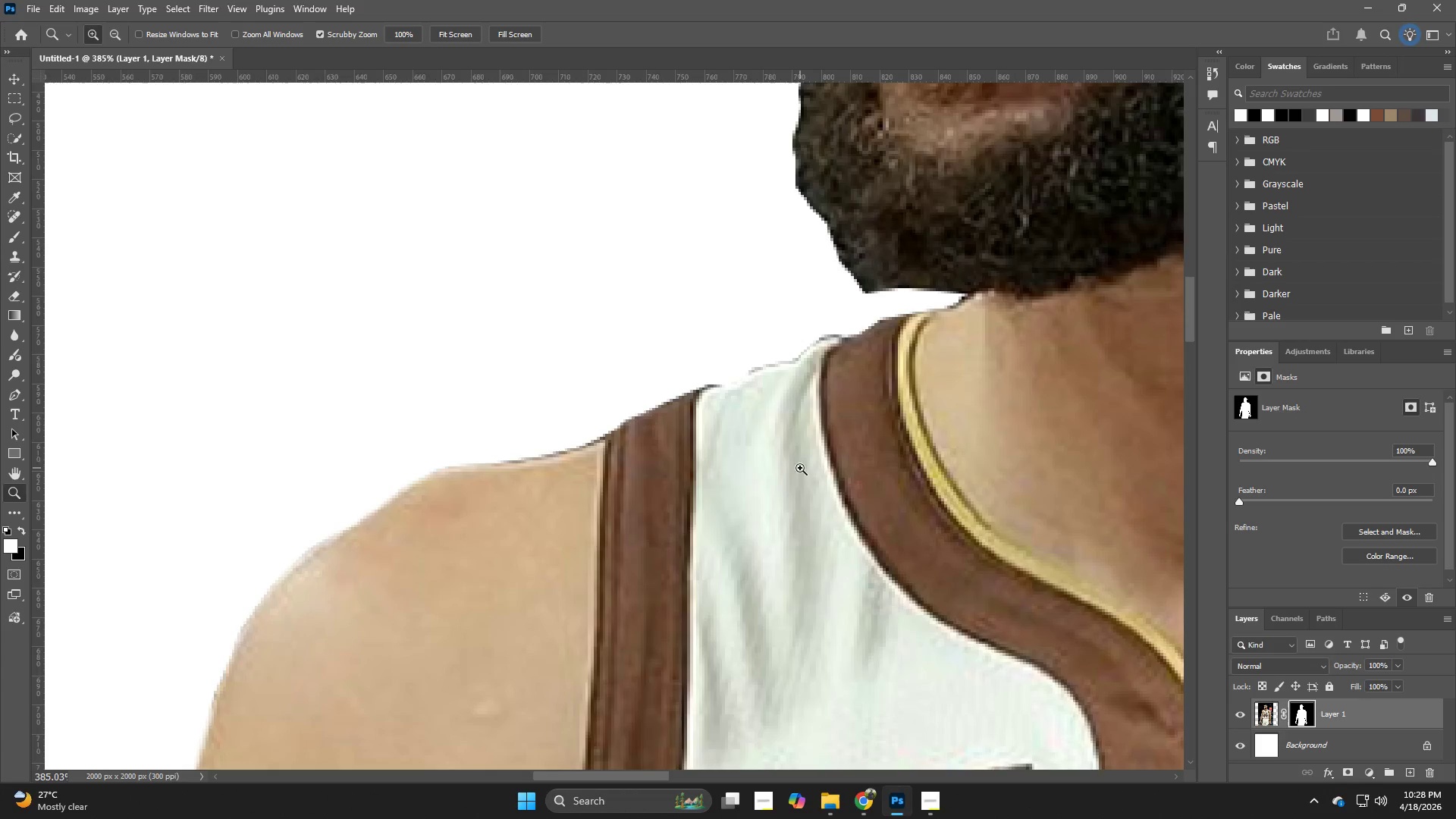 
hold_key(key=Z, duration=0.88)
 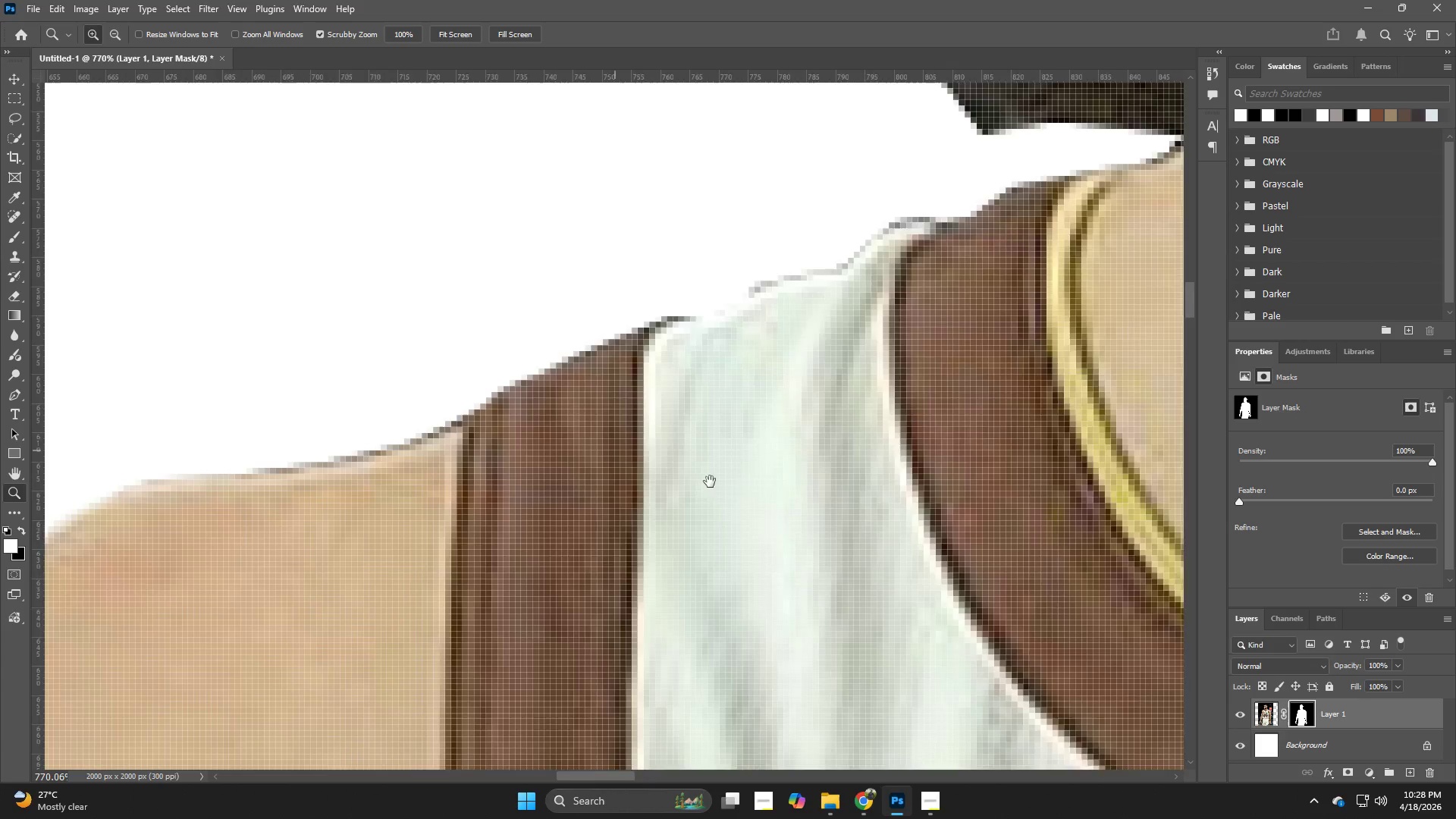 
left_click_drag(start_coordinate=[770, 466], to_coordinate=[817, 457])
 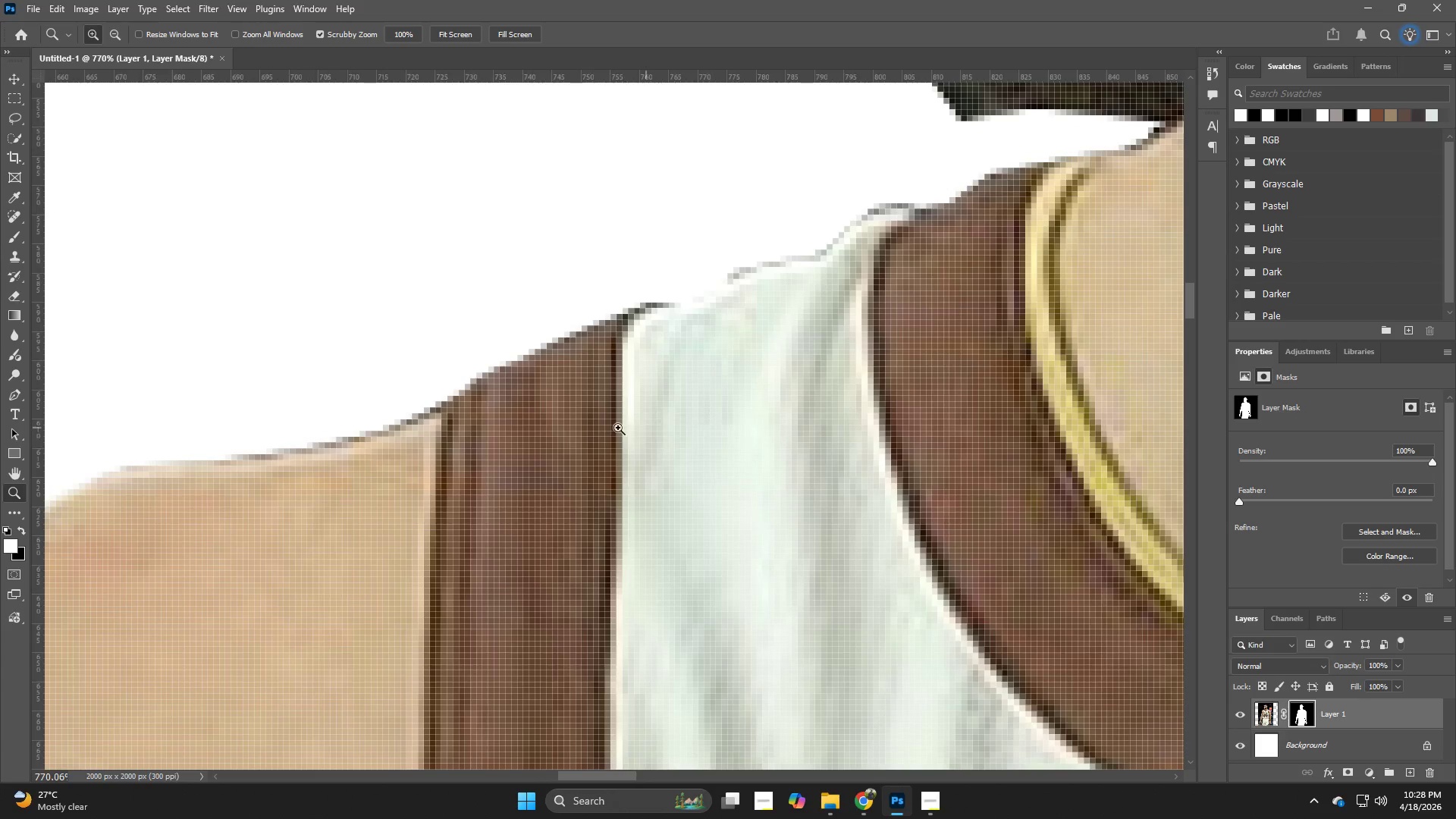 
hold_key(key=Space, duration=0.7)
 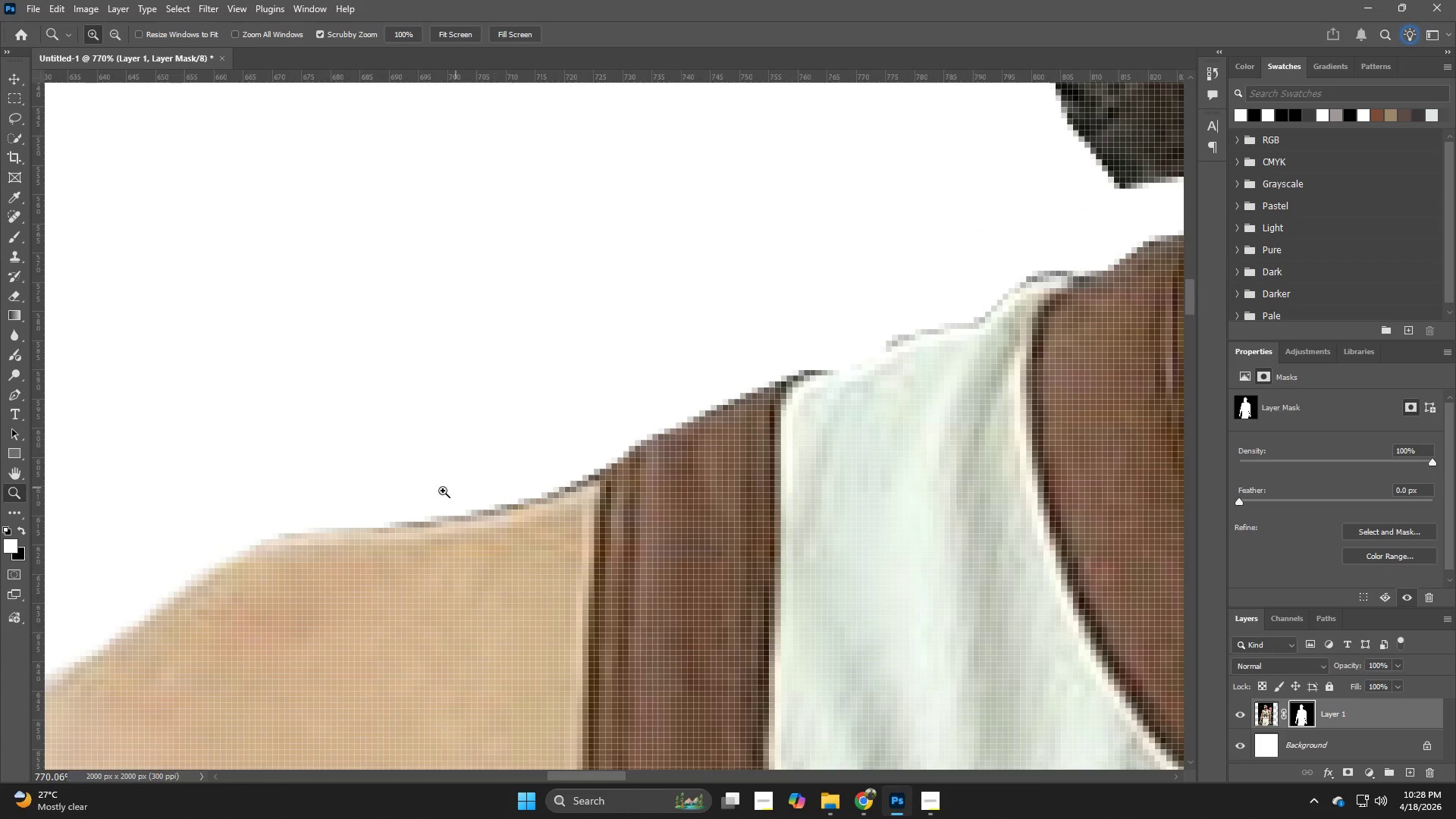 
left_click_drag(start_coordinate=[570, 428], to_coordinate=[729, 495])
 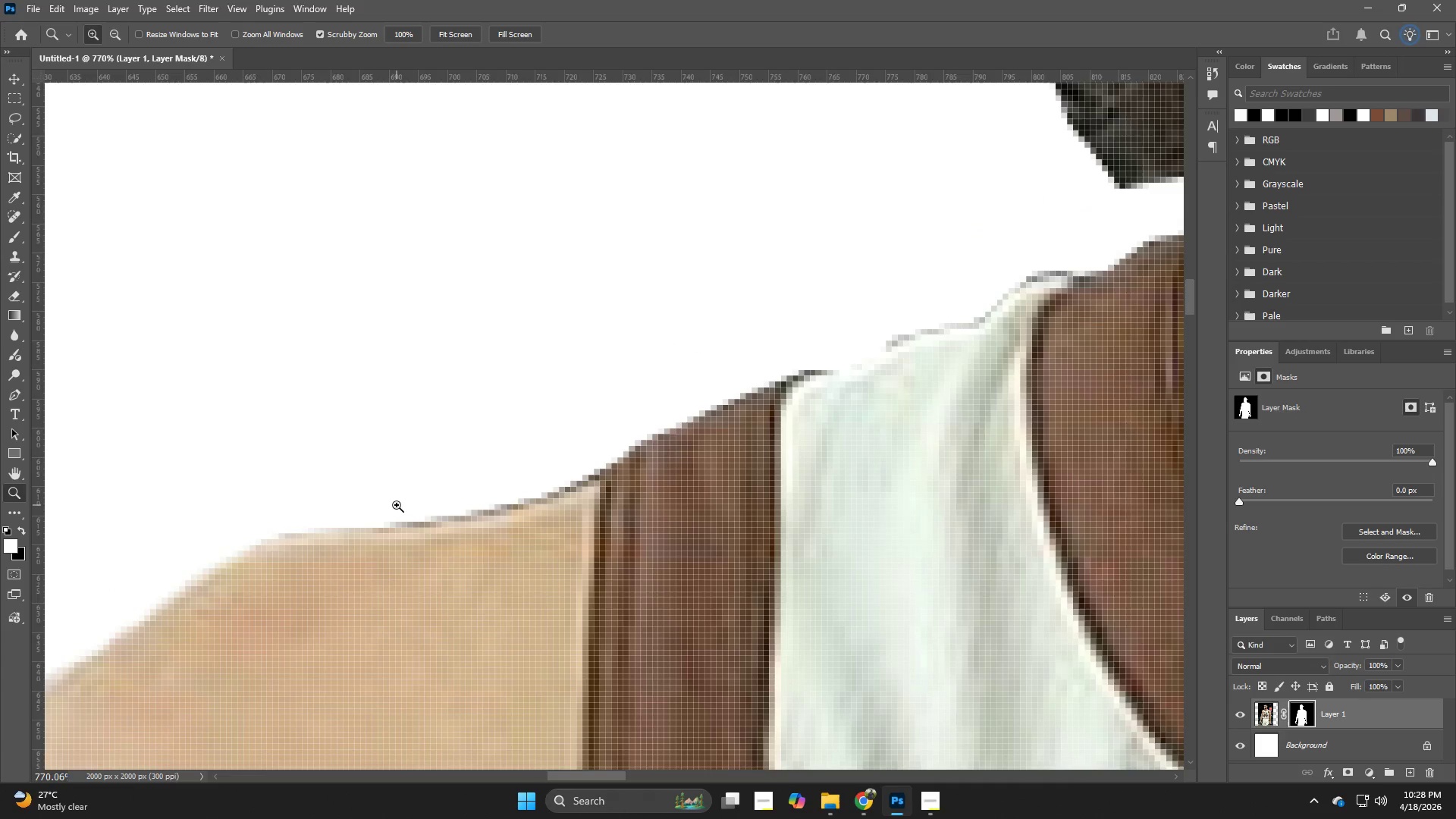 
key(E)
 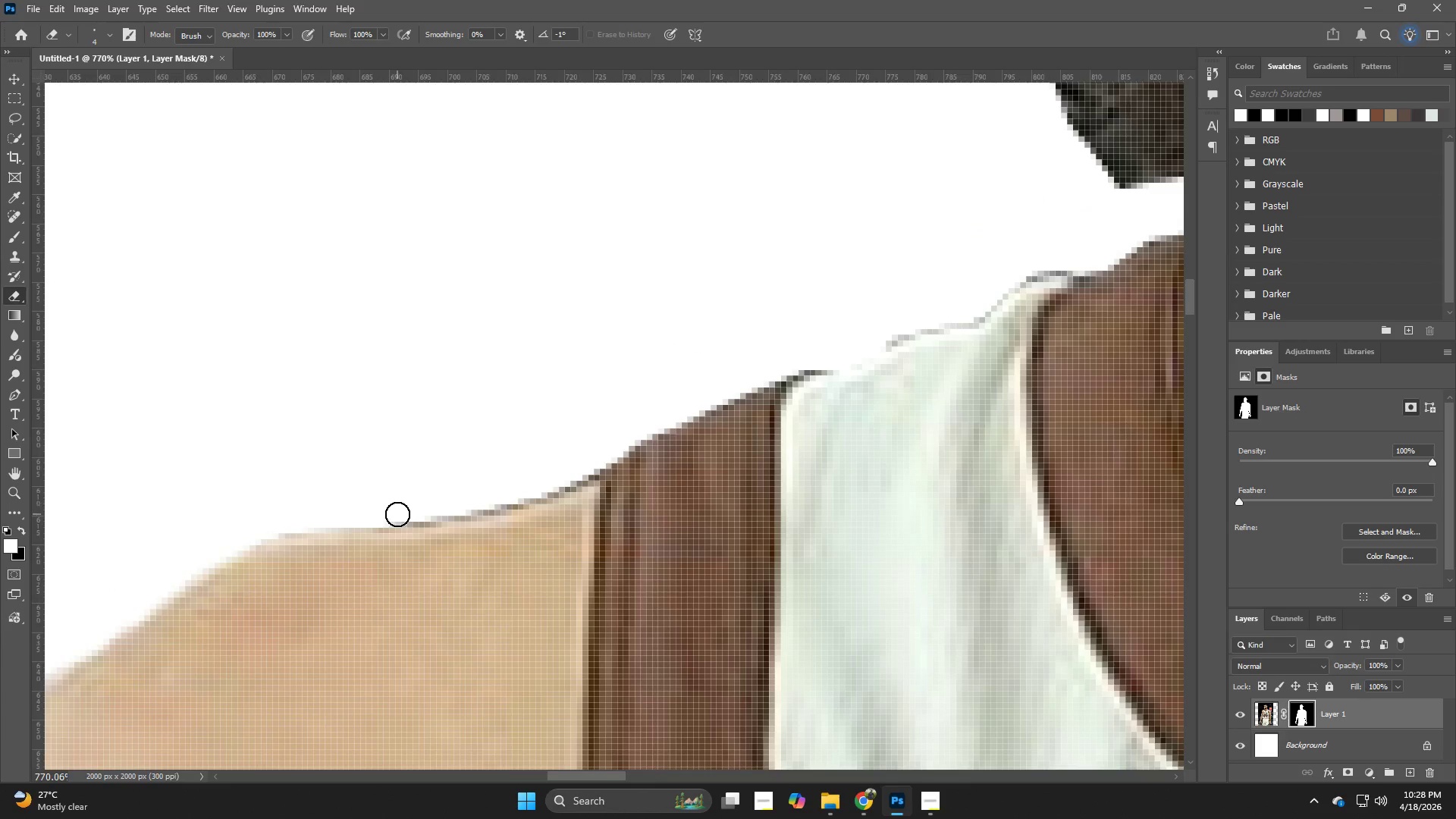 
left_click_drag(start_coordinate=[397, 514], to_coordinate=[587, 483])
 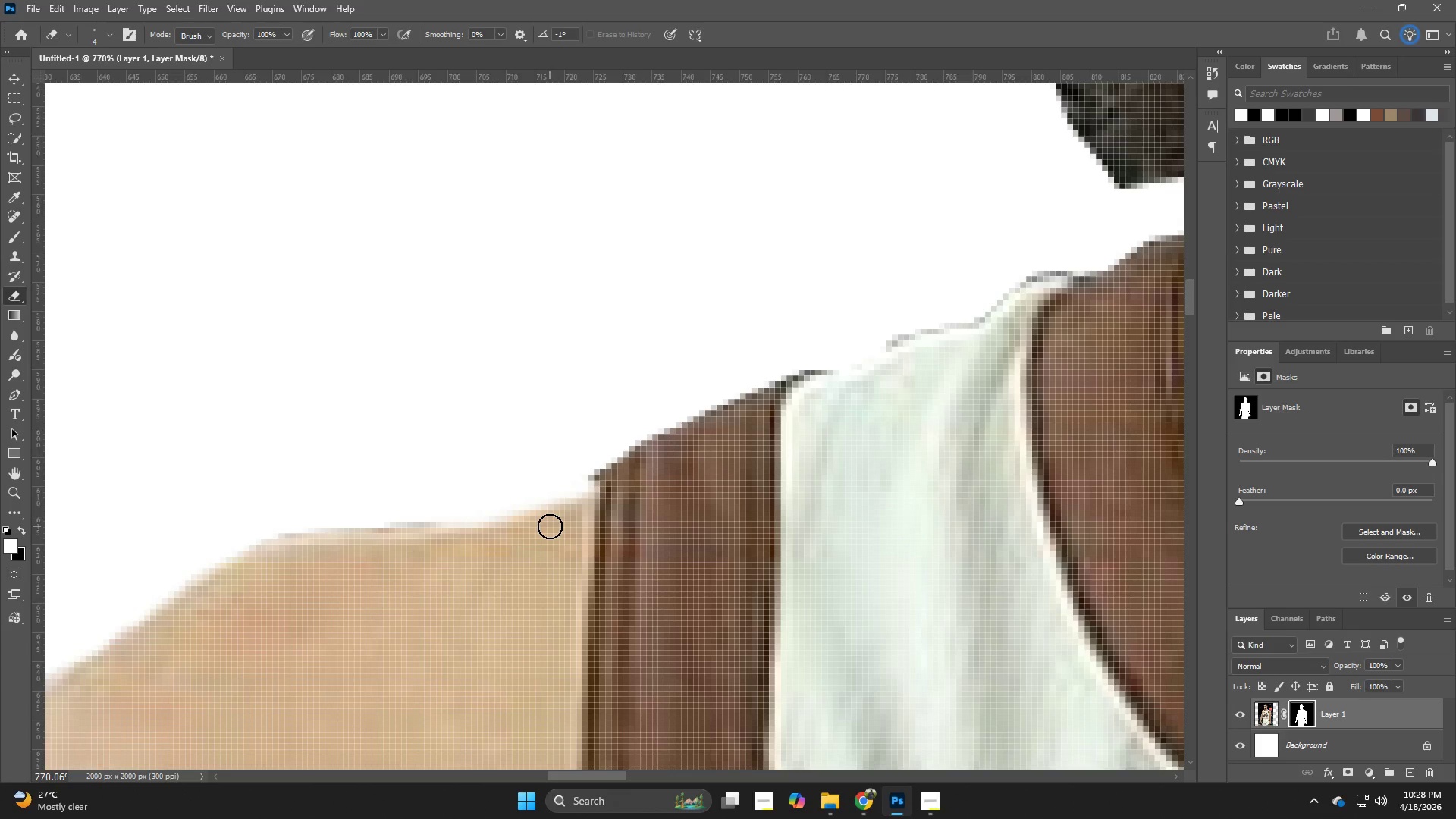 
key(Control+Z)
 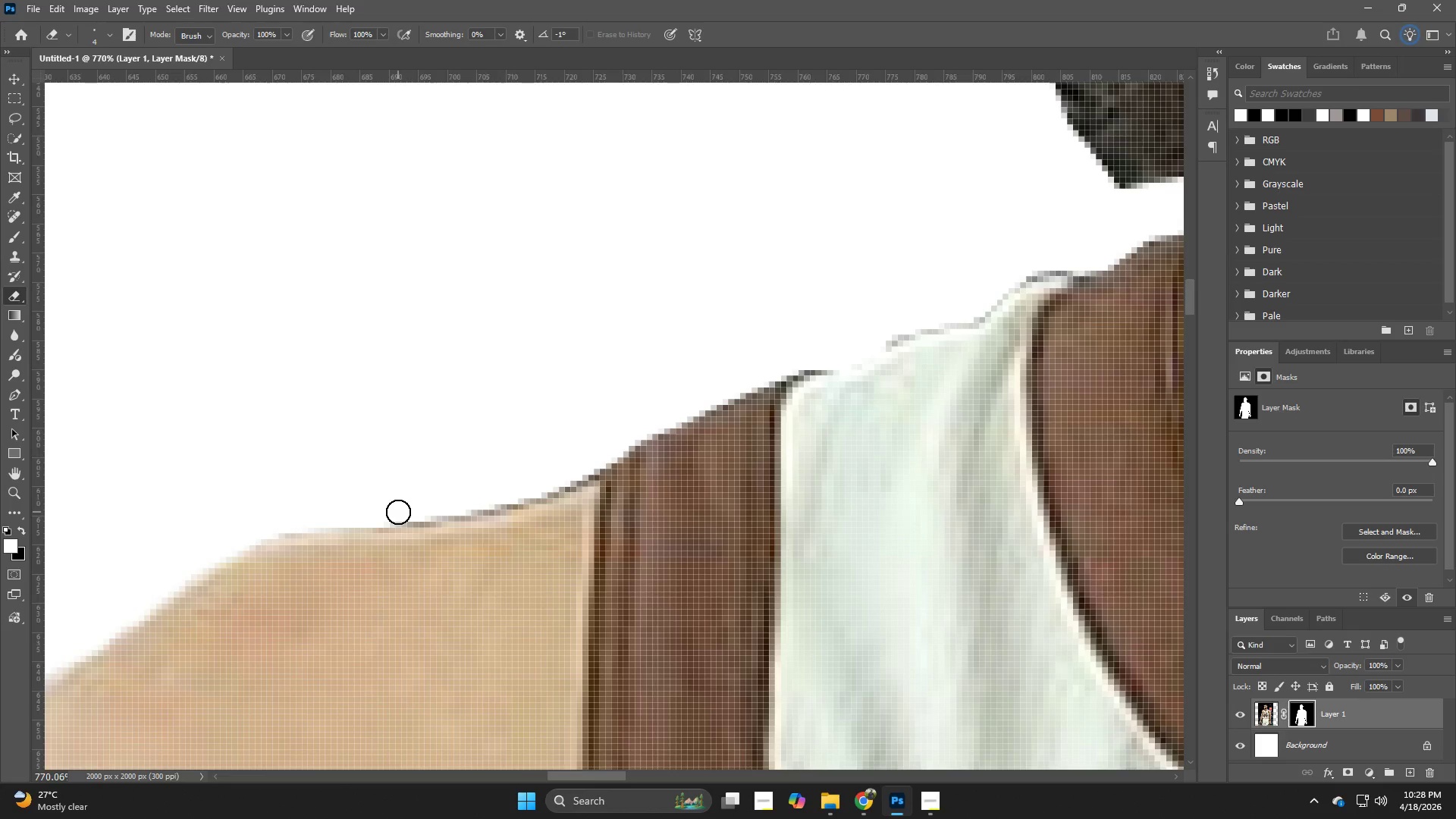 
hold_key(key=Z, duration=1.14)
 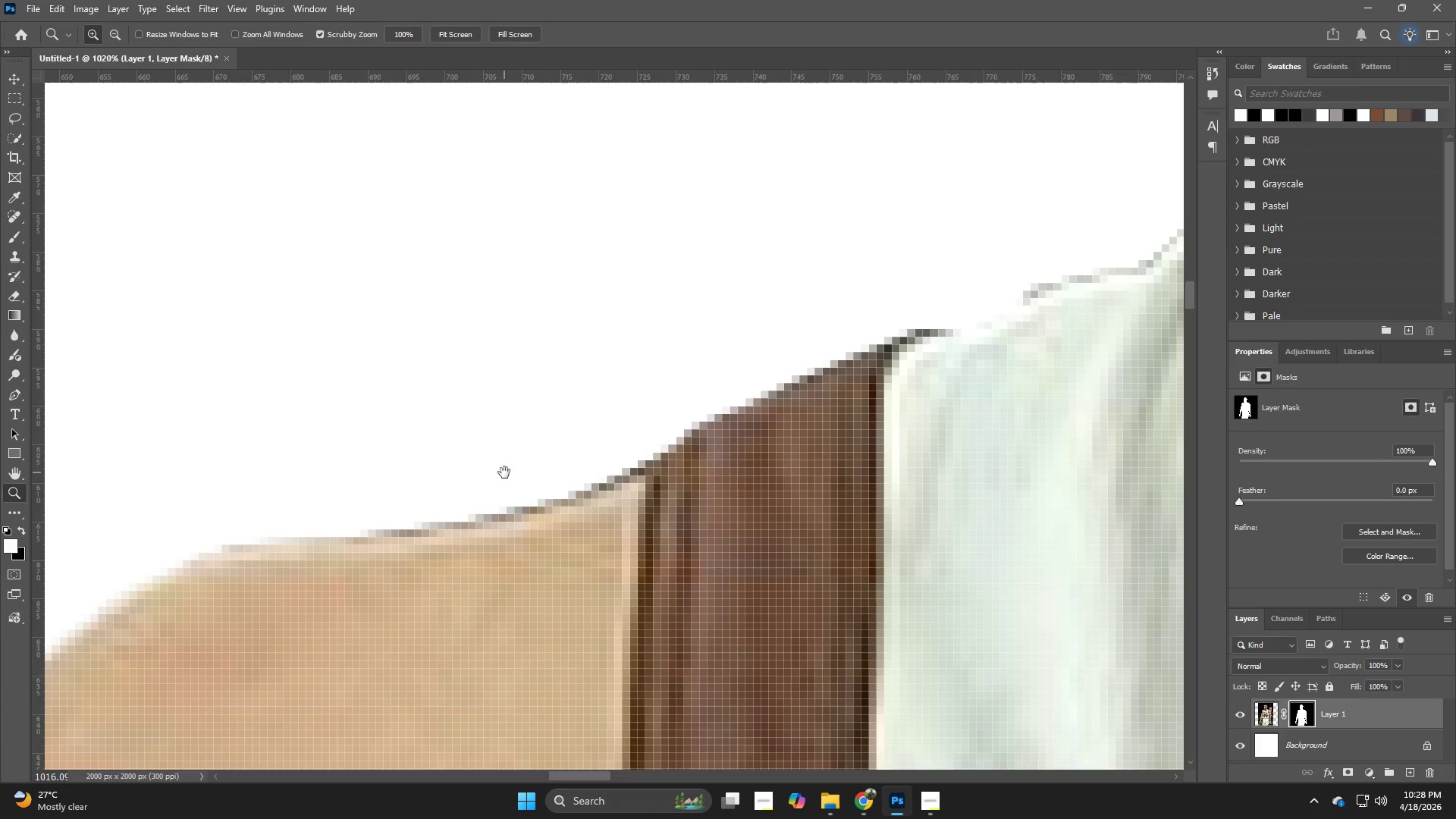 
left_click_drag(start_coordinate=[457, 497], to_coordinate=[481, 488])
 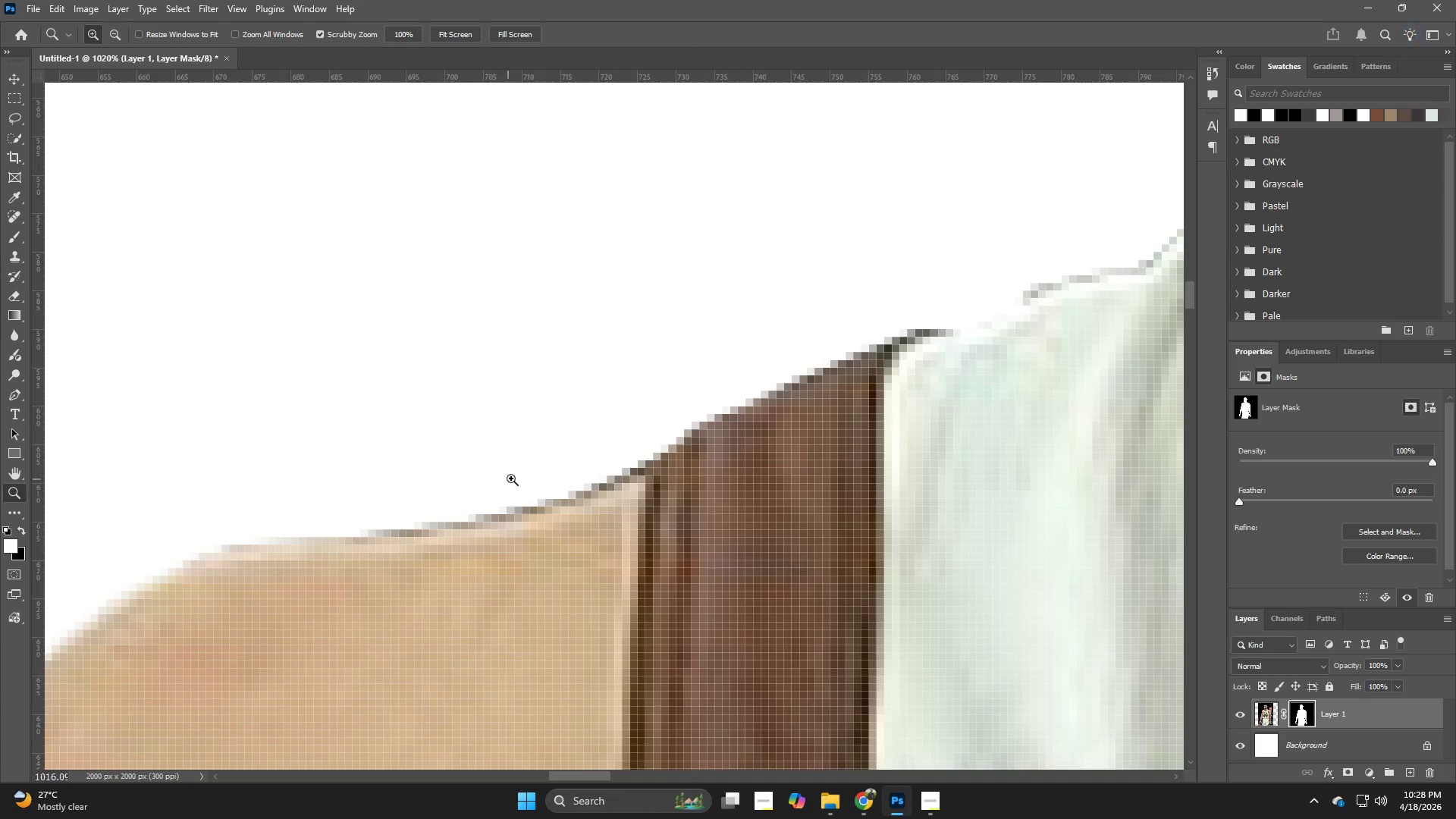 
hold_key(key=Space, duration=0.86)
 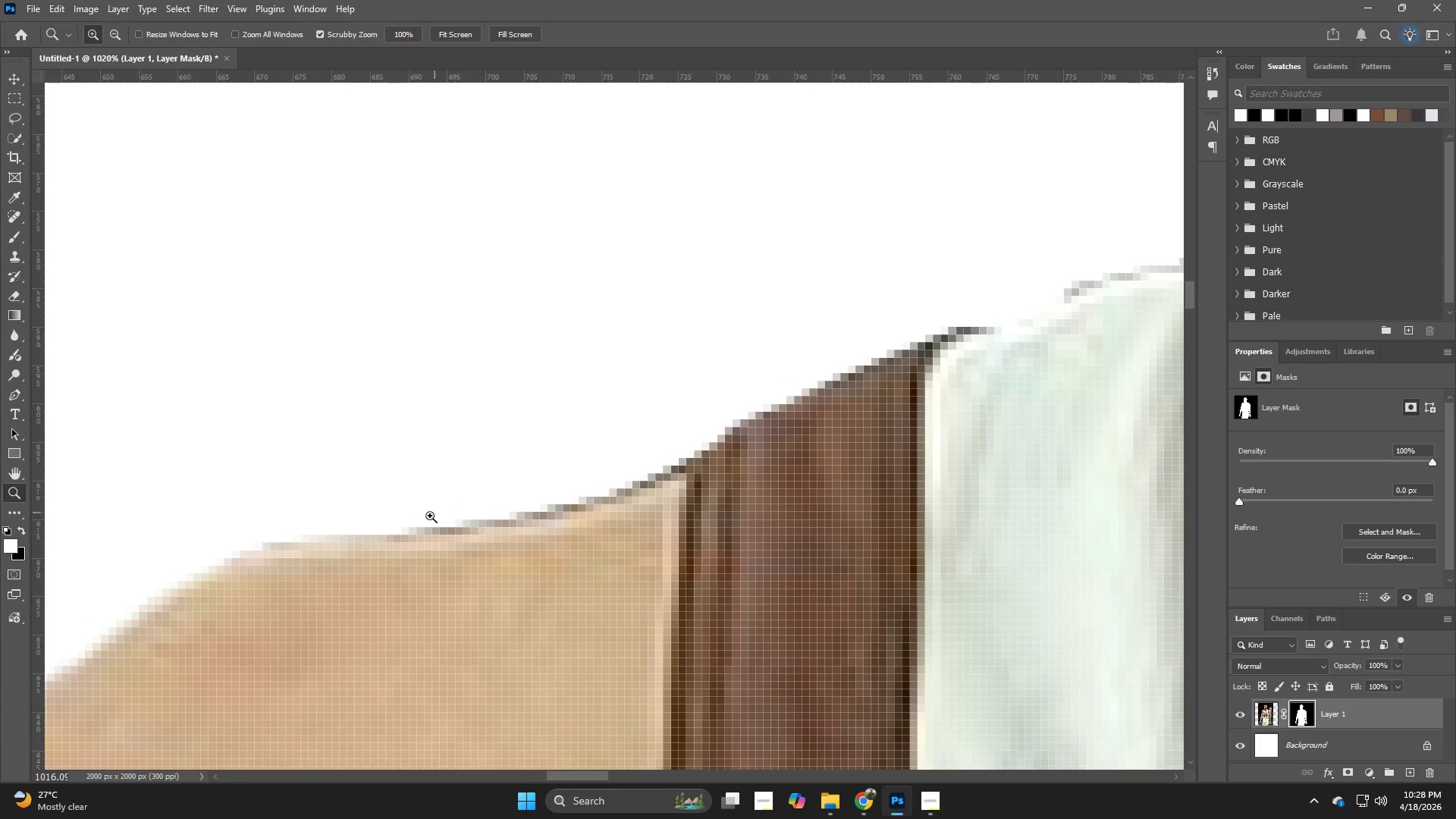 
left_click_drag(start_coordinate=[504, 472], to_coordinate=[545, 470])
 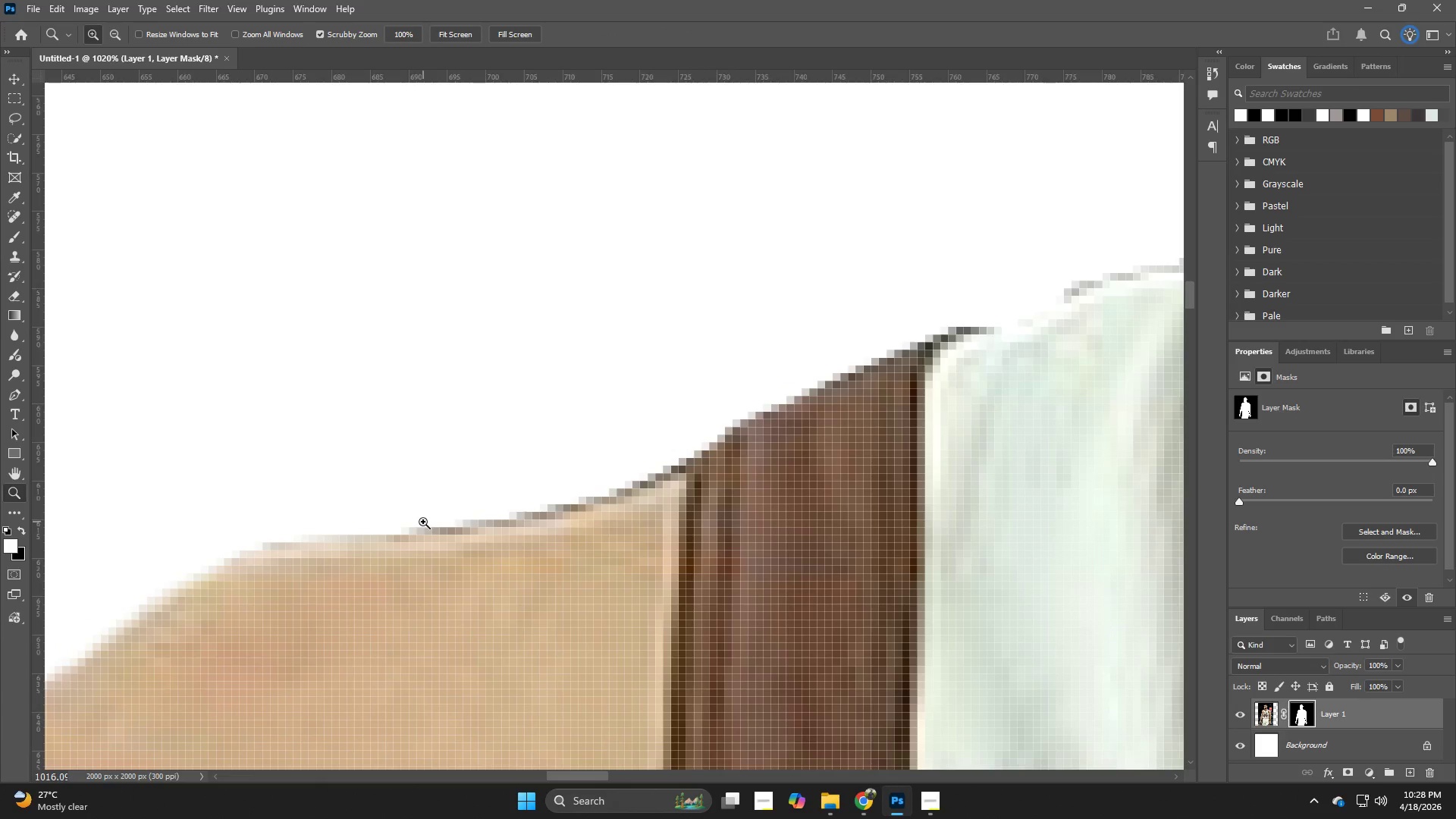 
key(E)
 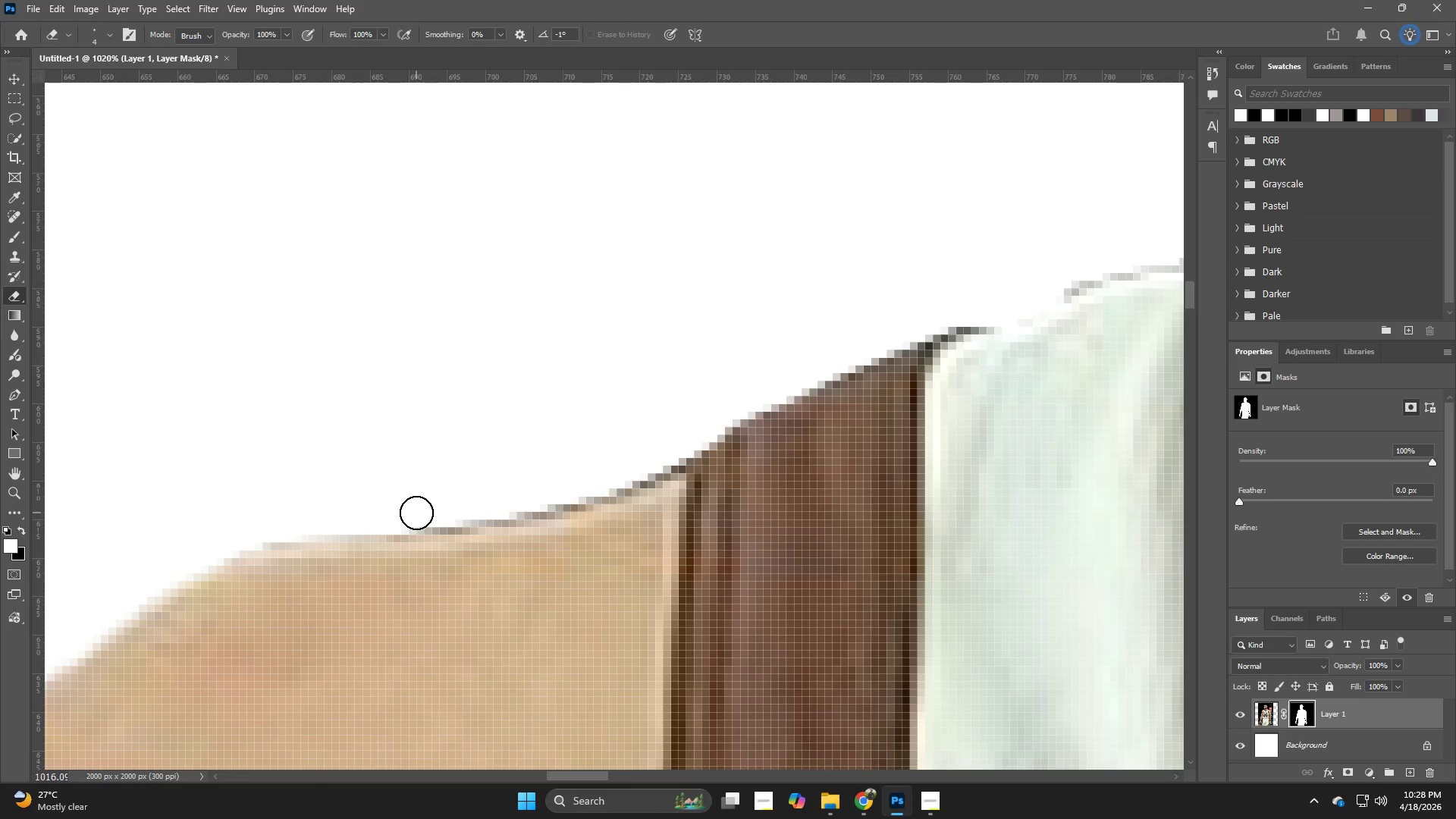 
left_click_drag(start_coordinate=[416, 513], to_coordinate=[461, 519])
 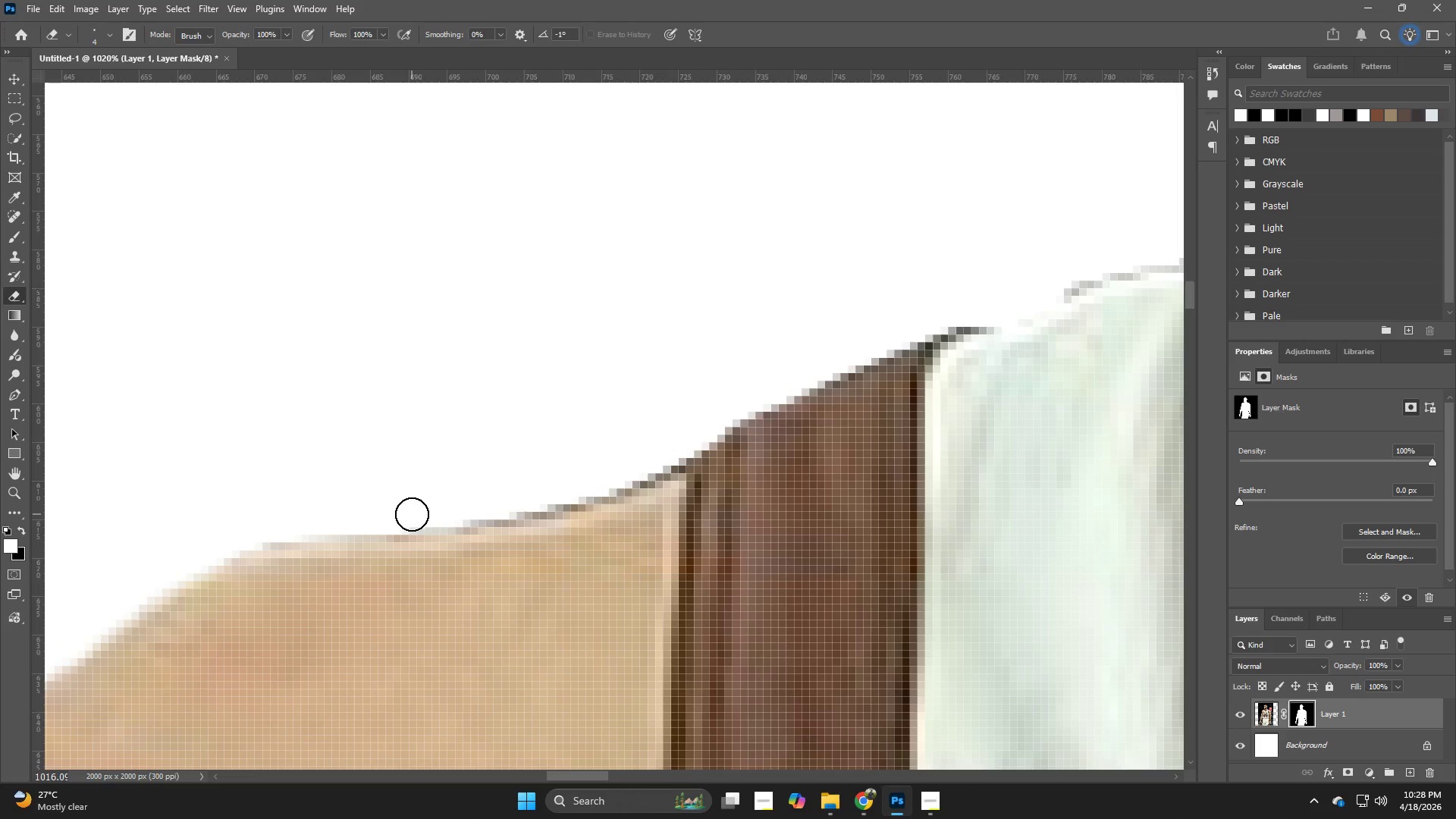 
left_click_drag(start_coordinate=[413, 514], to_coordinate=[679, 455])
 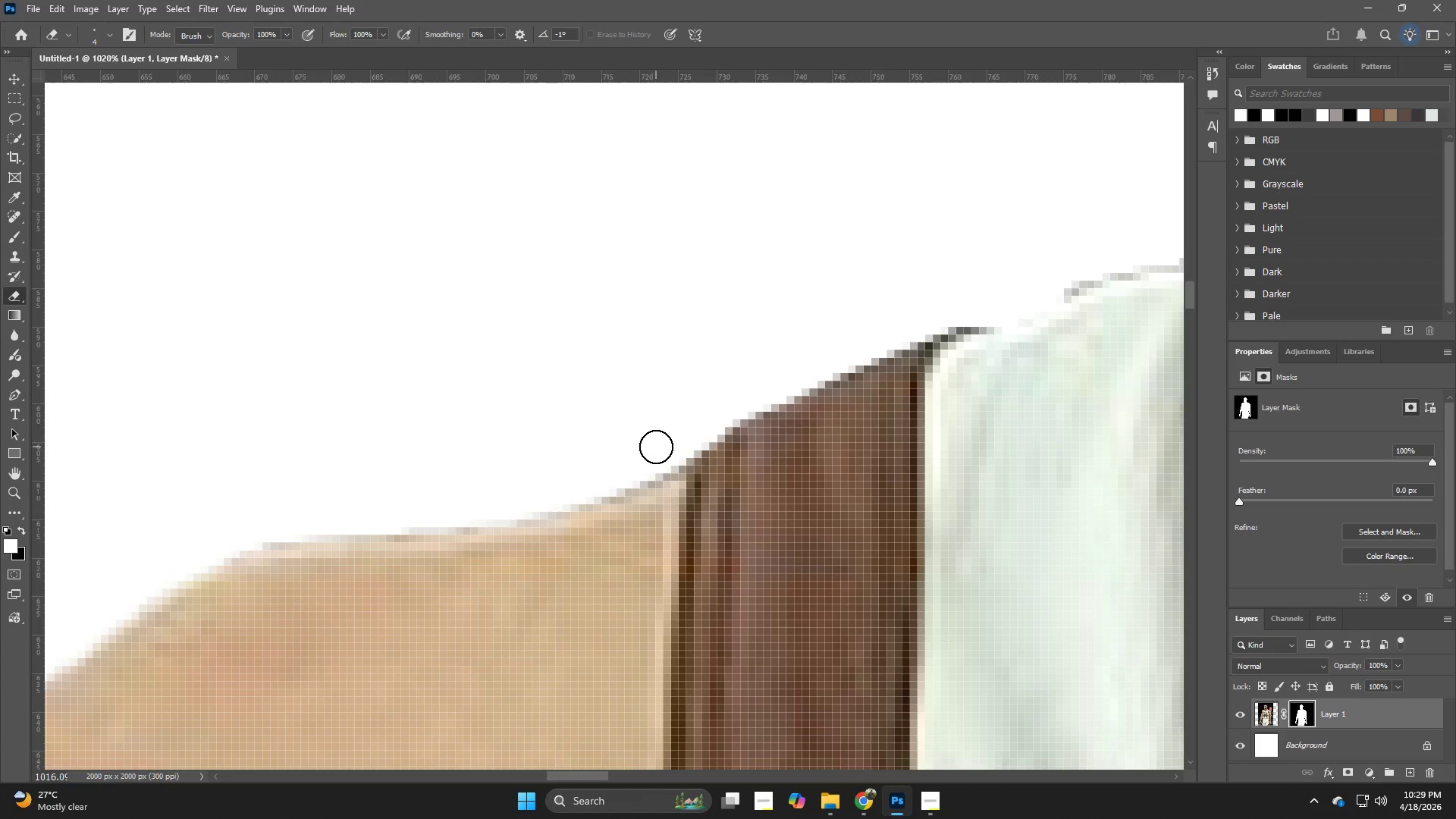 
left_click_drag(start_coordinate=[657, 466], to_coordinate=[448, 522])
 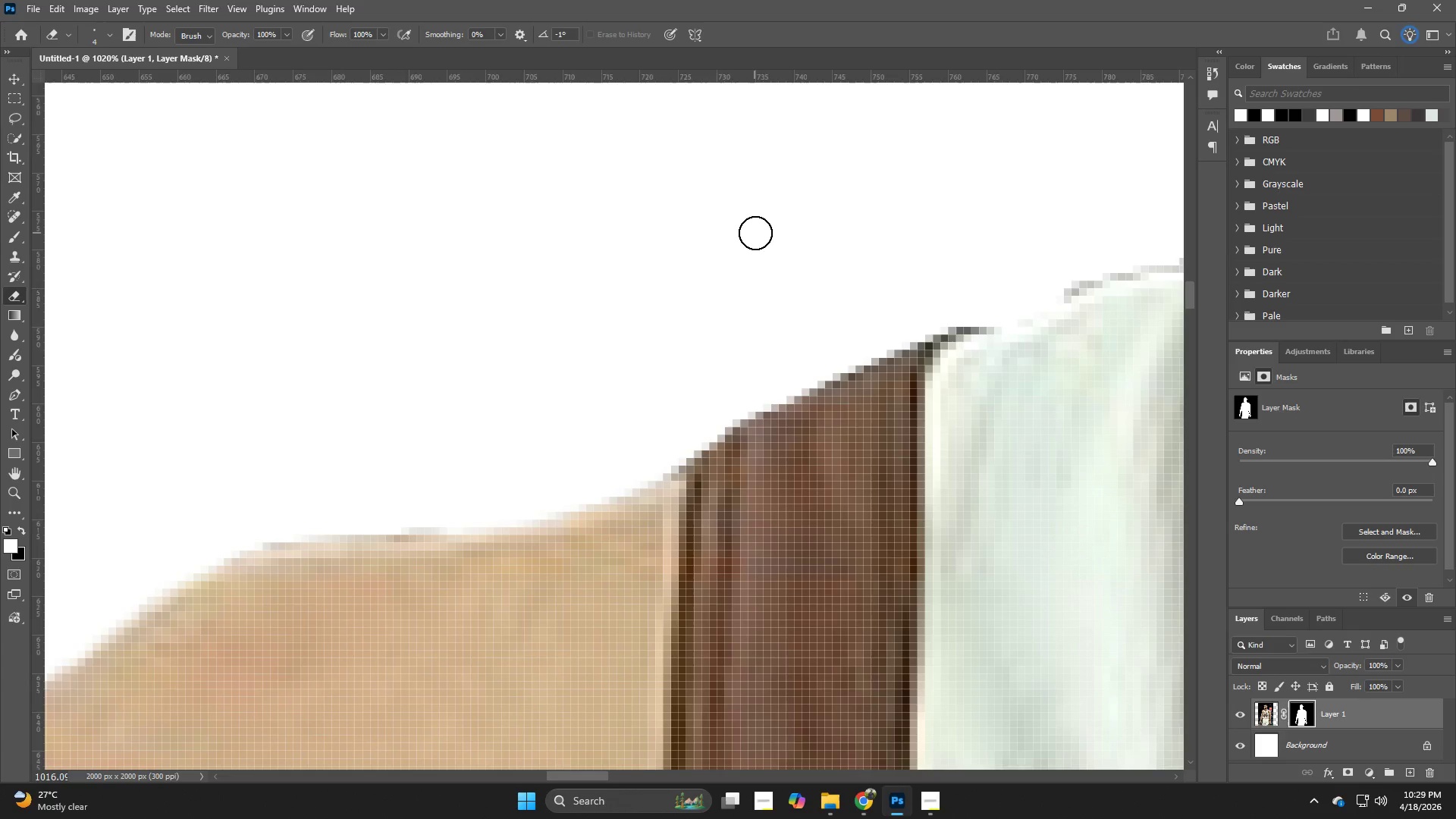 
hold_key(key=Space, duration=0.81)
 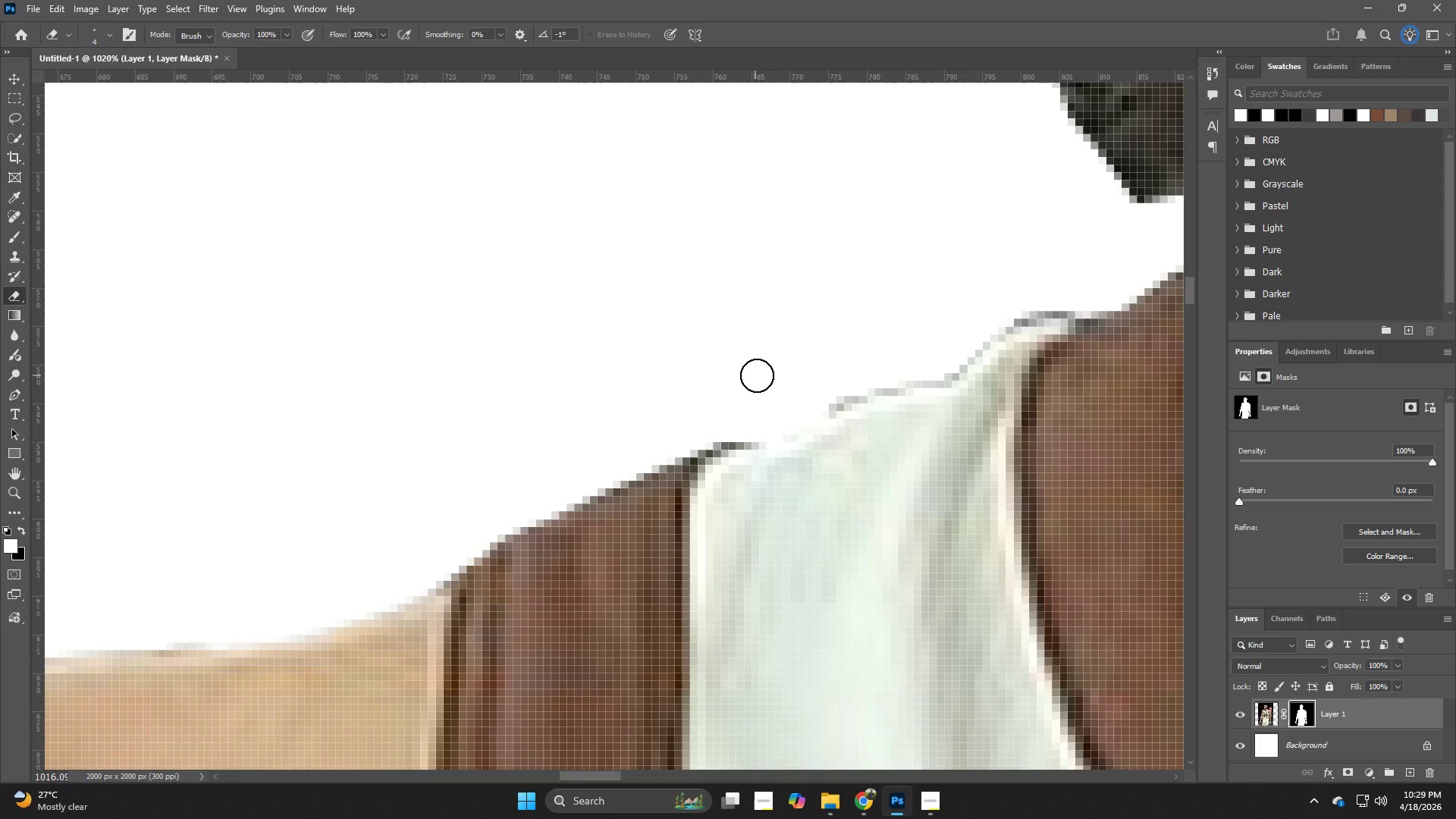 
left_click_drag(start_coordinate=[764, 233], to_coordinate=[529, 348])
 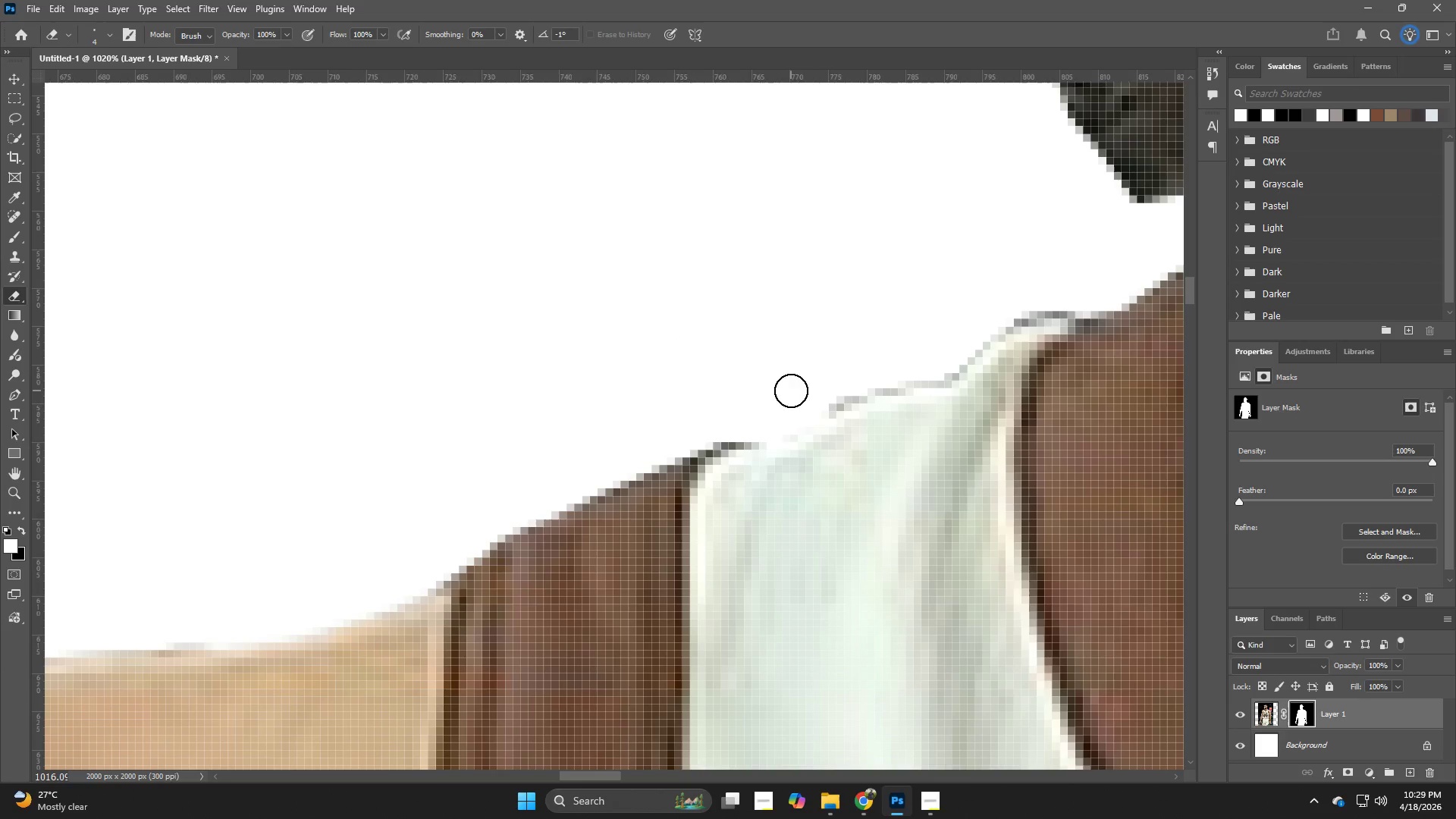 
left_click_drag(start_coordinate=[638, 362], to_coordinate=[663, 362])
 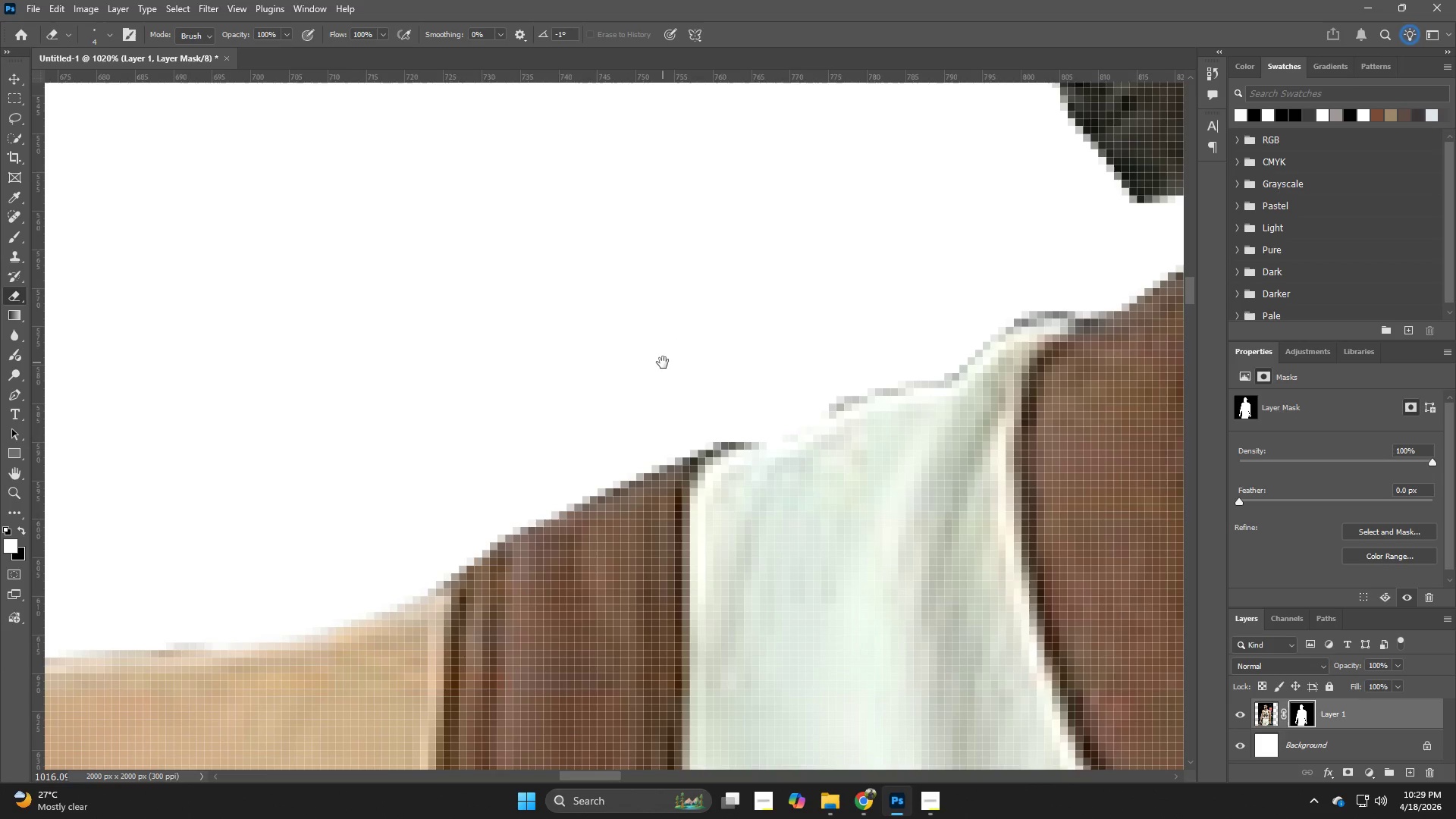 
hold_key(key=Space, duration=1.25)
 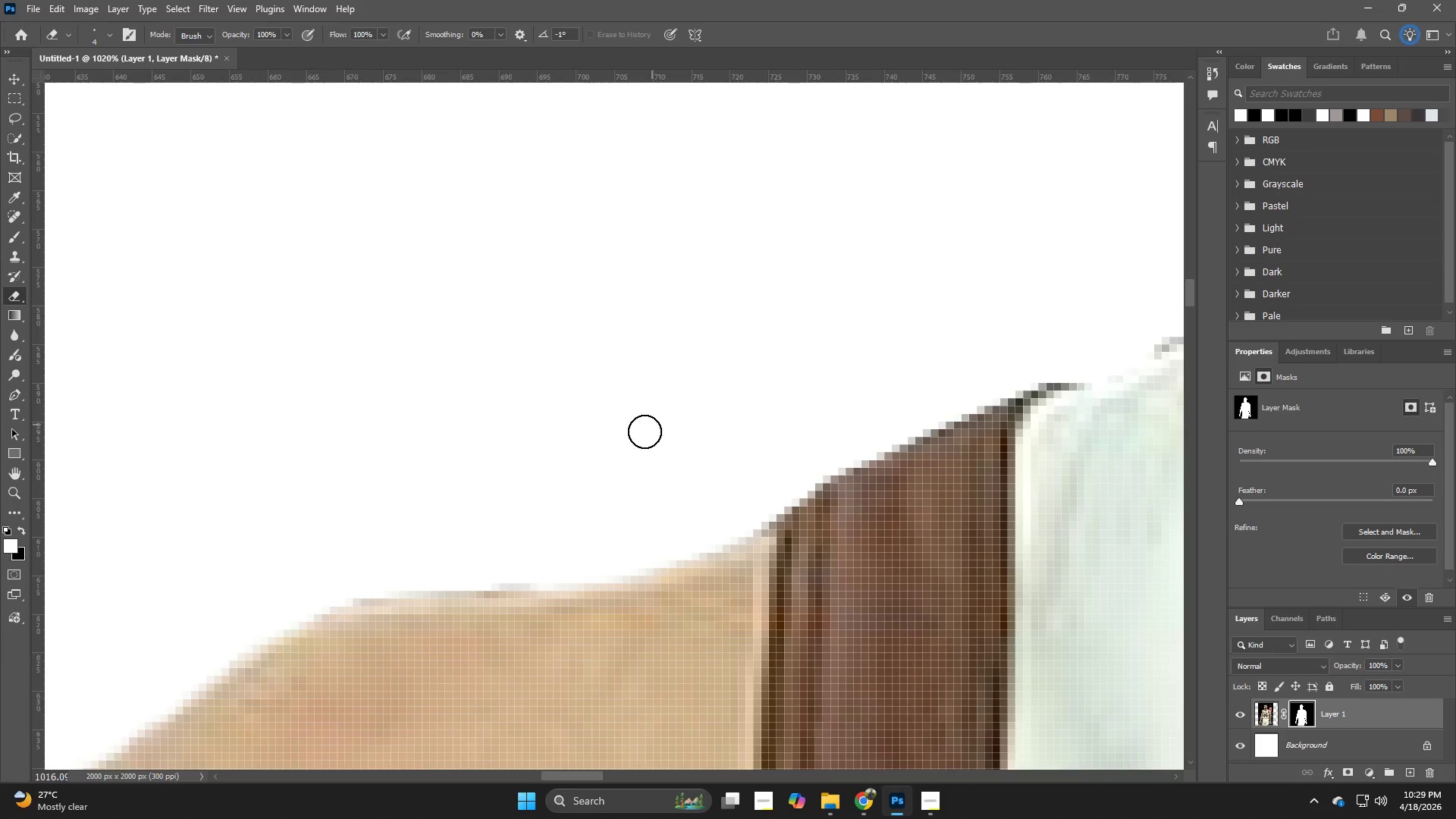 
left_click_drag(start_coordinate=[541, 374], to_coordinate=[867, 315])
 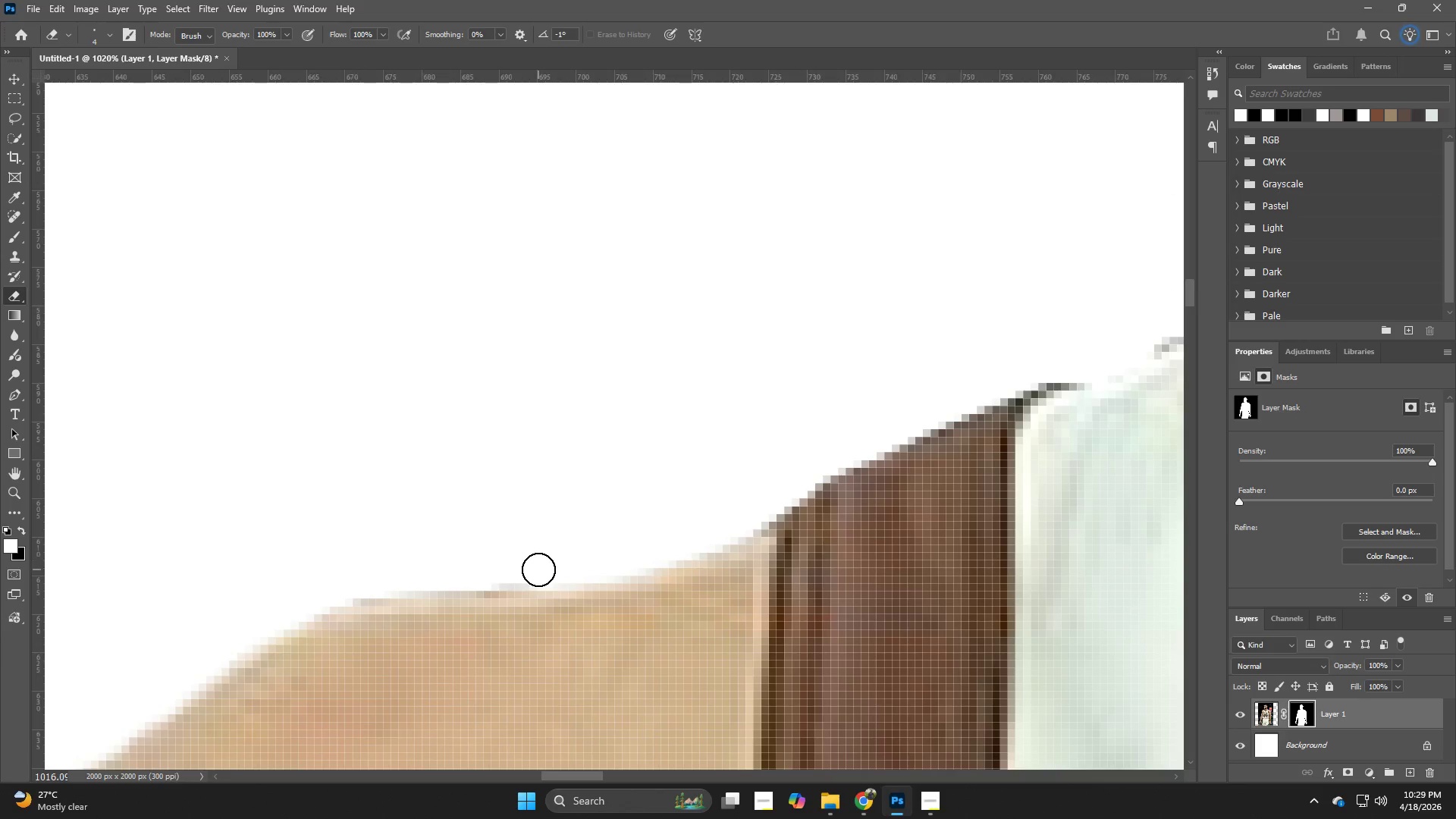 
left_click_drag(start_coordinate=[538, 578], to_coordinate=[457, 576])
 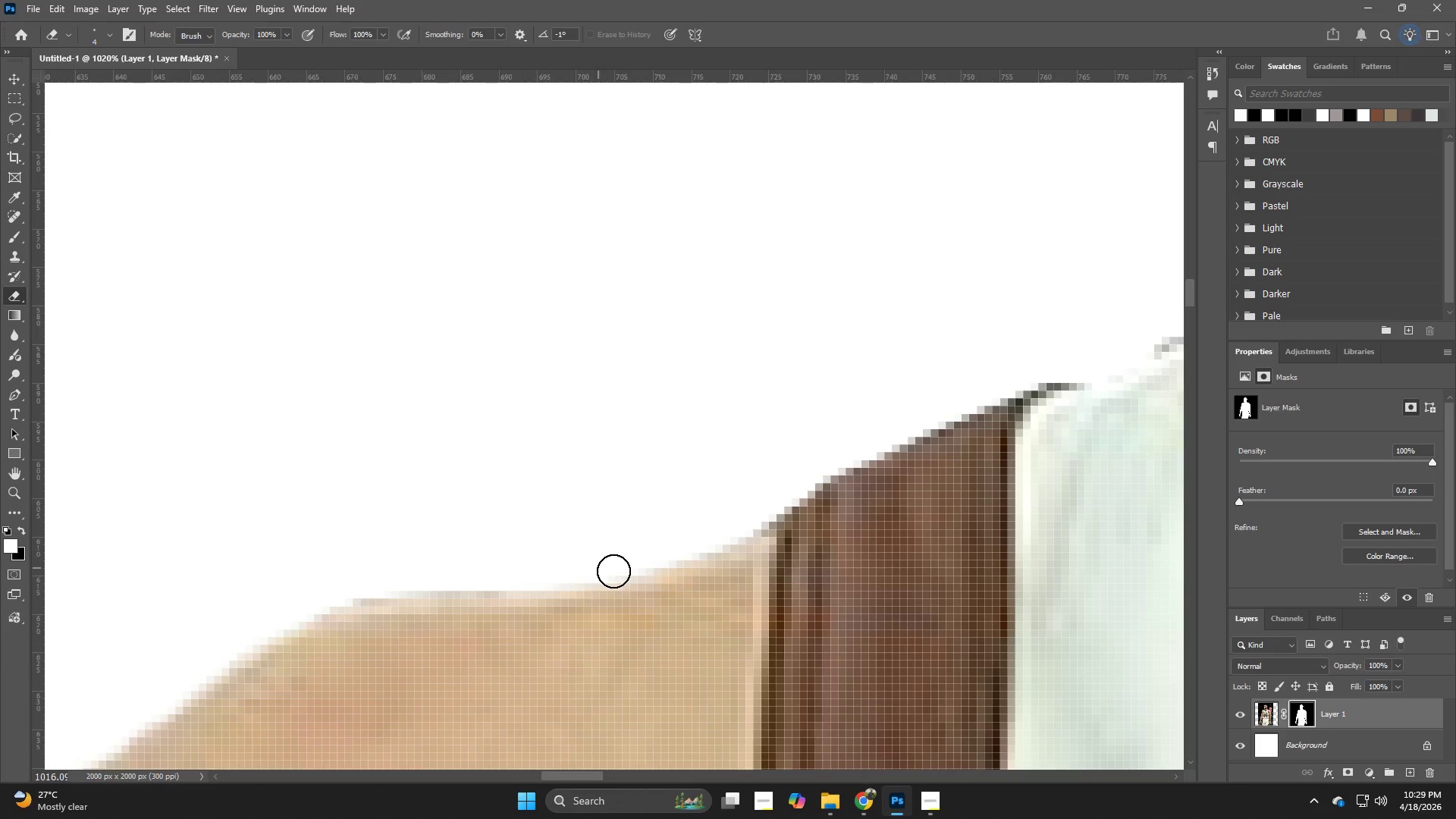 
left_click_drag(start_coordinate=[613, 571], to_coordinate=[664, 554])
 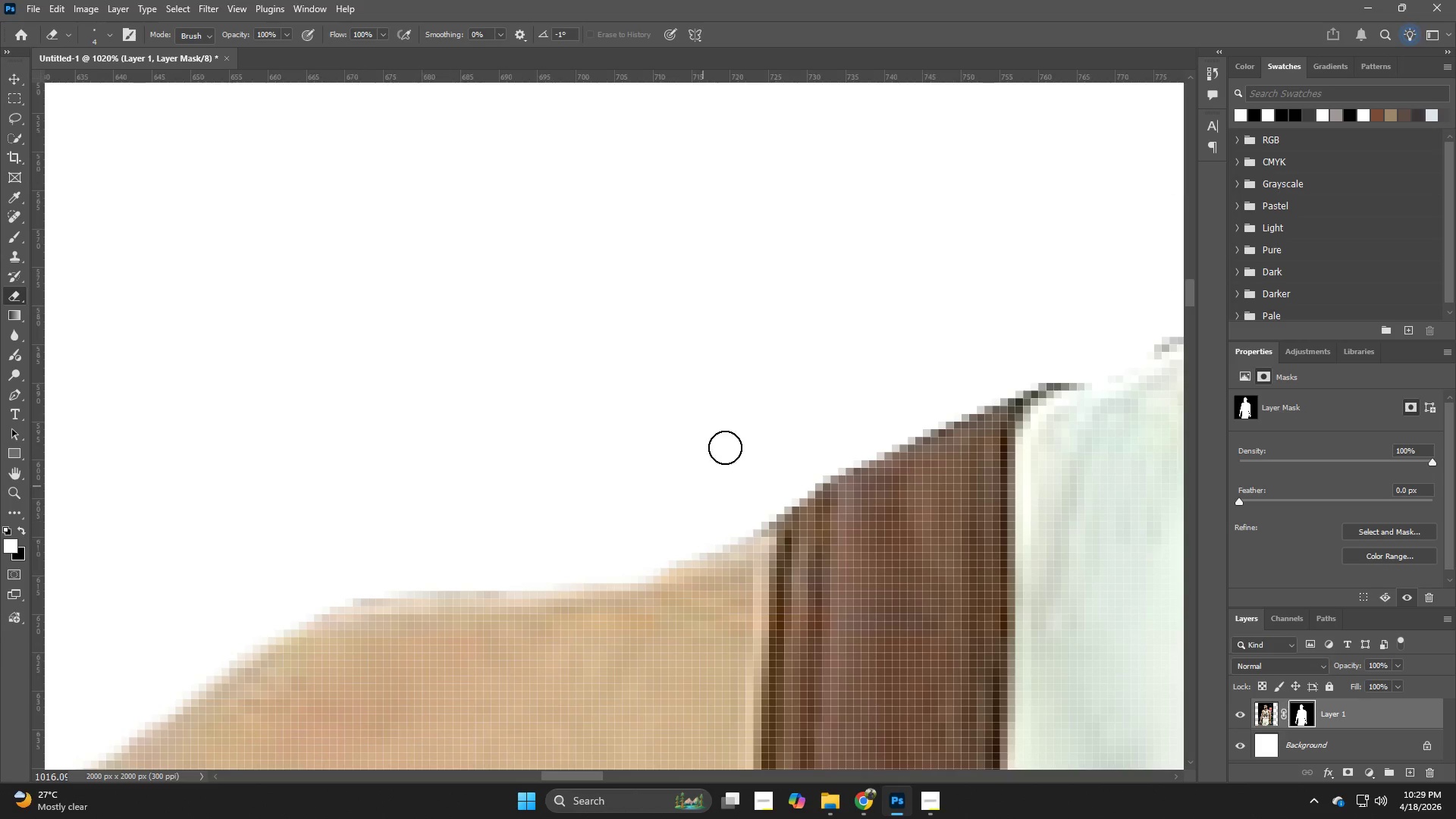 
hold_key(key=Space, duration=0.72)
 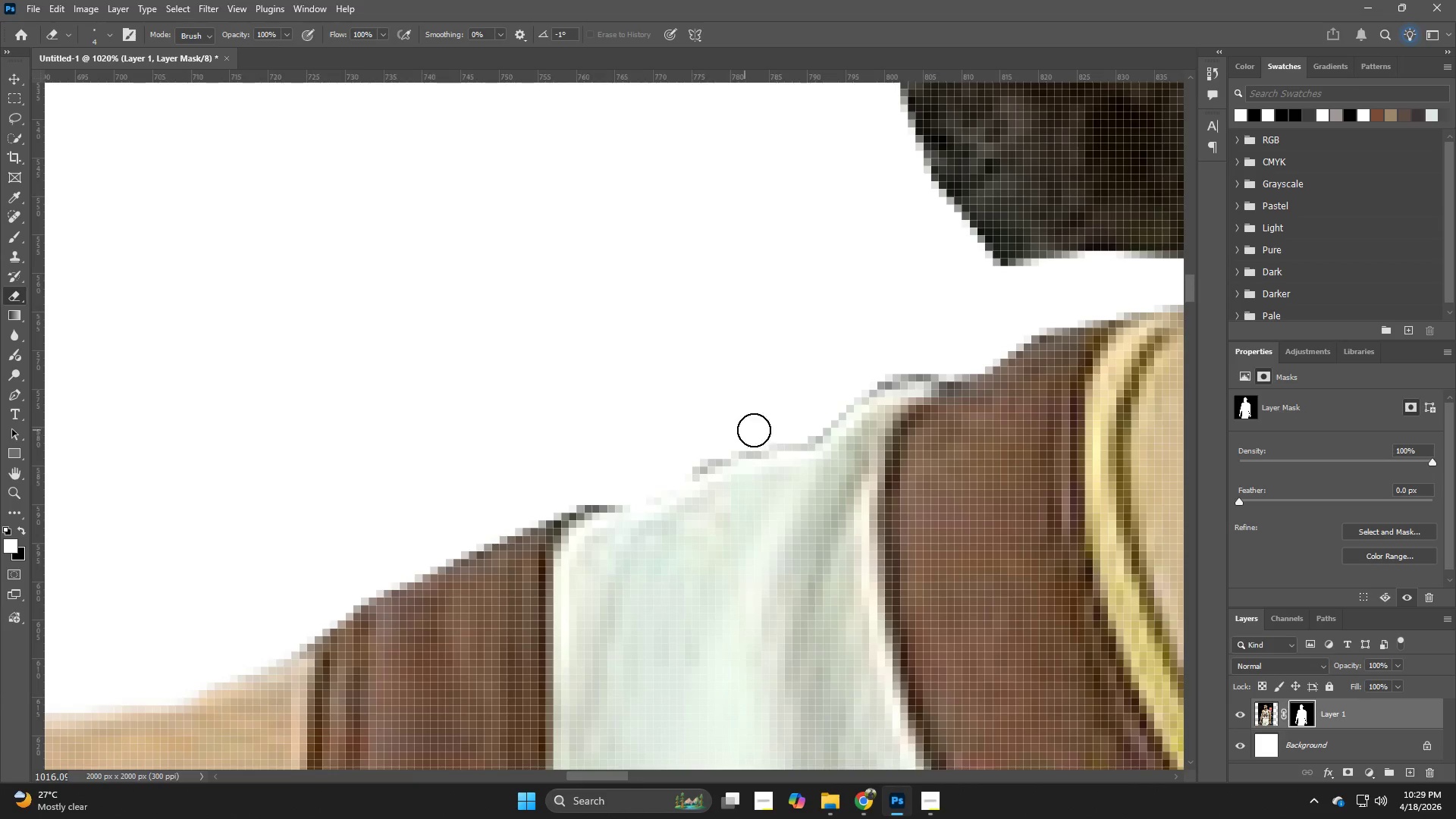 
left_click_drag(start_coordinate=[780, 410], to_coordinate=[363, 526])
 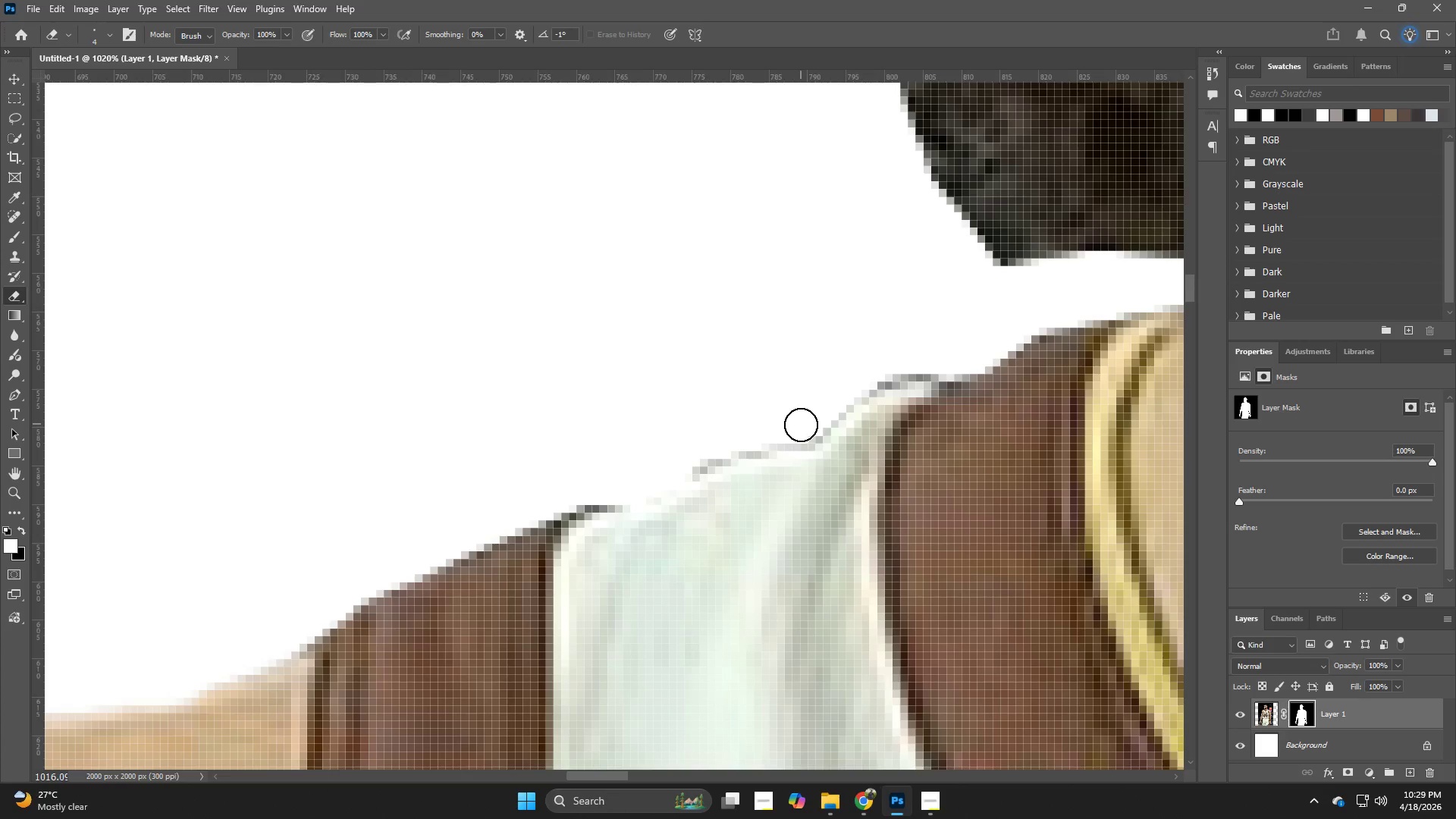 
left_click_drag(start_coordinate=[801, 434], to_coordinate=[615, 491])
 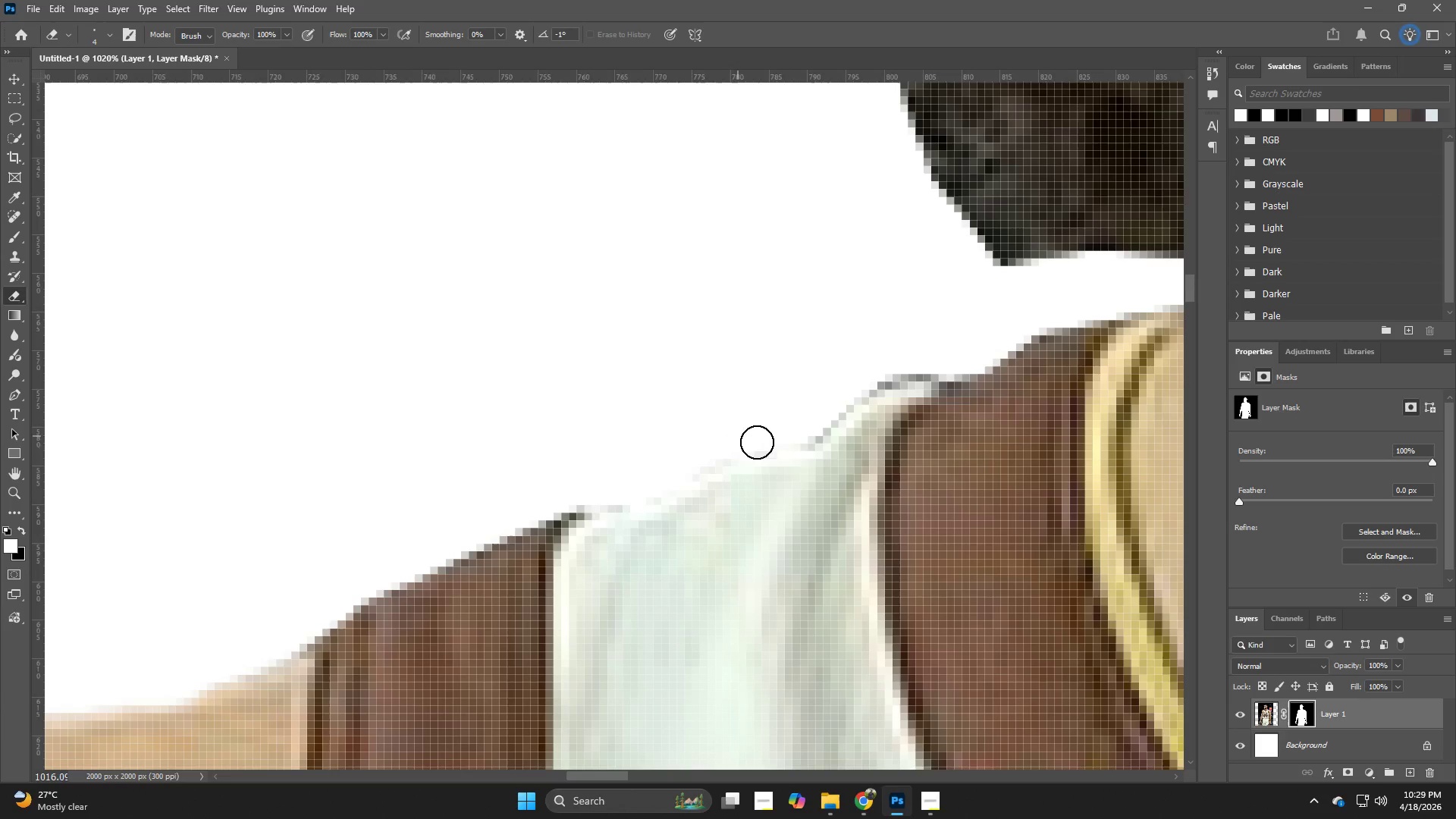 
left_click_drag(start_coordinate=[800, 441], to_coordinate=[645, 498])
 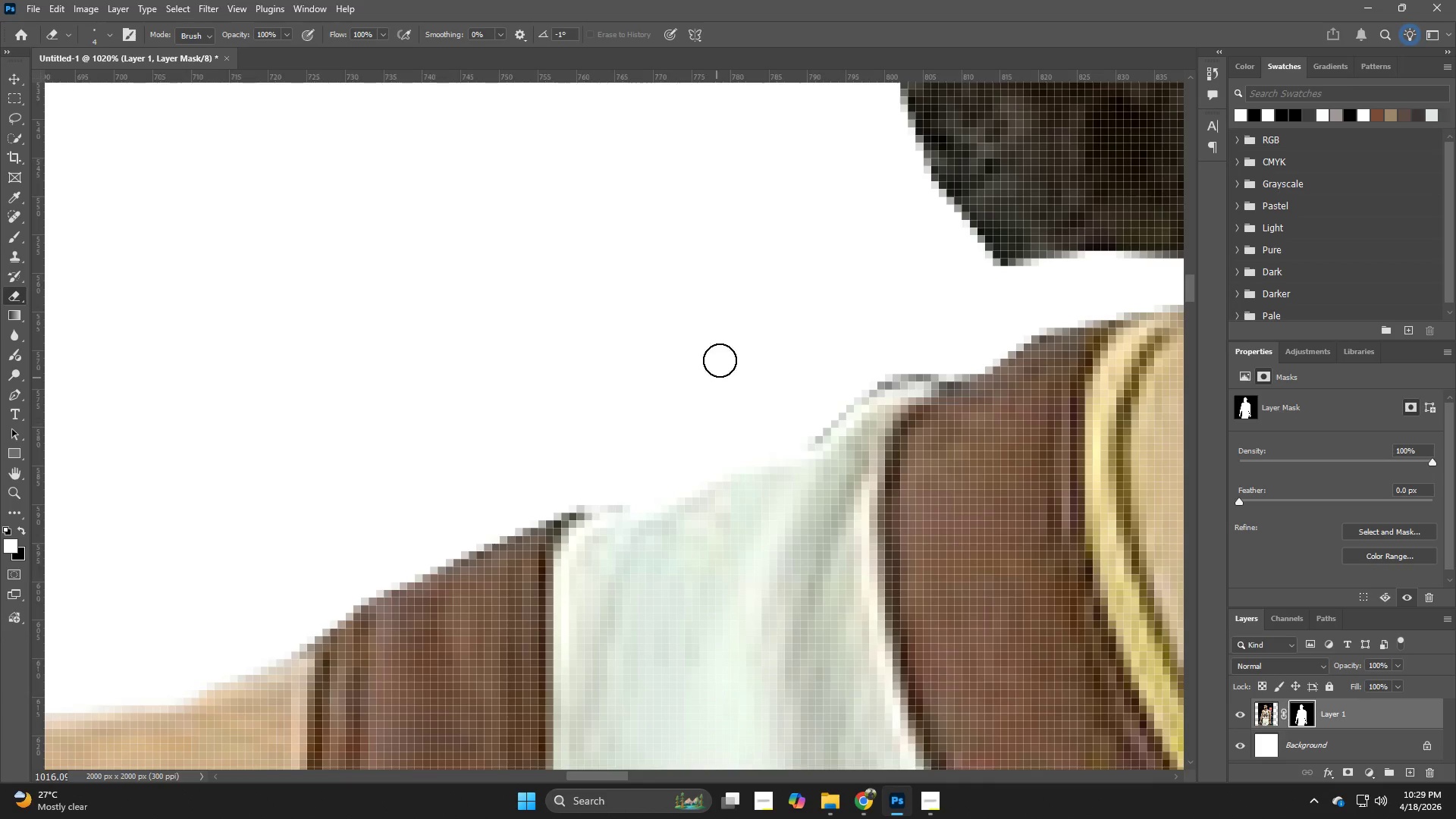 
hold_key(key=Space, duration=0.66)
 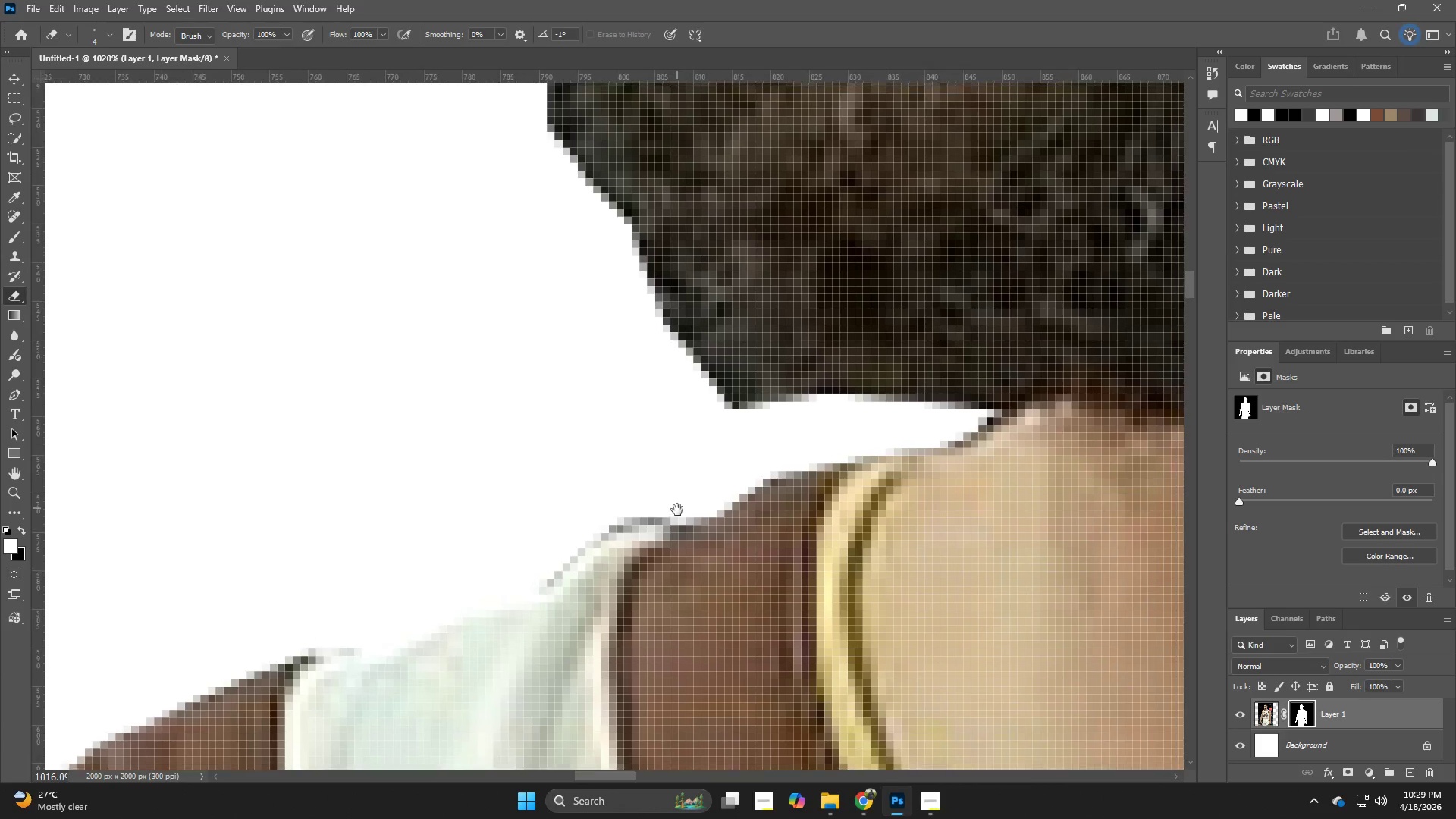 
left_click_drag(start_coordinate=[769, 311], to_coordinate=[621, 401])
 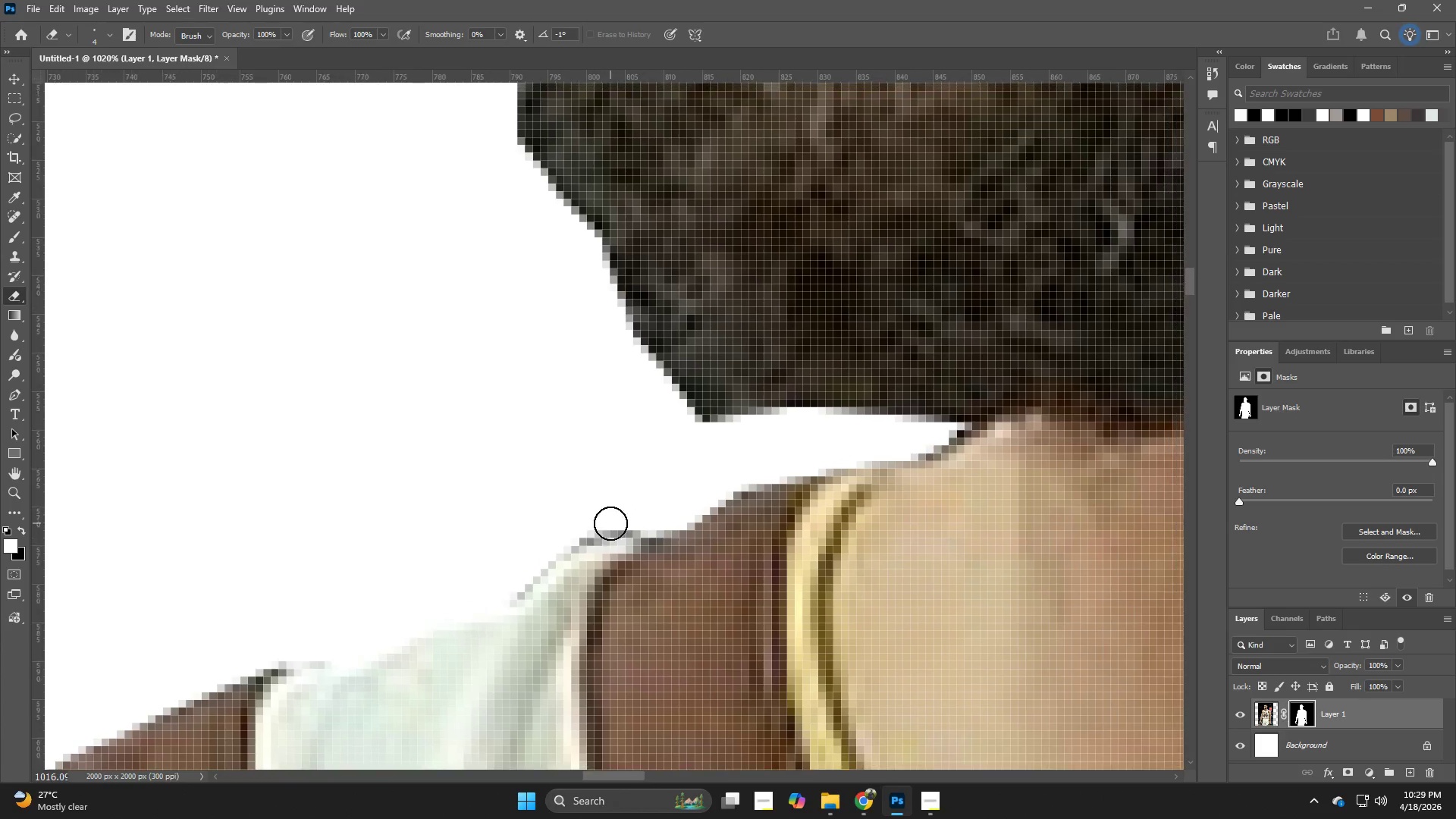 
left_click_drag(start_coordinate=[536, 459], to_coordinate=[638, 406])
 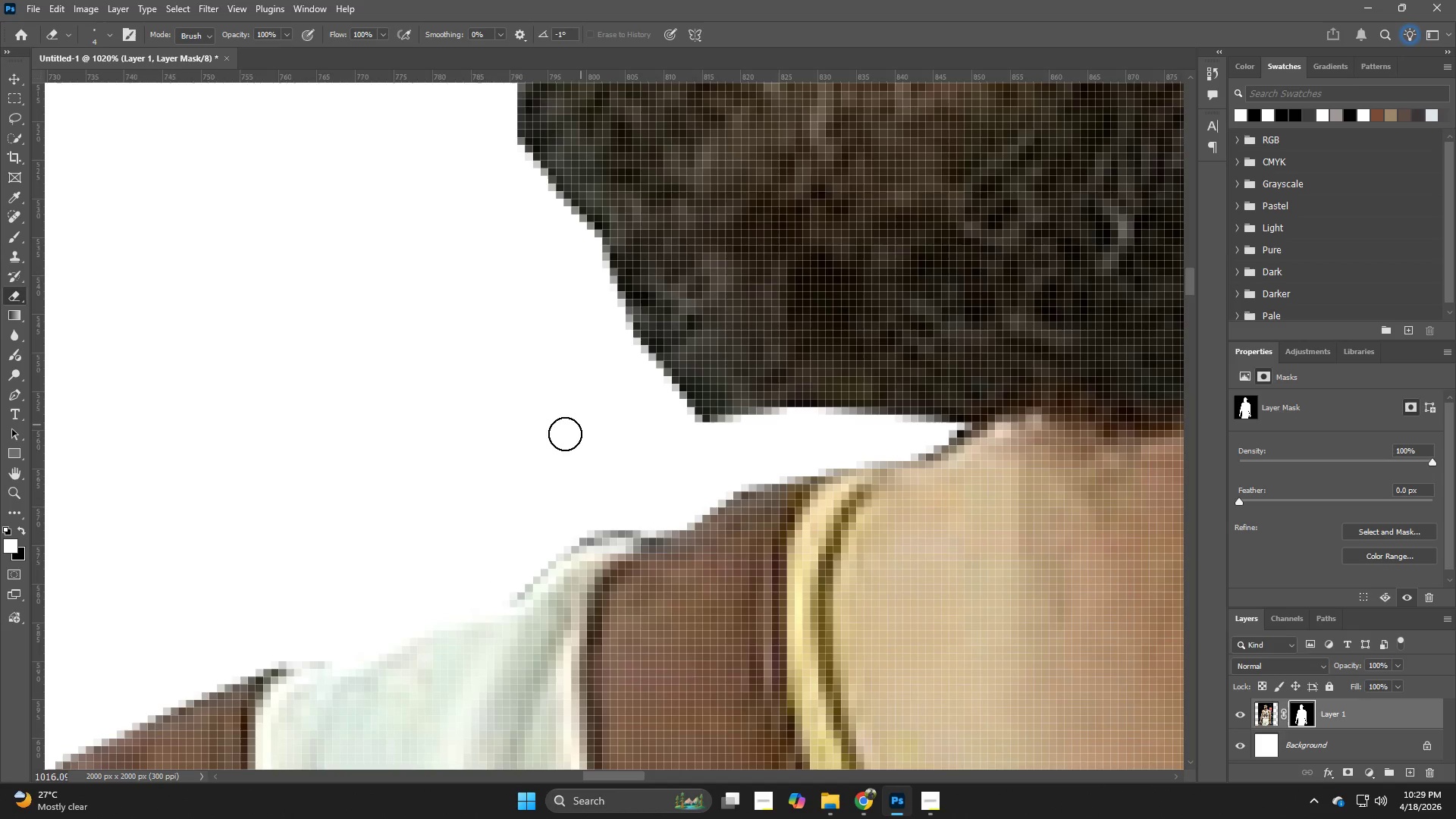 
hold_key(key=Space, duration=0.58)
 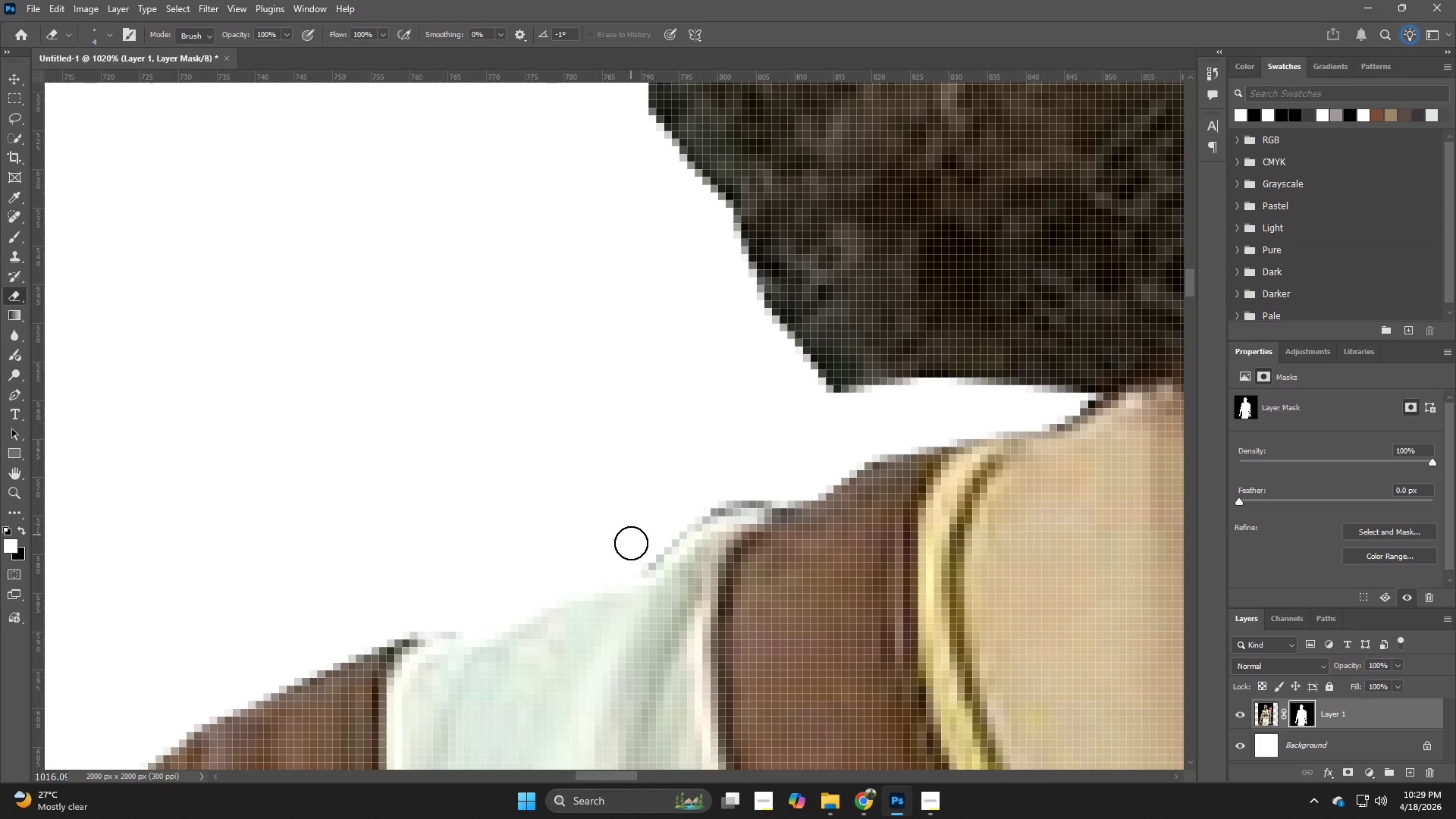 
left_click_drag(start_coordinate=[467, 461], to_coordinate=[598, 431])
 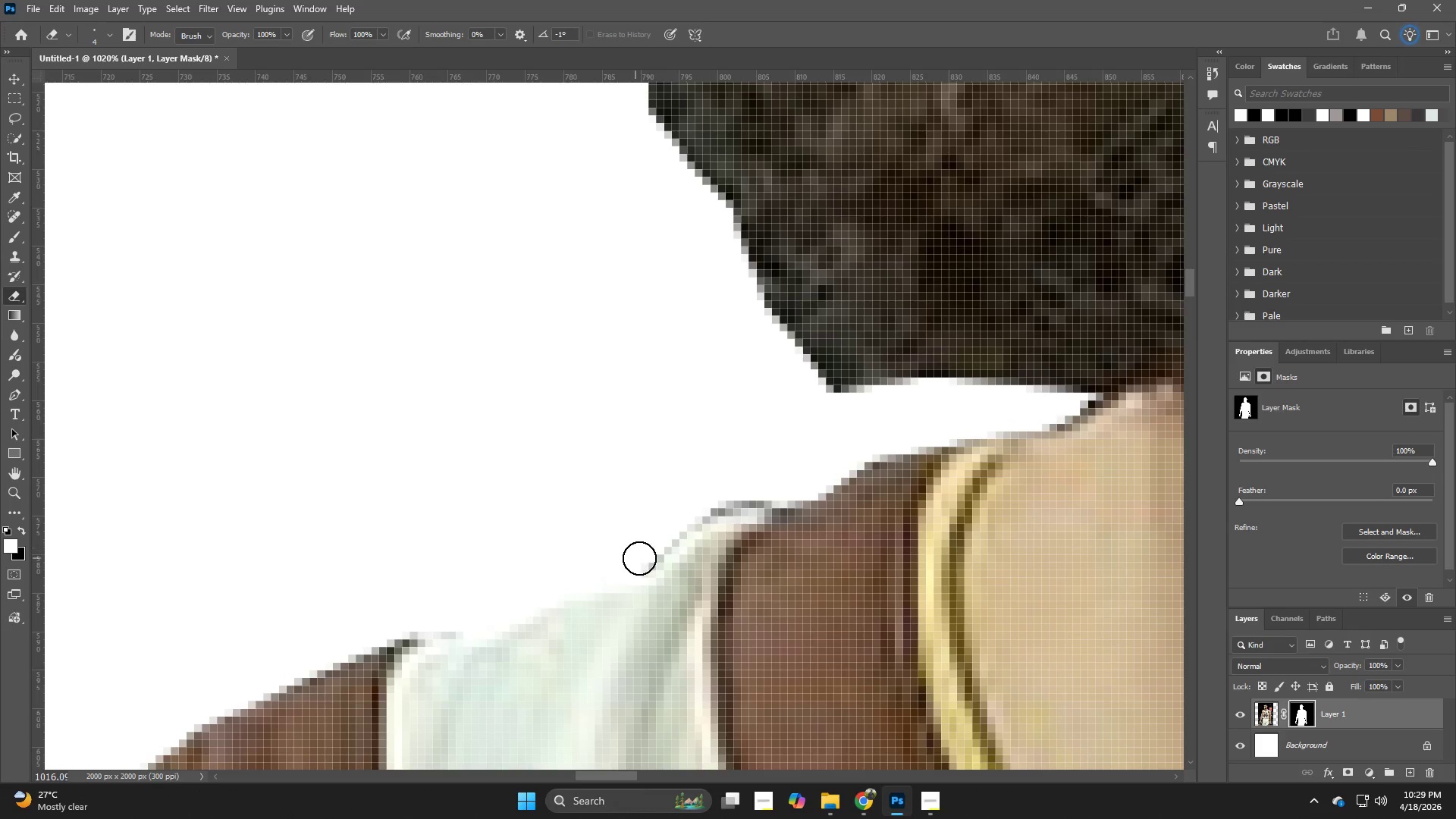 
left_click_drag(start_coordinate=[645, 560], to_coordinate=[715, 506])
 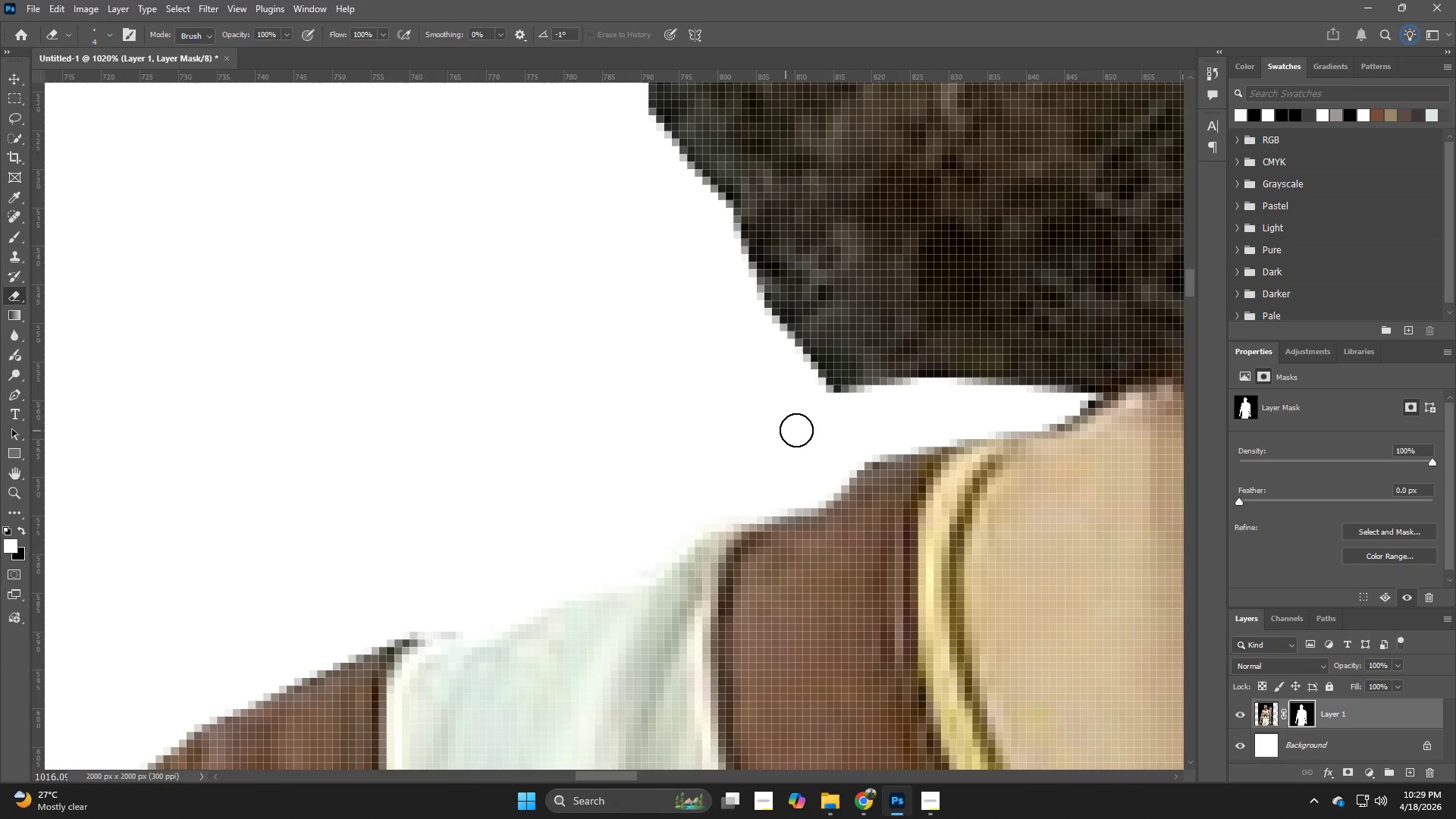 
hold_key(key=Space, duration=0.86)
 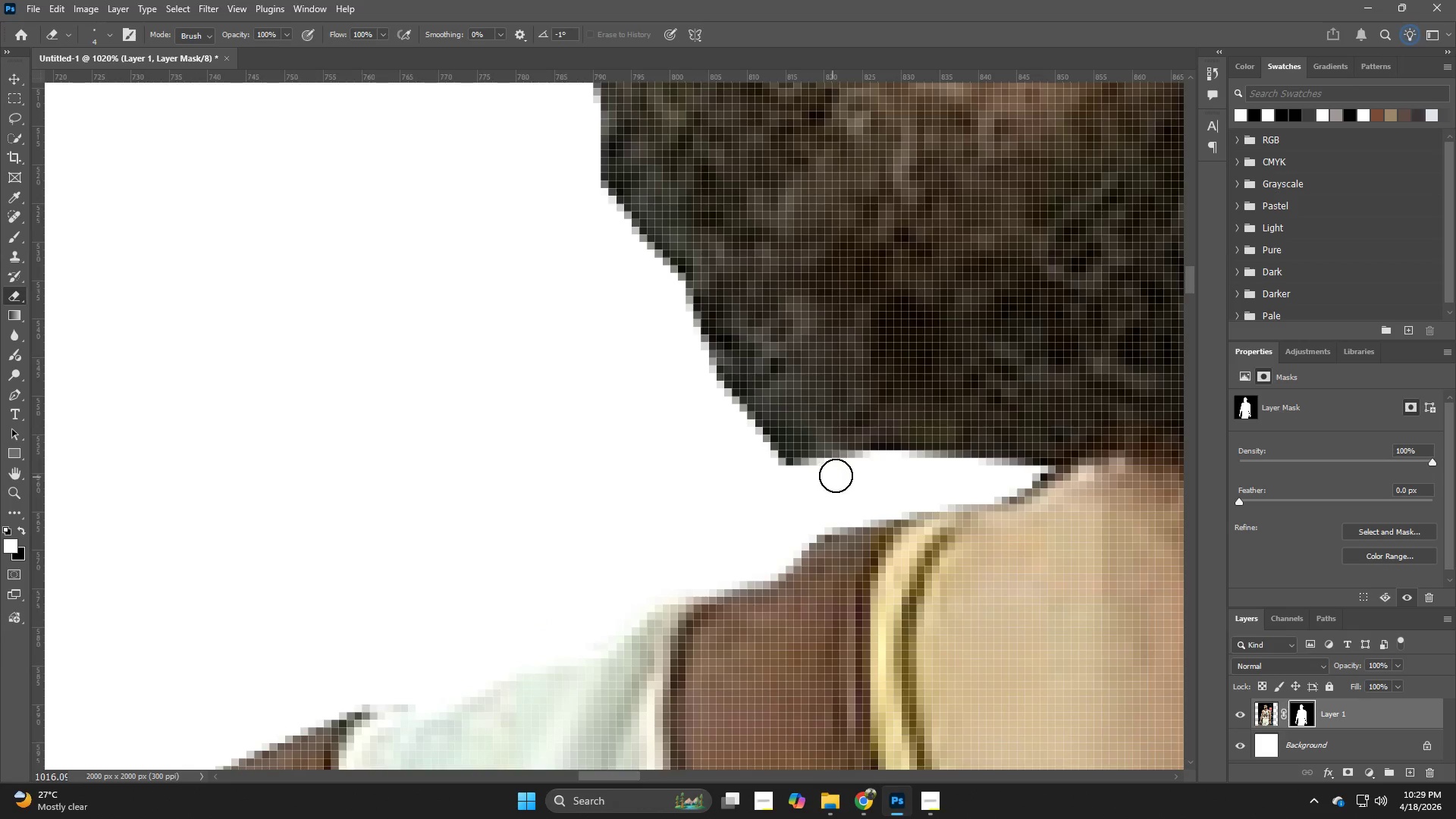 
left_click_drag(start_coordinate=[847, 413], to_coordinate=[799, 485])
 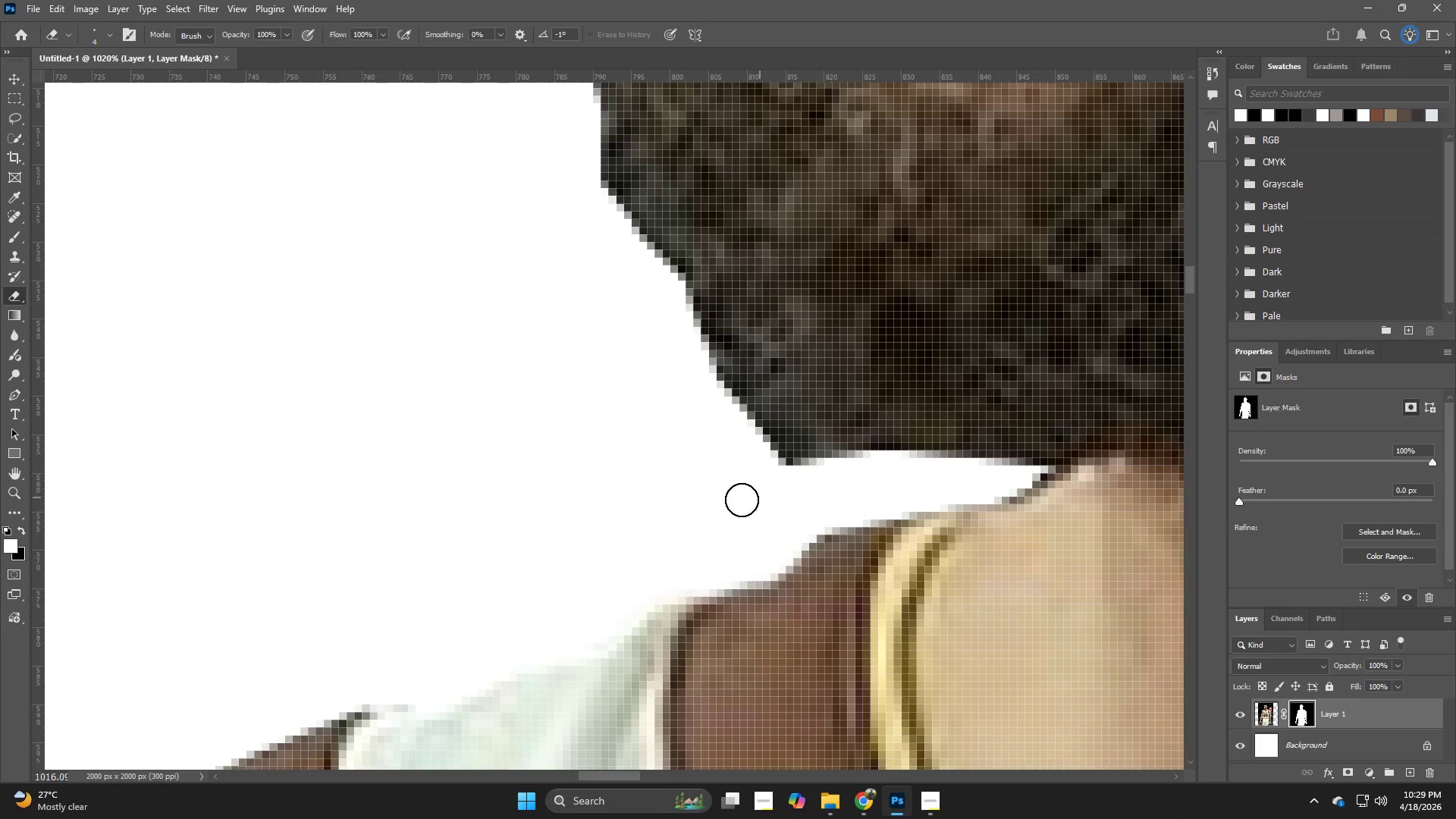 
hold_key(key=Z, duration=1.5)
 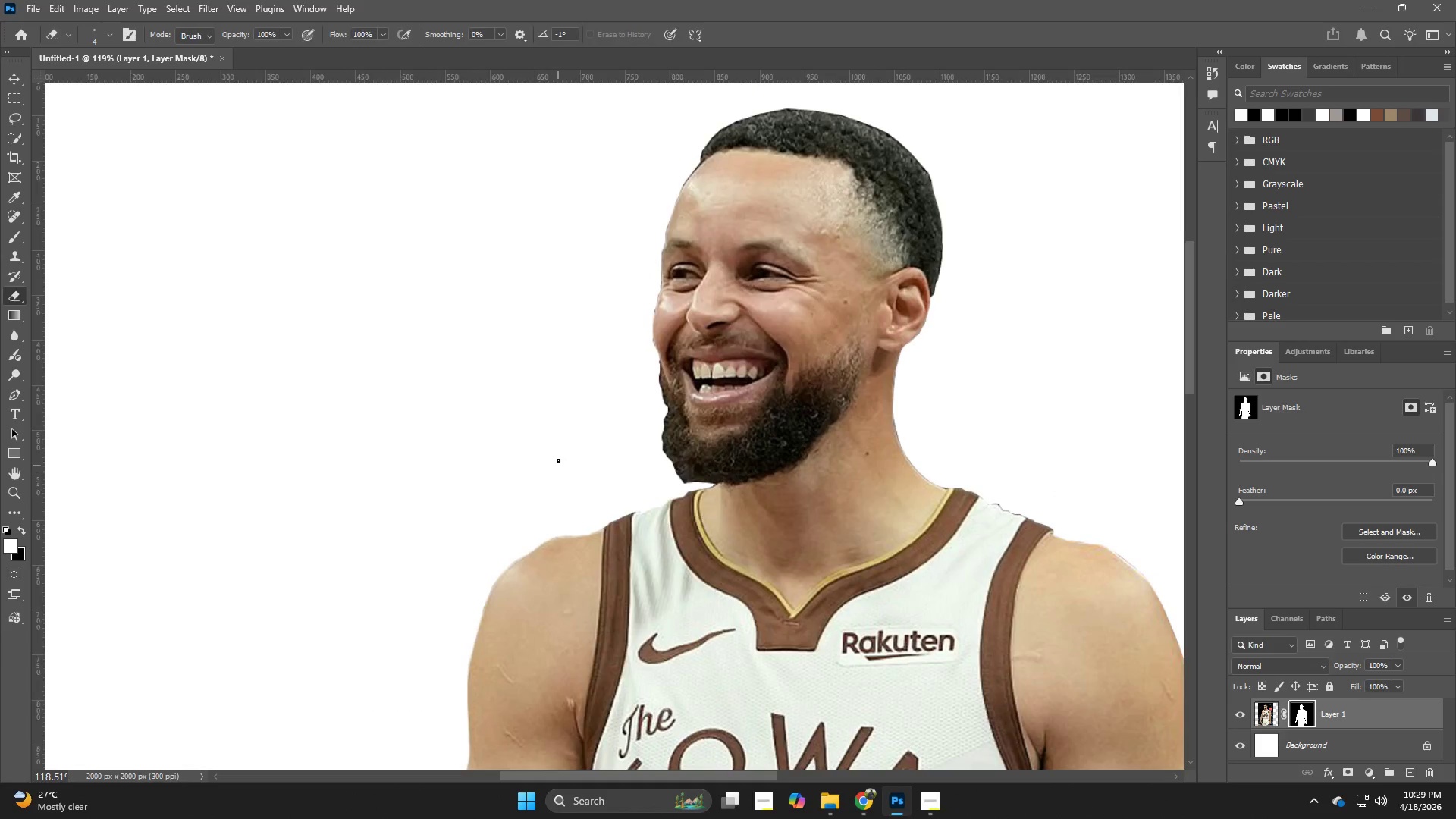 
left_click_drag(start_coordinate=[670, 486], to_coordinate=[544, 526])
 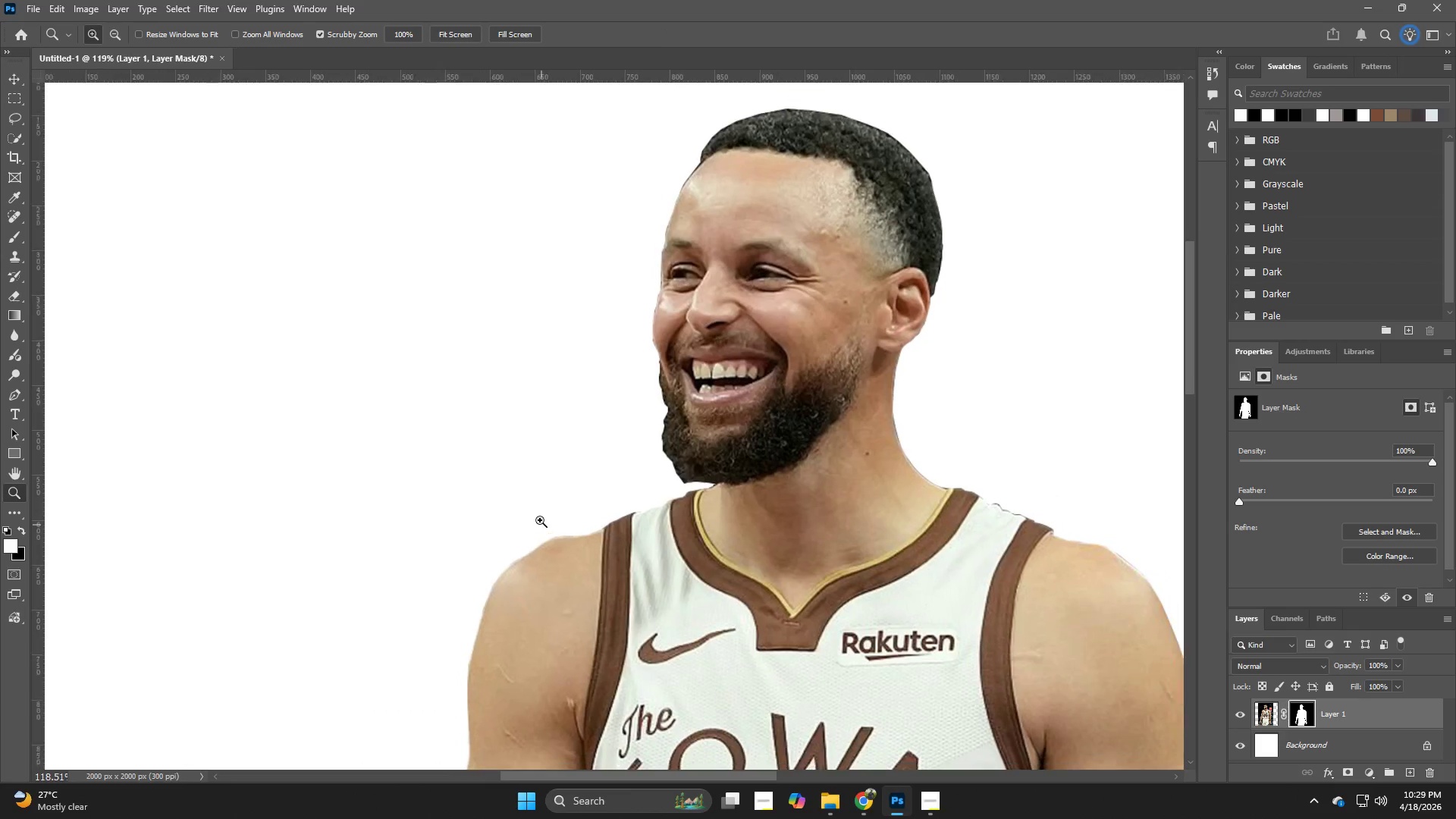 
hold_key(key=Z, duration=0.36)
 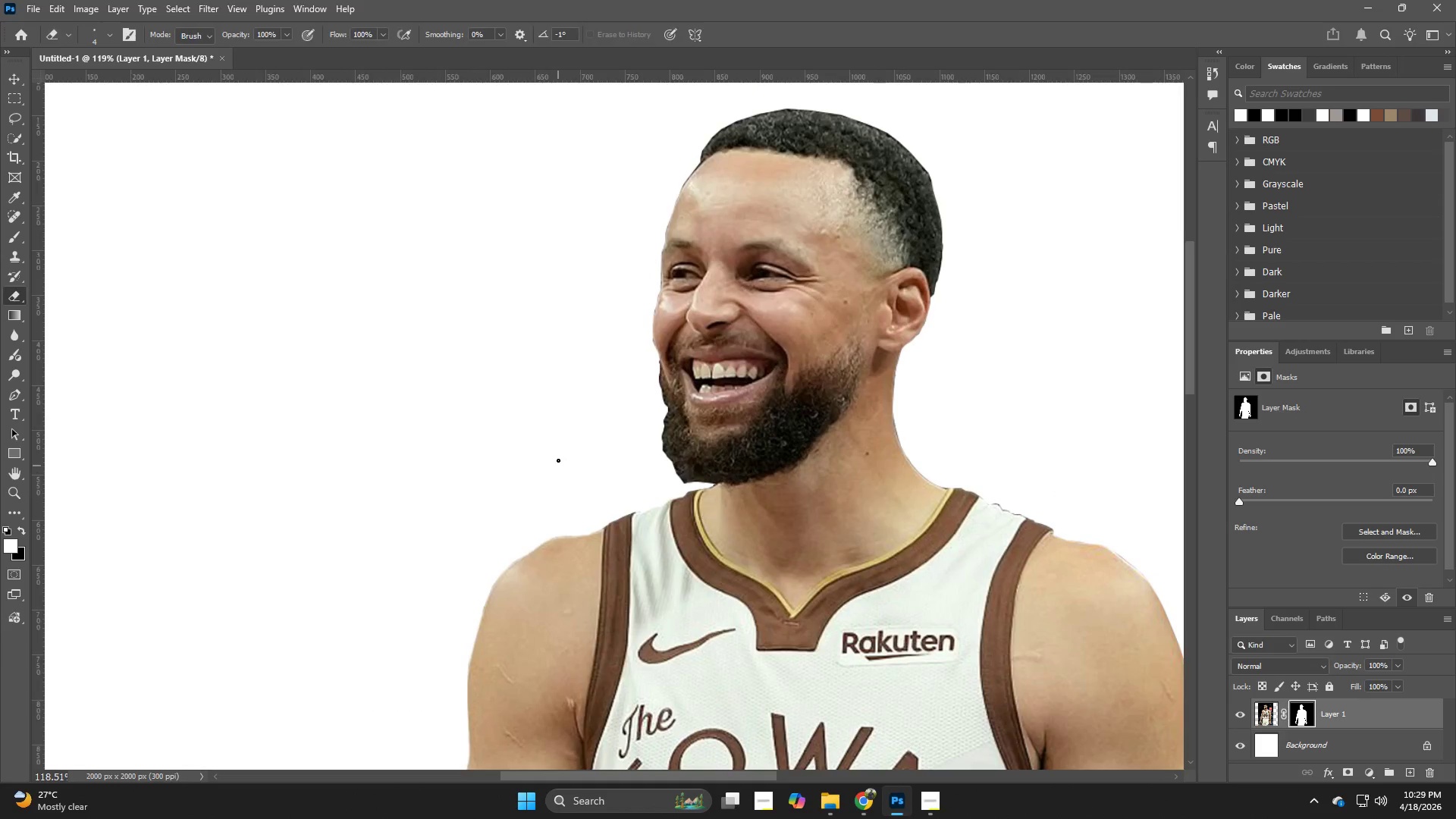 
hold_key(key=Z, duration=0.56)
 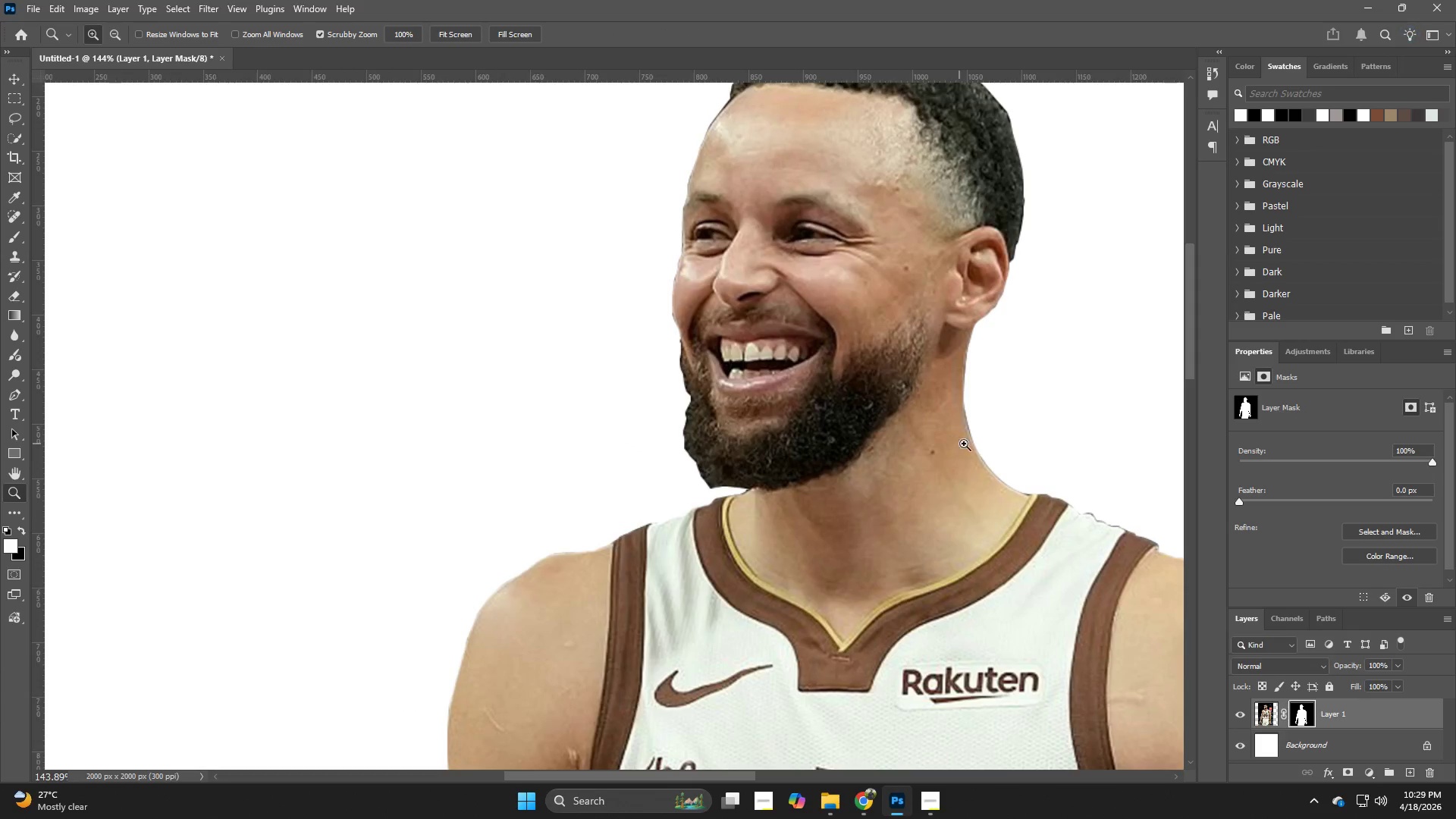 
left_click_drag(start_coordinate=[558, 460], to_coordinate=[579, 459])
 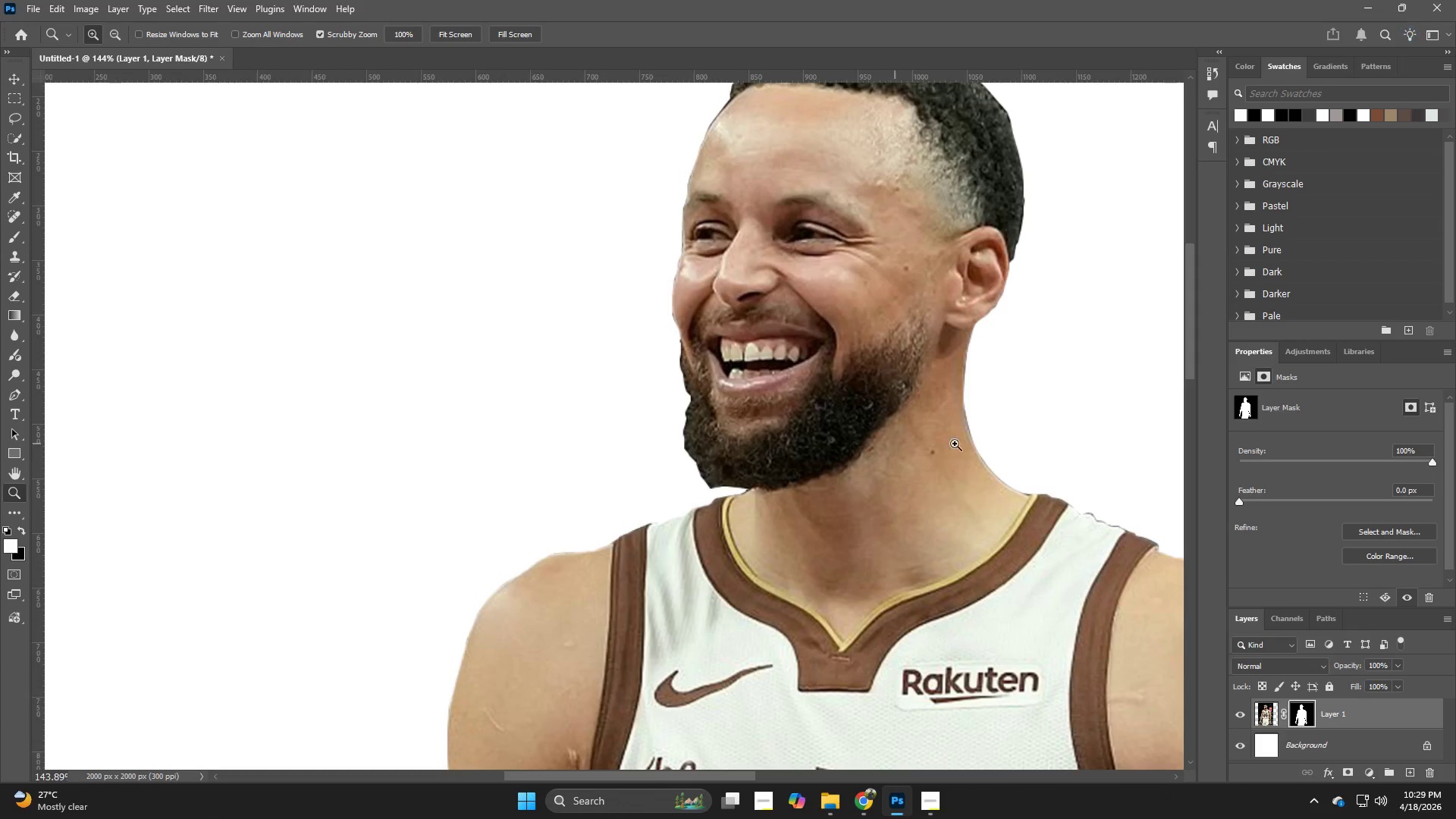 
hold_key(key=Space, duration=1.0)
 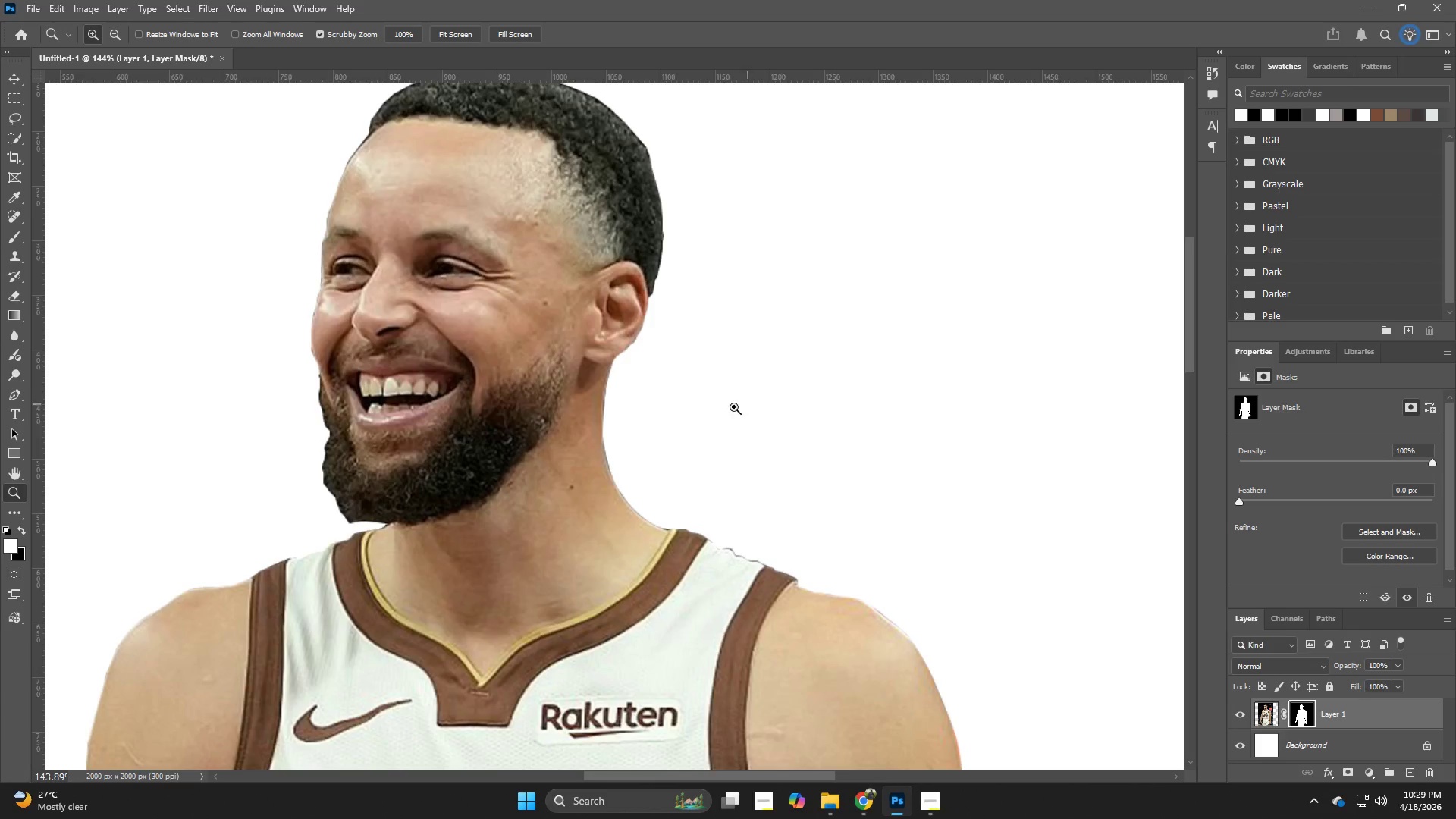 
left_click_drag(start_coordinate=[1015, 434], to_coordinate=[654, 469])
 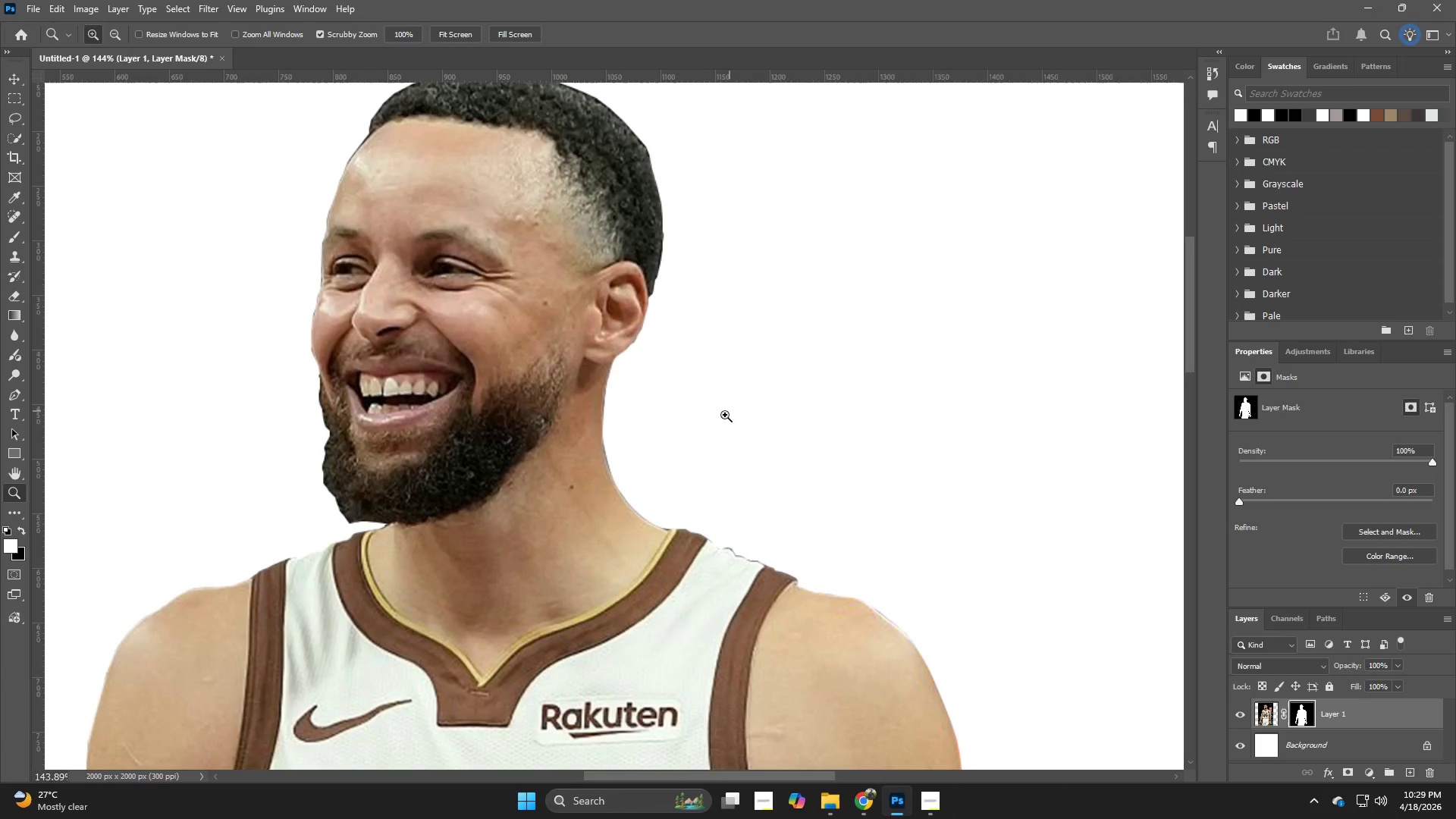 
hold_key(key=Space, duration=1.52)
 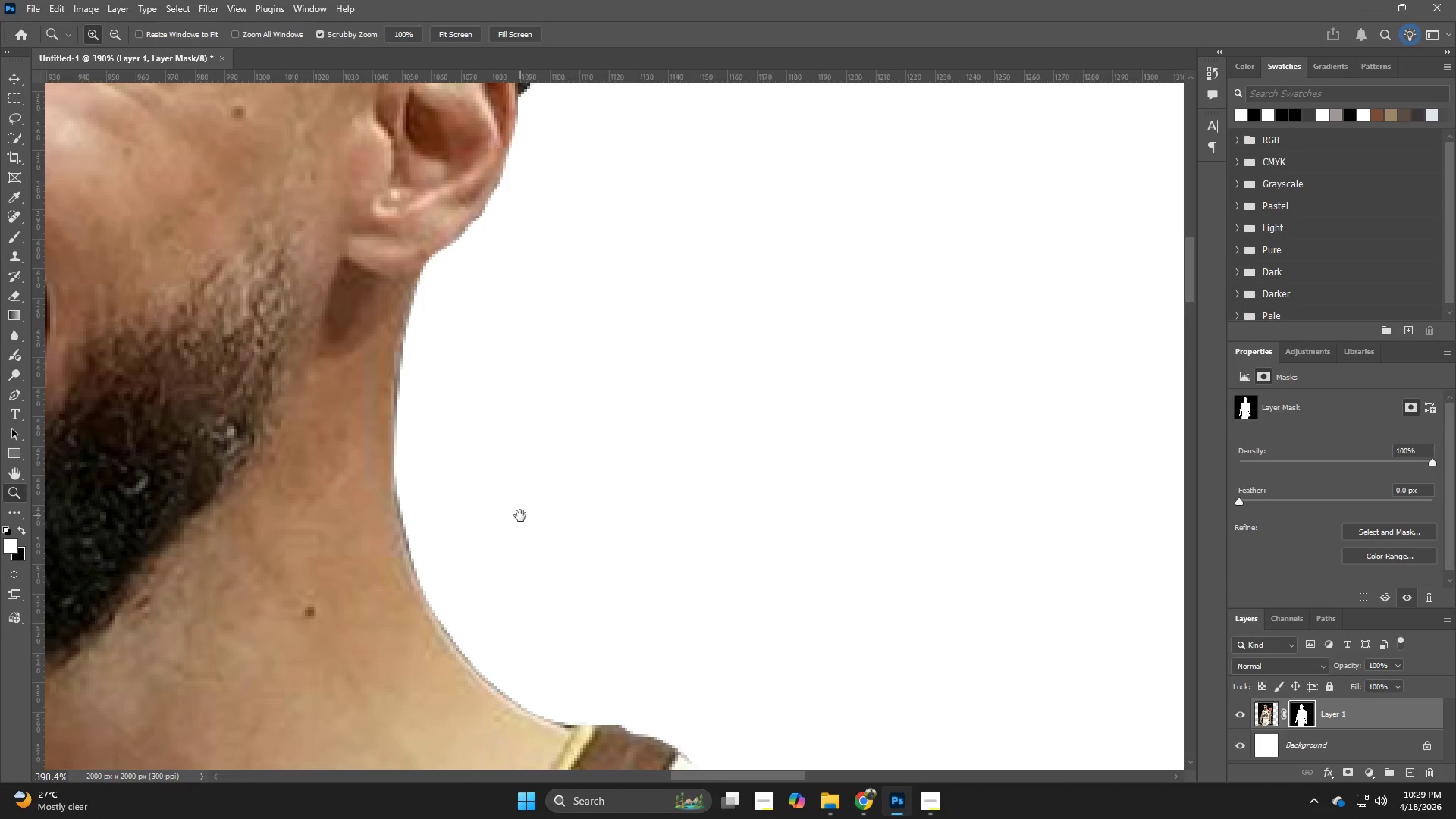 
hold_key(key=Z, duration=0.66)
 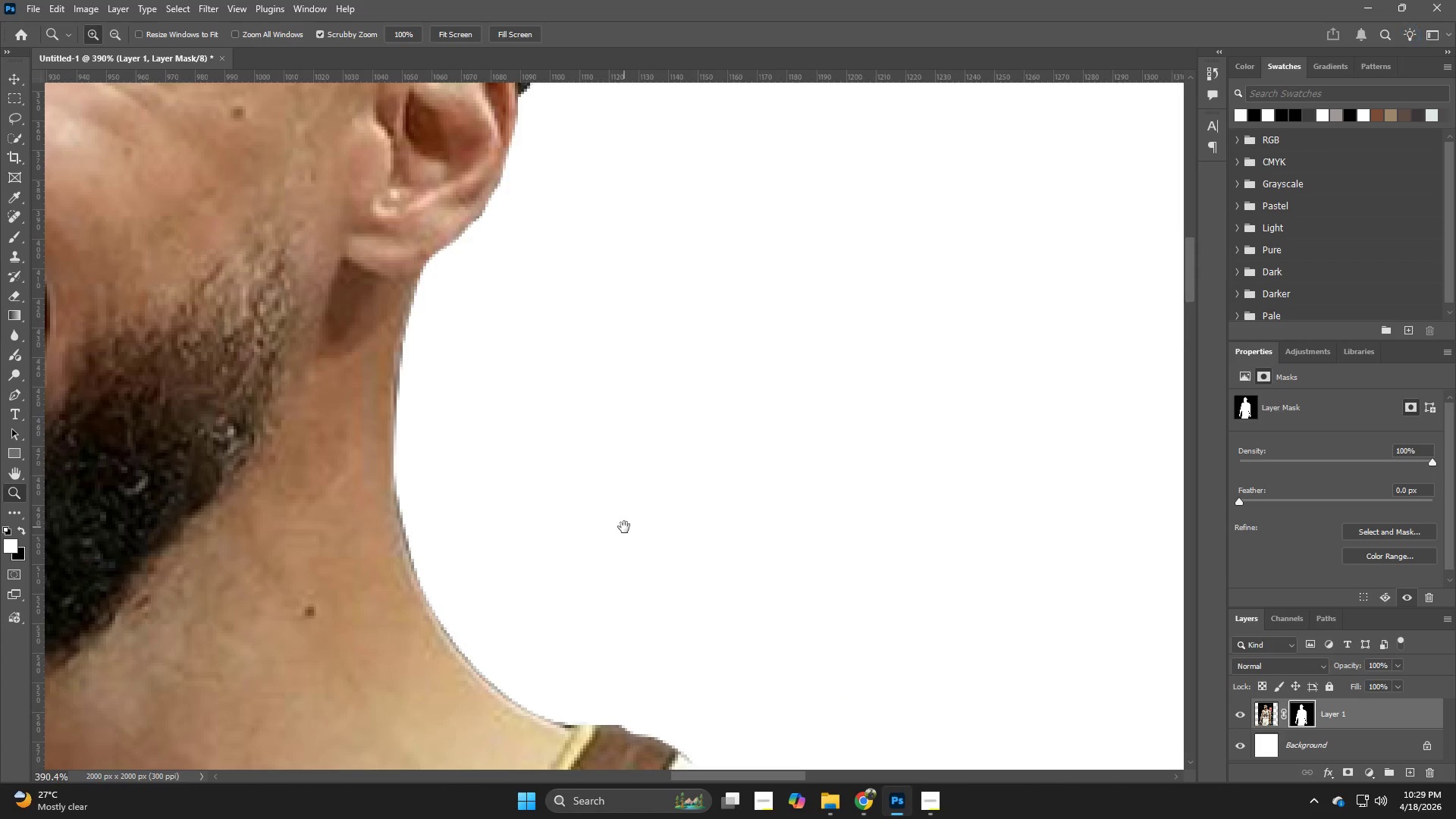 
left_click_drag(start_coordinate=[725, 415], to_coordinate=[789, 422])
 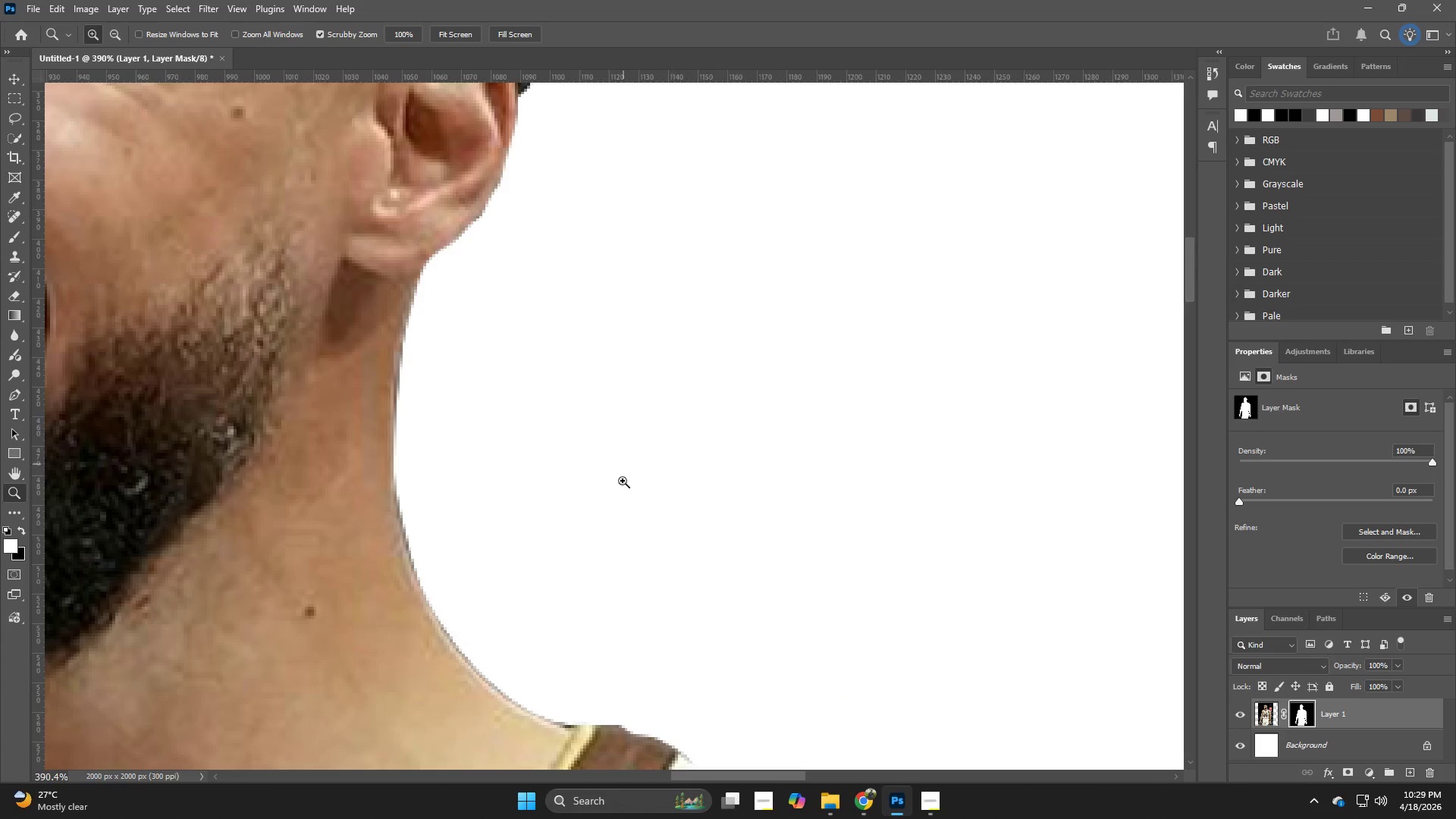 
hold_key(key=Space, duration=1.19)
 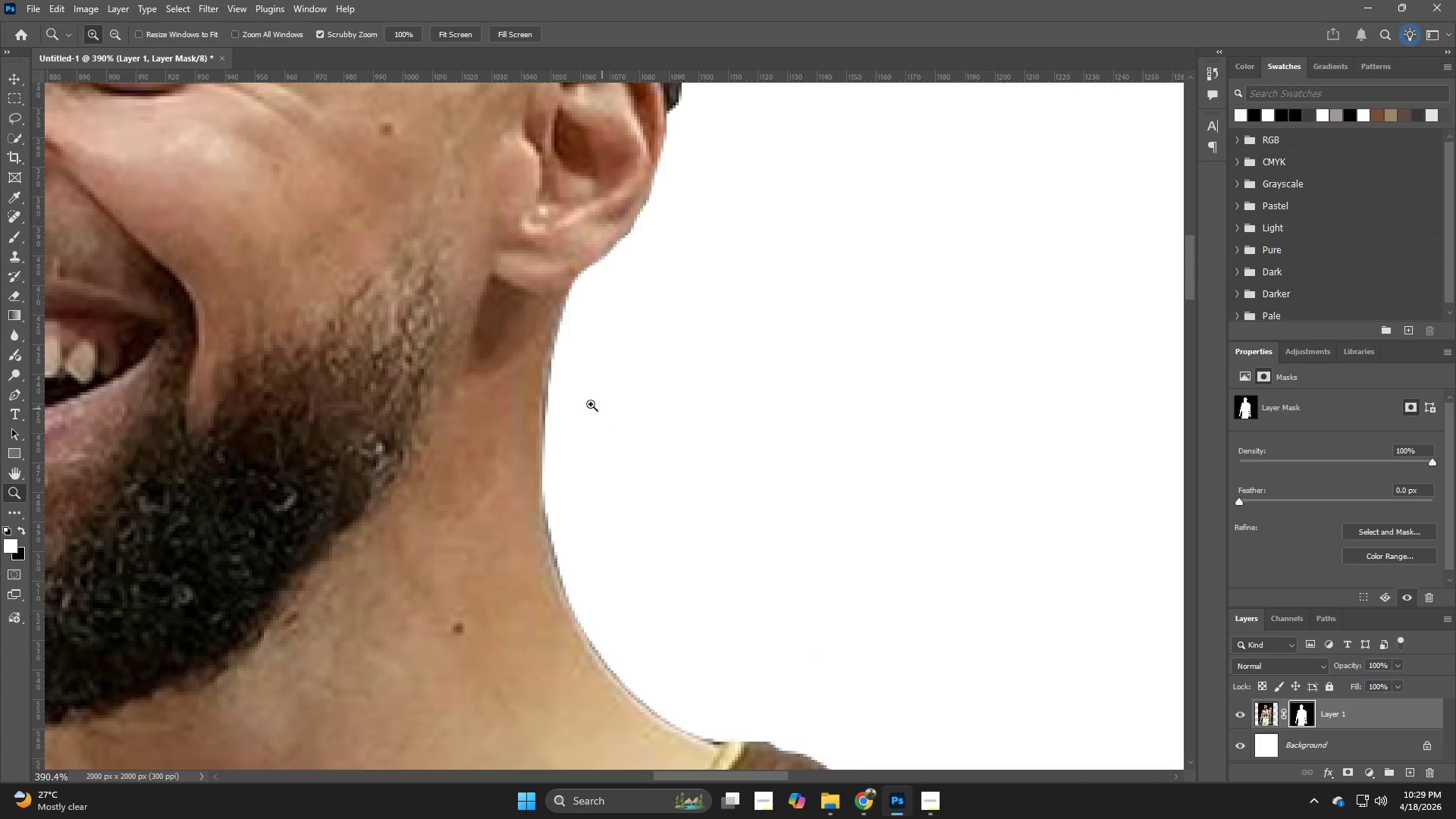 
left_click_drag(start_coordinate=[520, 516], to_coordinate=[669, 532])
 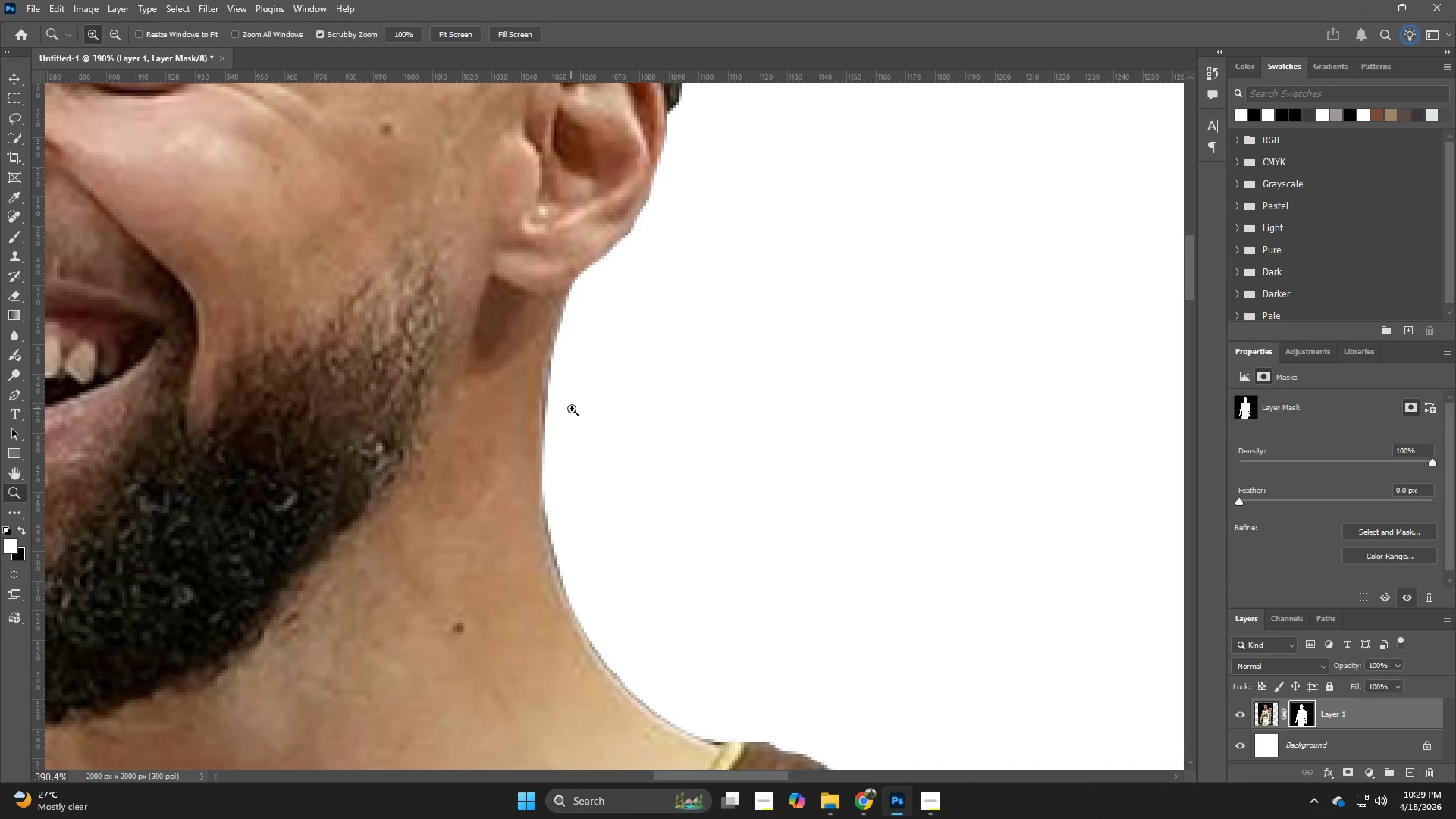 
key(E)
 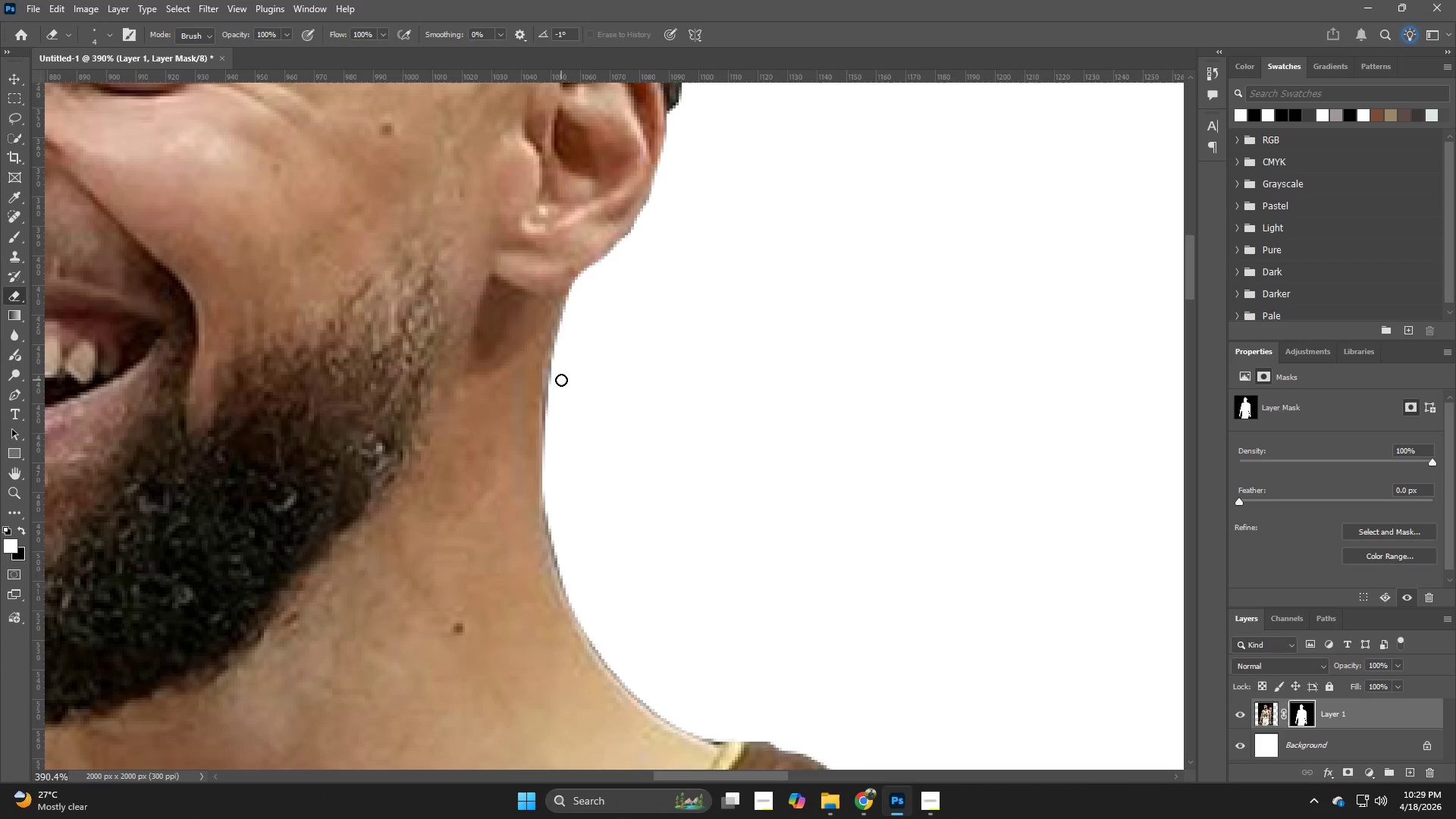 
hold_key(key=Z, duration=0.72)
 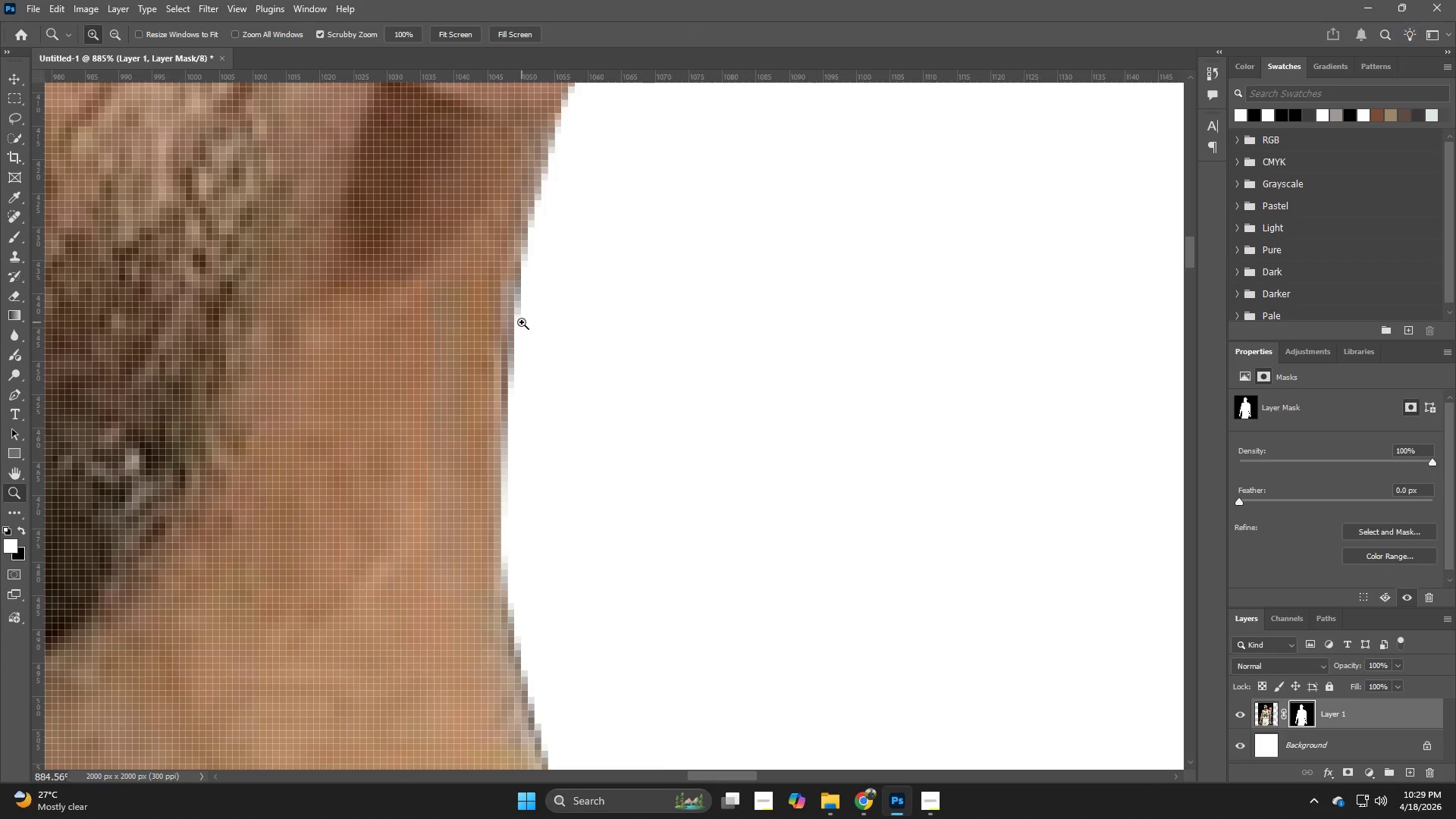 
left_click_drag(start_coordinate=[575, 438], to_coordinate=[629, 435])
 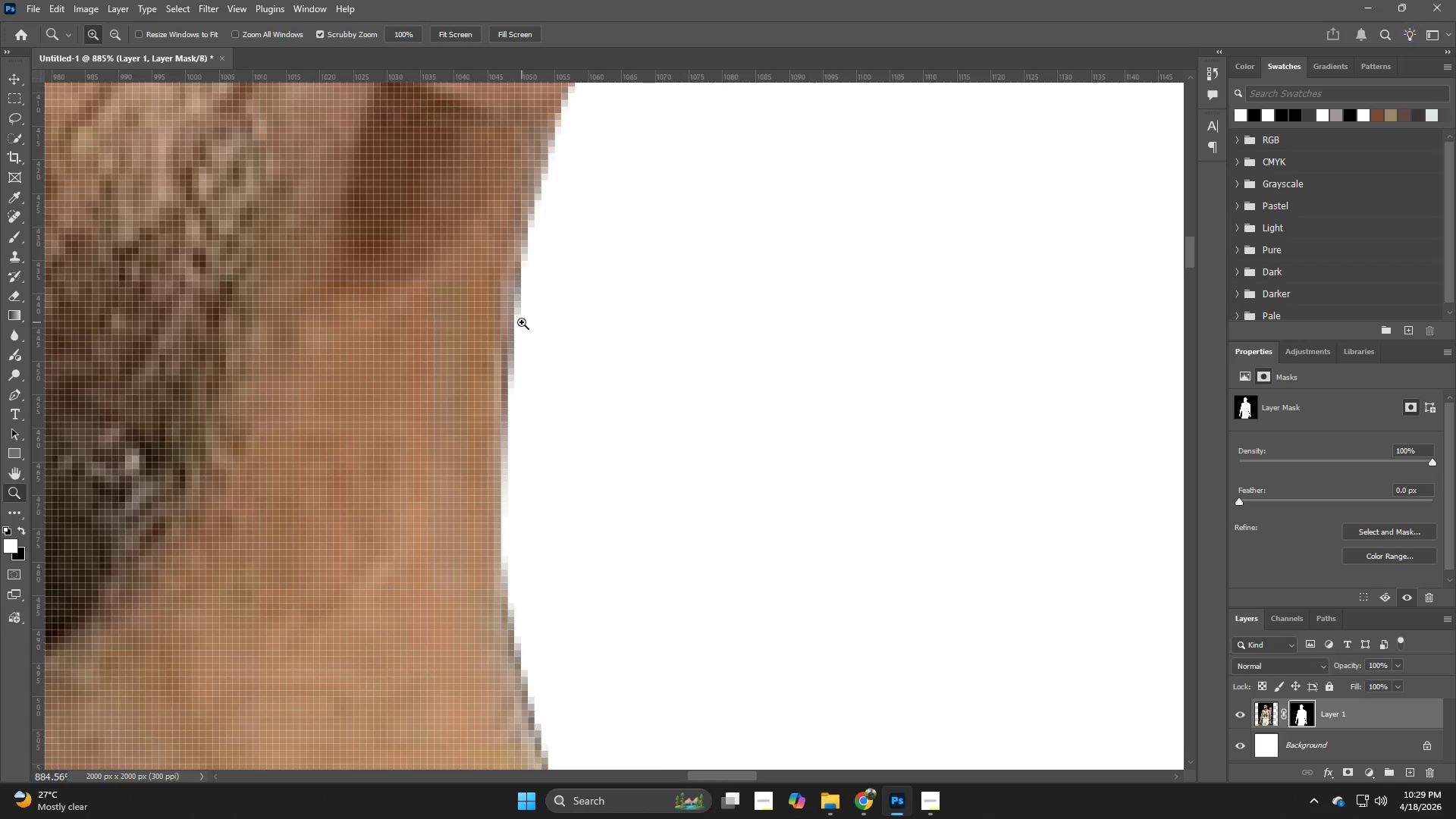 
left_click([522, 322])
 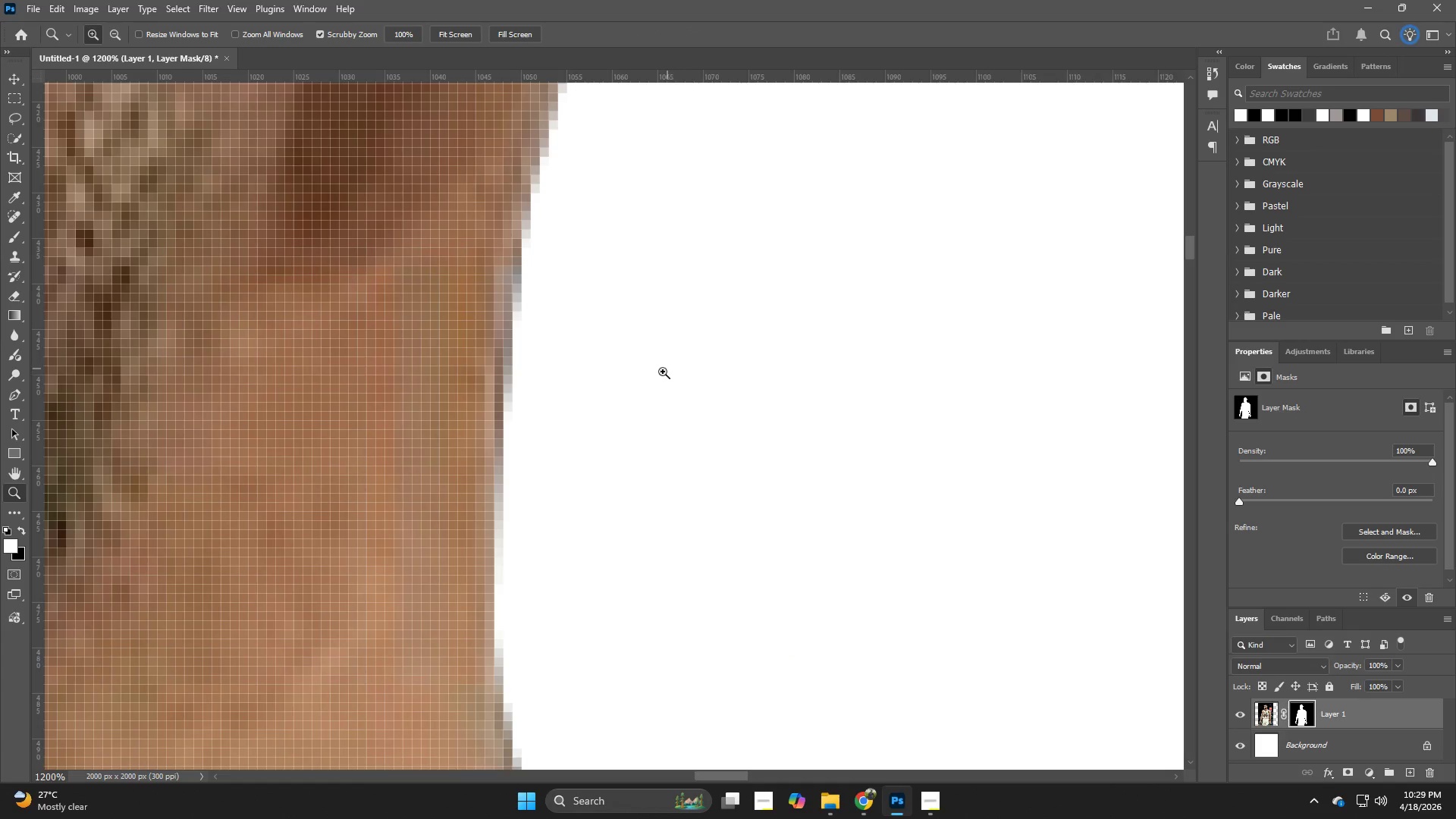 
hold_key(key=Z, duration=0.88)
 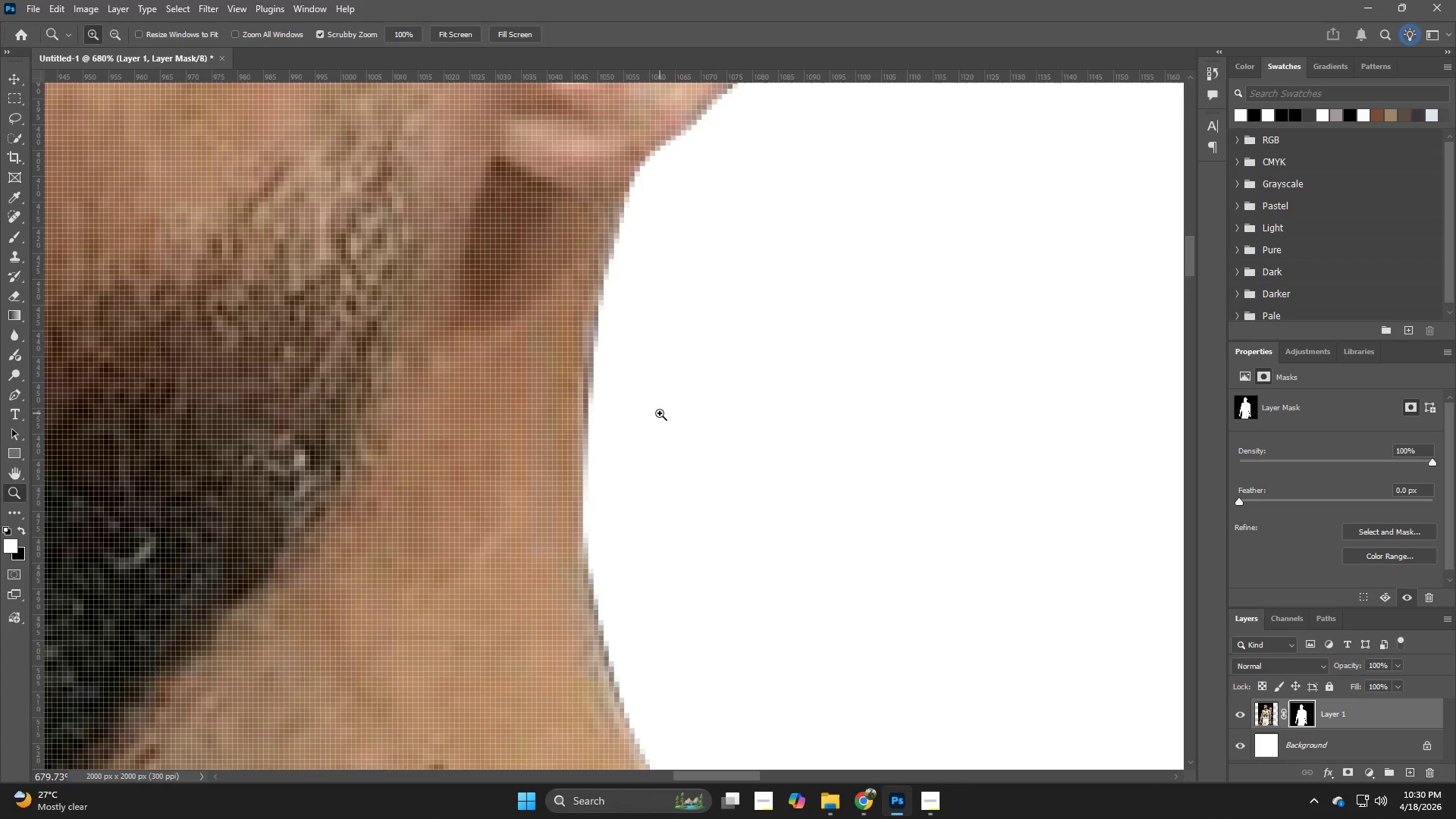 
left_click_drag(start_coordinate=[699, 393], to_coordinate=[663, 413])
 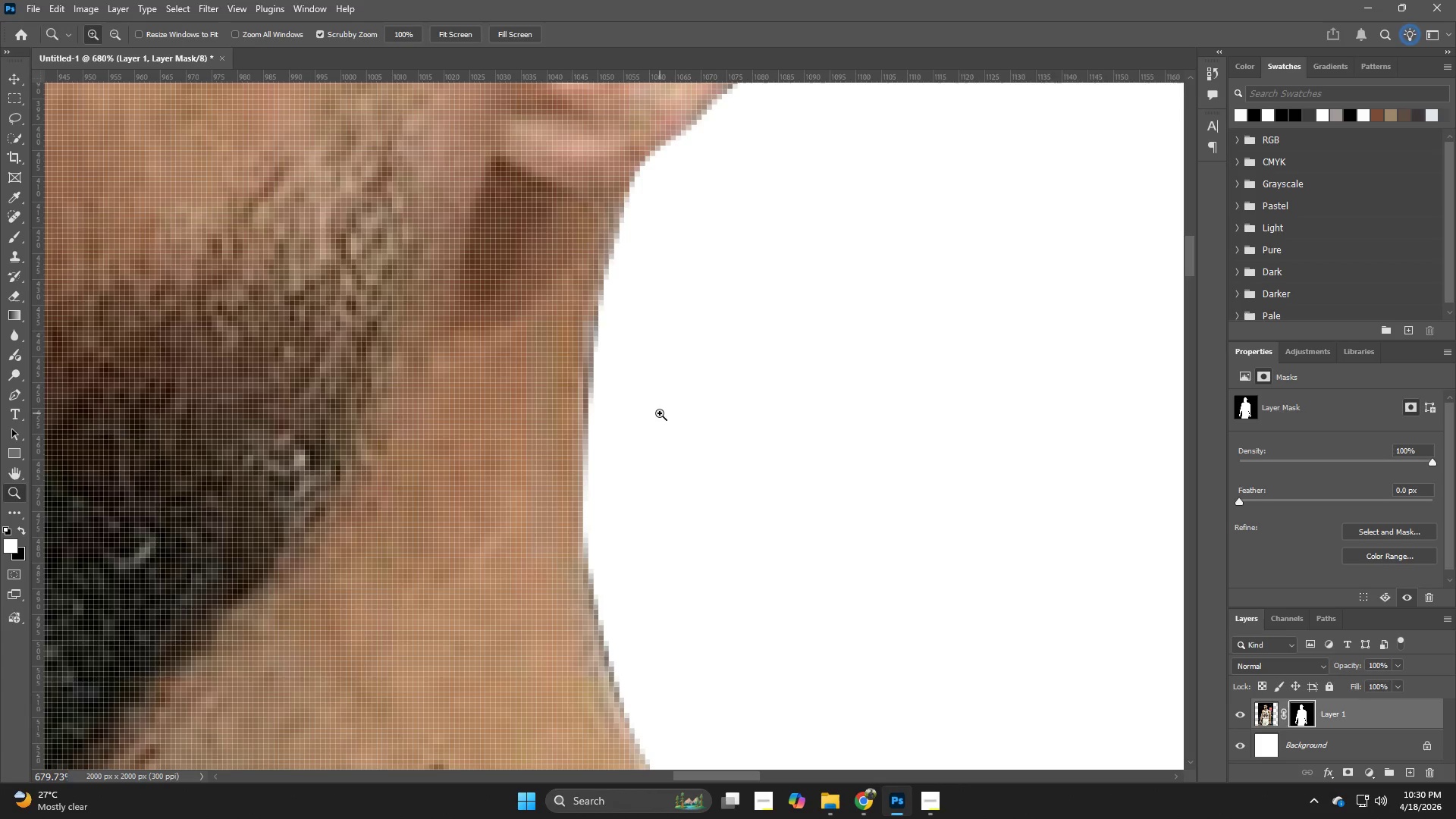 
hold_key(key=Z, duration=6.0)
 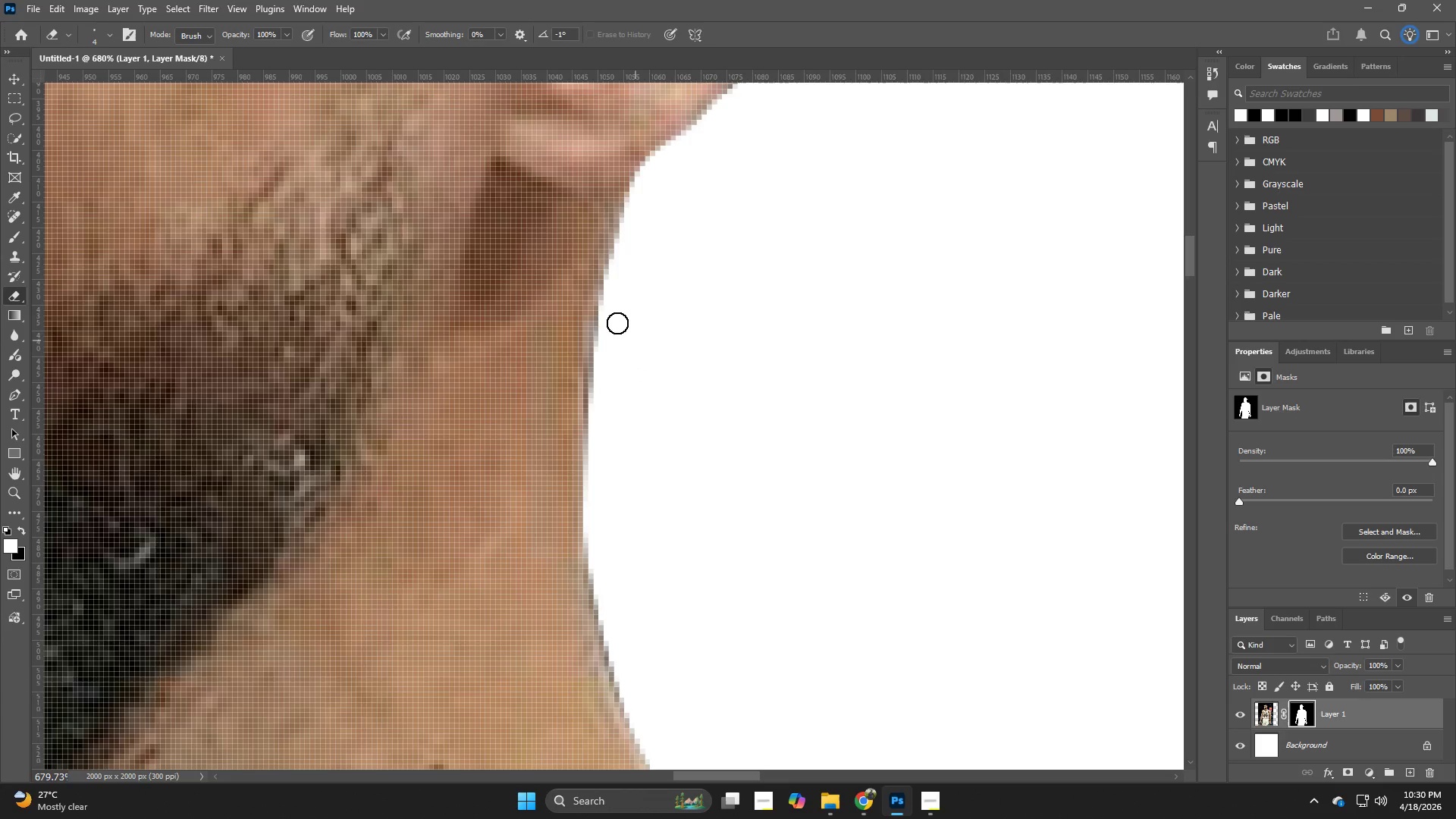 
key(E)
 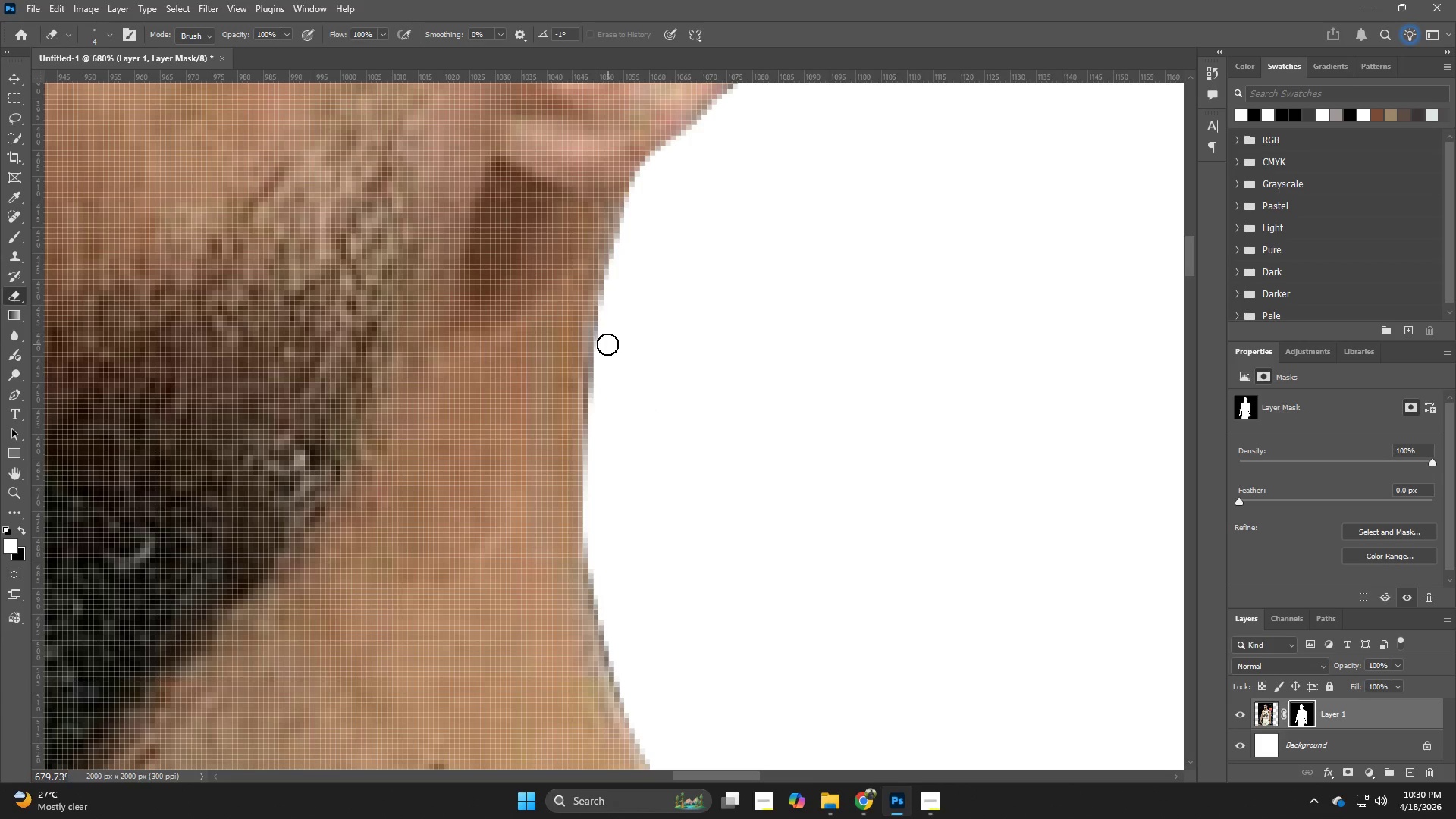 
left_click_drag(start_coordinate=[601, 347], to_coordinate=[589, 374])
 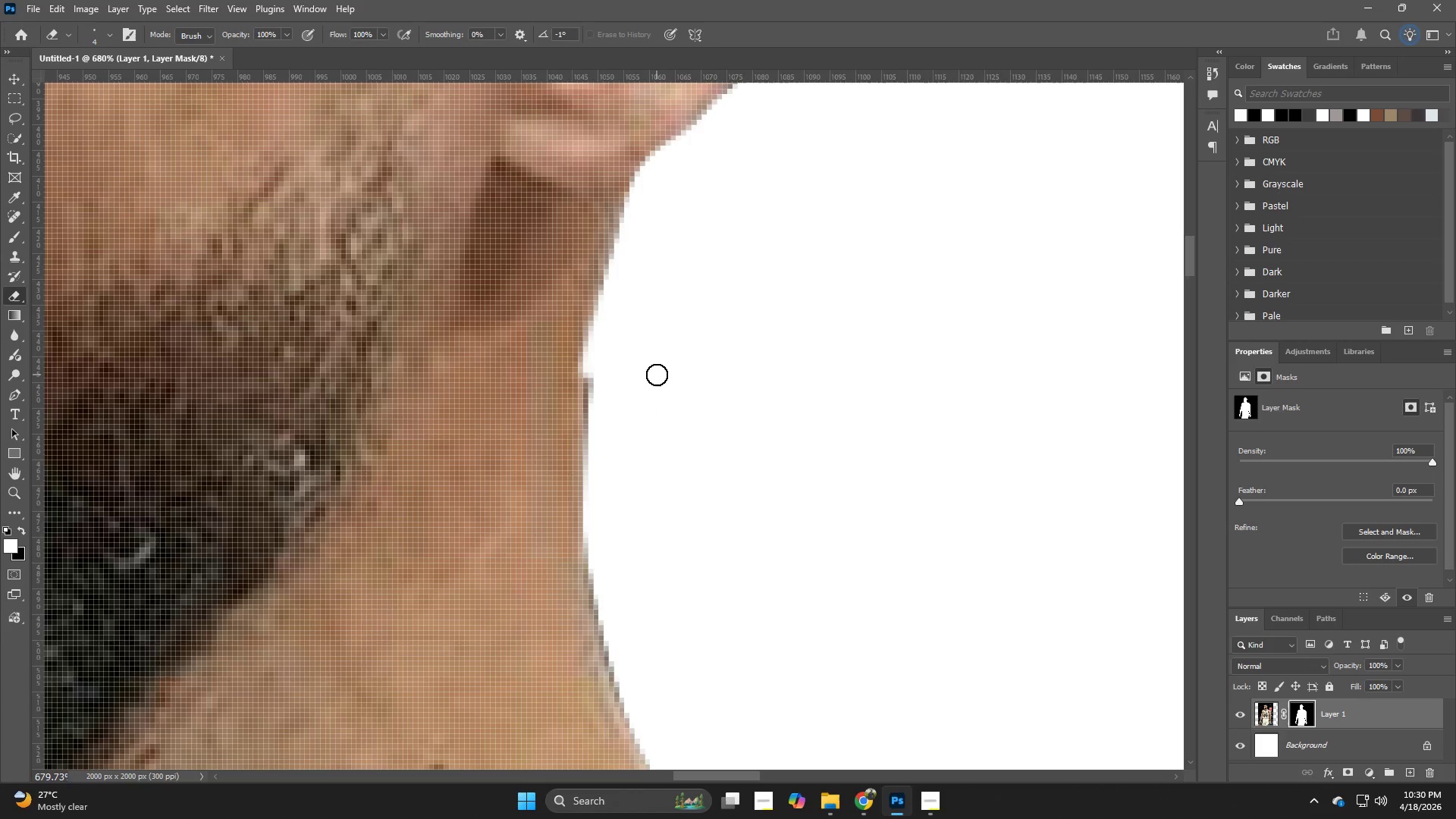 
key(Control+ControlLeft)
 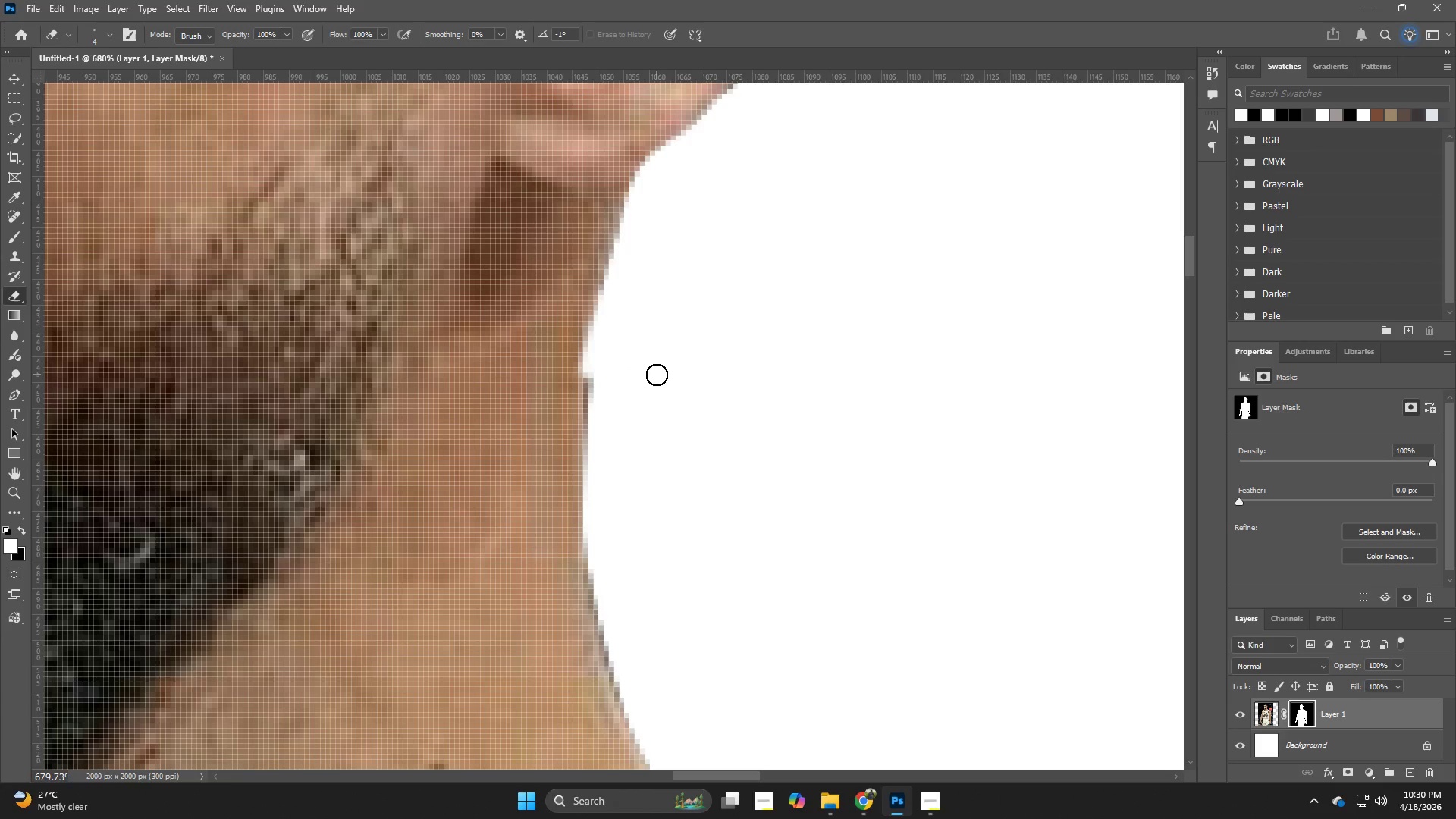 
hold_key(key=ControlLeft, duration=0.45)
 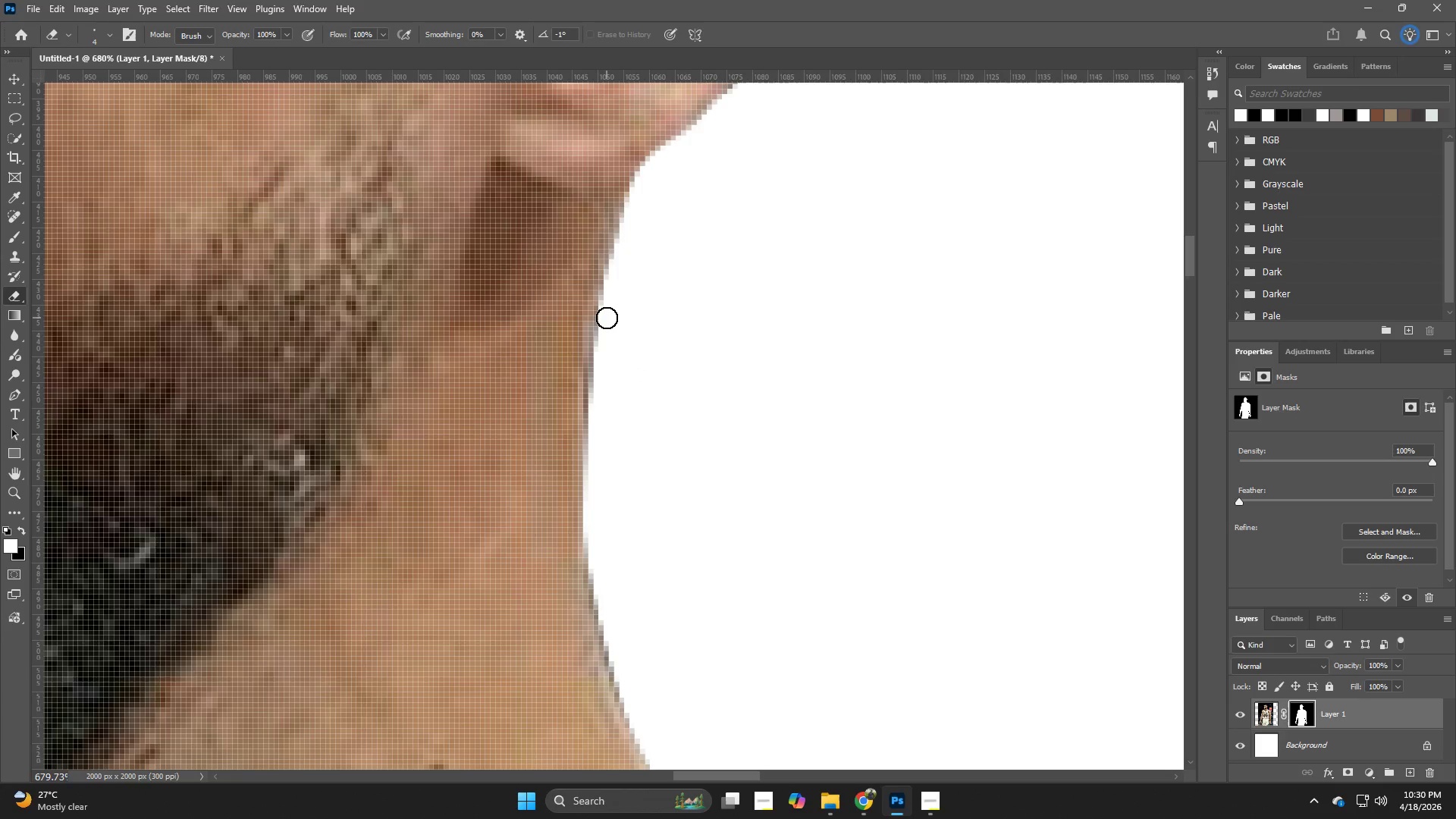 
left_click_drag(start_coordinate=[607, 318], to_coordinate=[600, 403])
 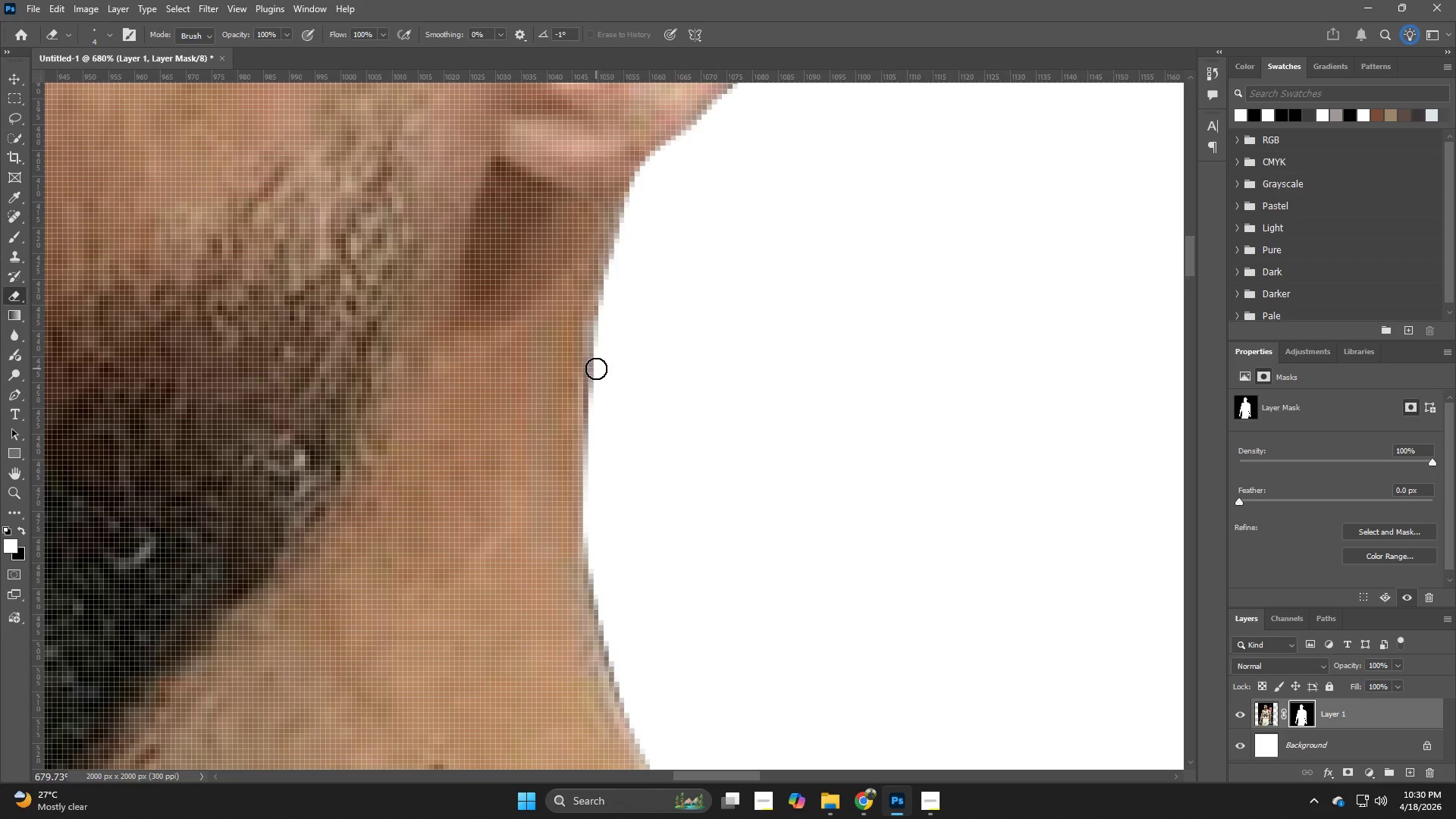 
left_click_drag(start_coordinate=[596, 369], to_coordinate=[623, 246])
 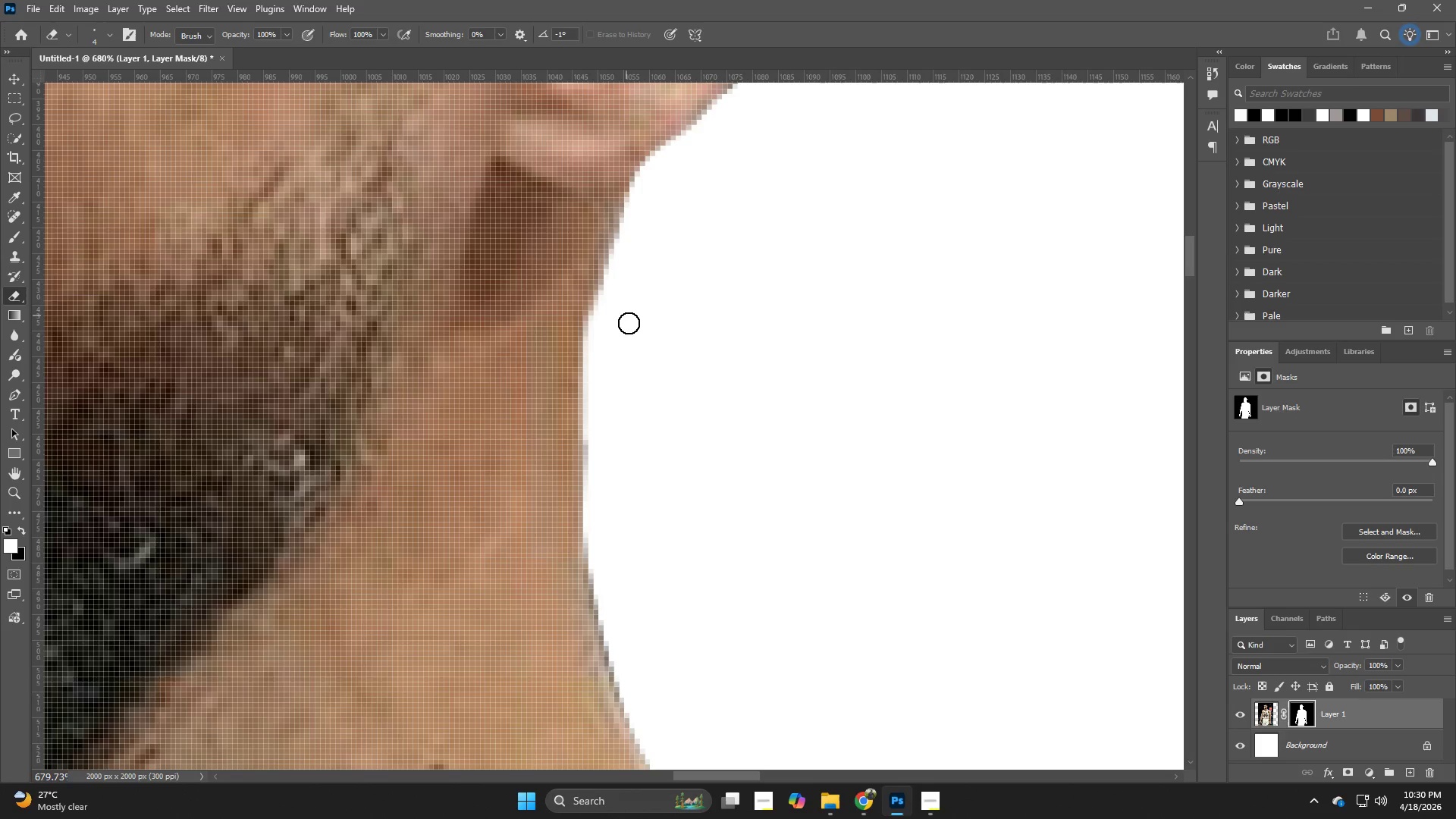 
key(Control+Z)
 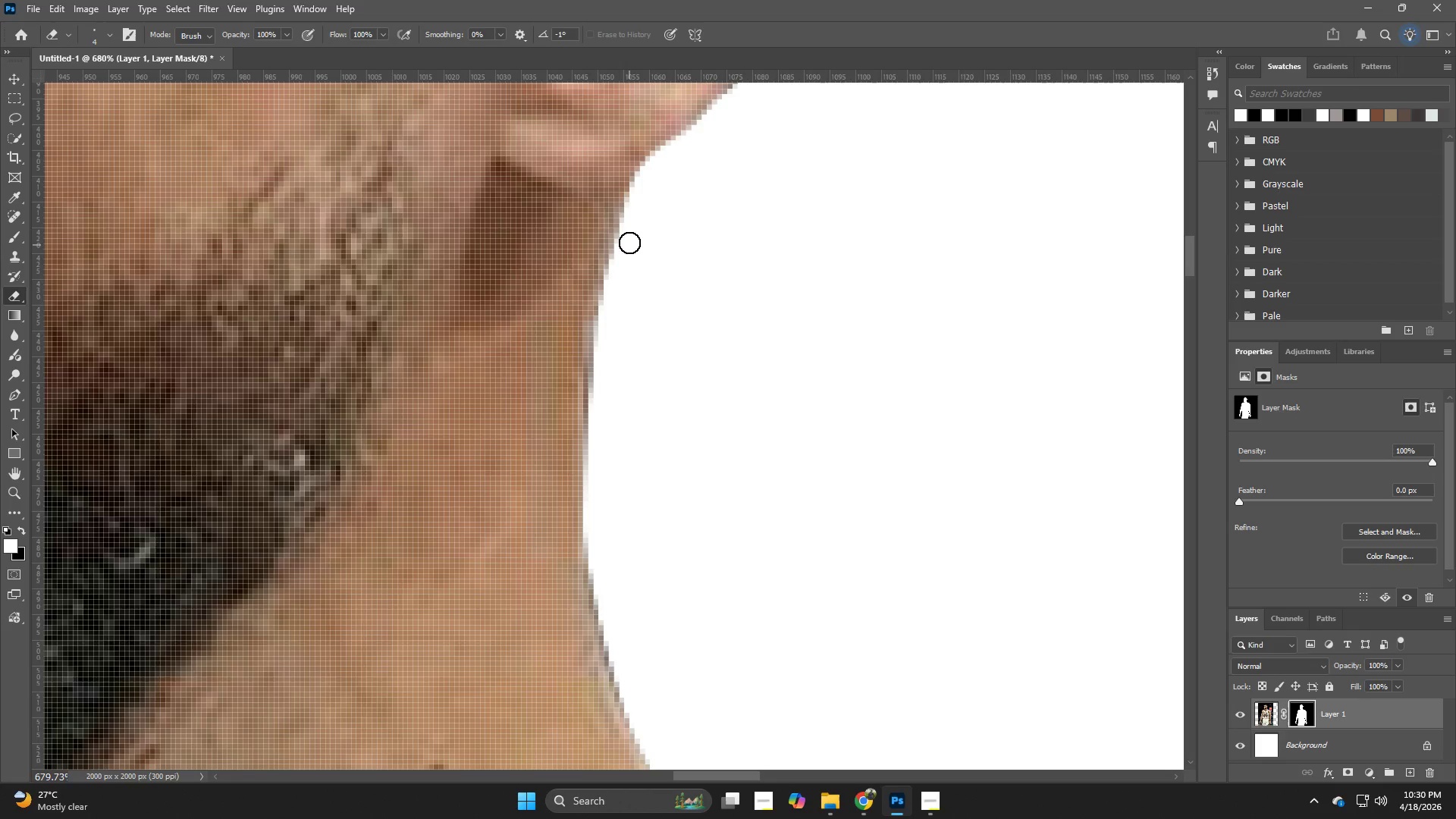 
left_click_drag(start_coordinate=[625, 246], to_coordinate=[592, 501])
 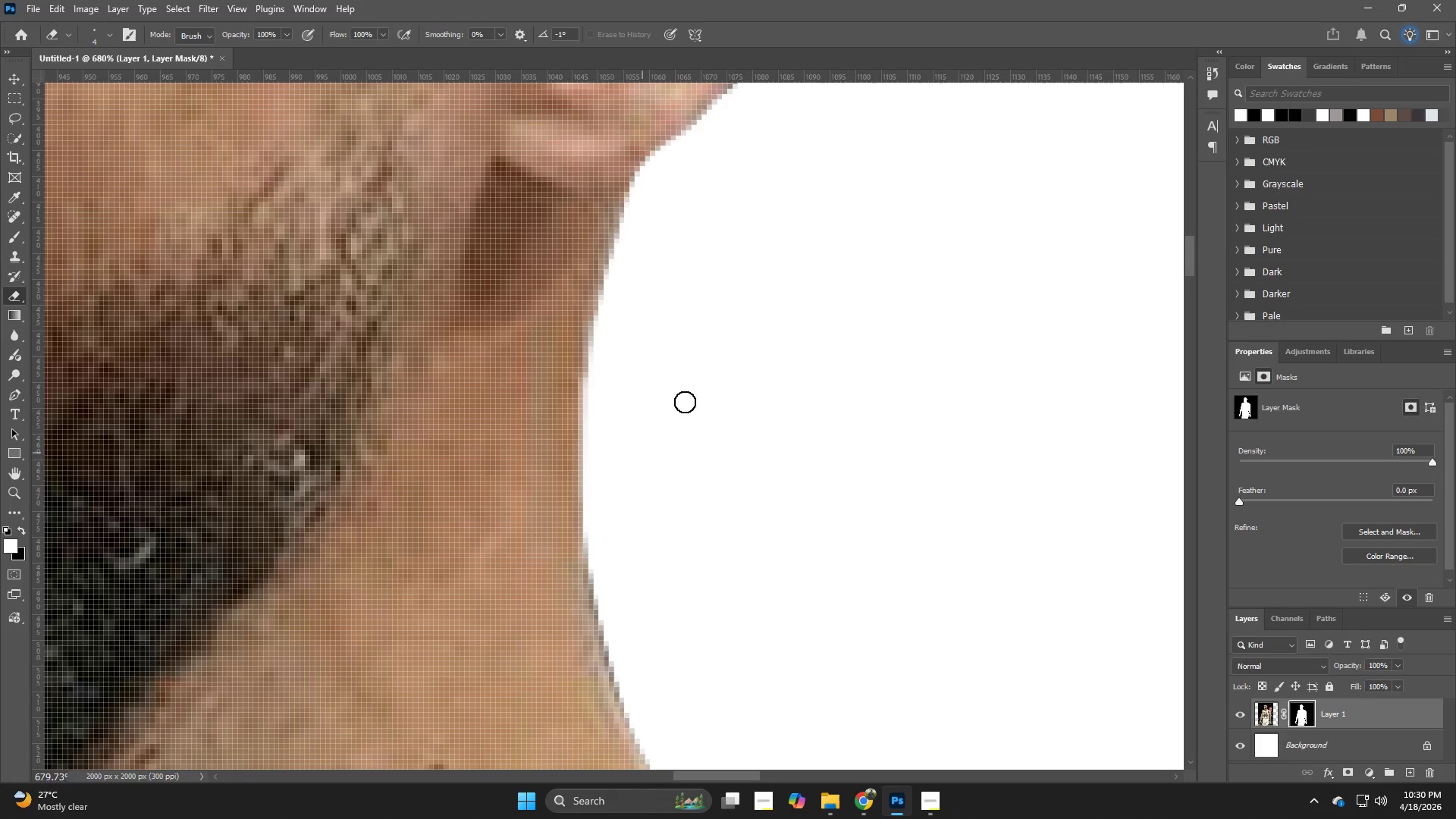 
hold_key(key=Space, duration=0.88)
 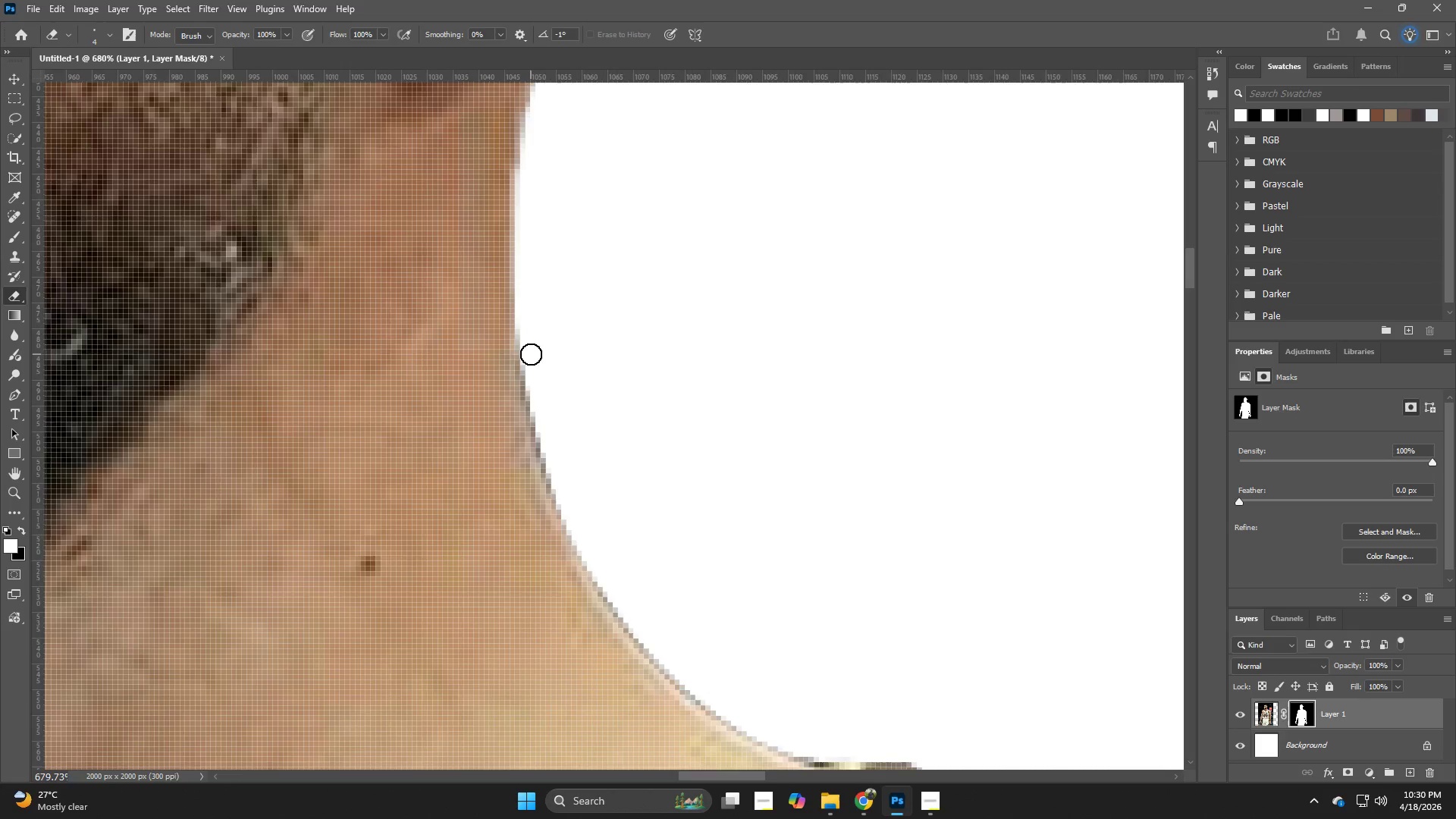 
left_click_drag(start_coordinate=[675, 548], to_coordinate=[623, 373])
 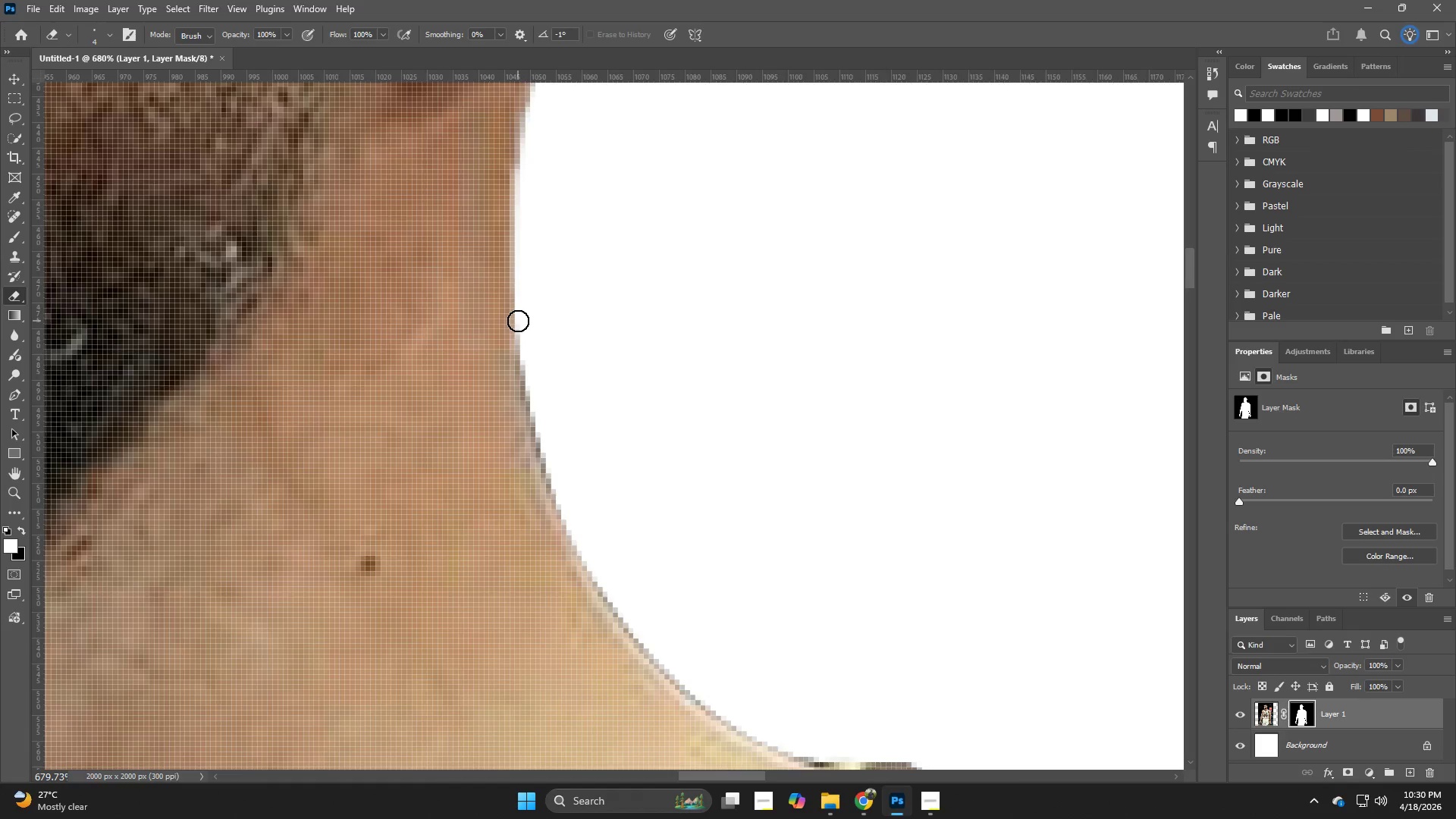 
left_click_drag(start_coordinate=[524, 320], to_coordinate=[567, 501])
 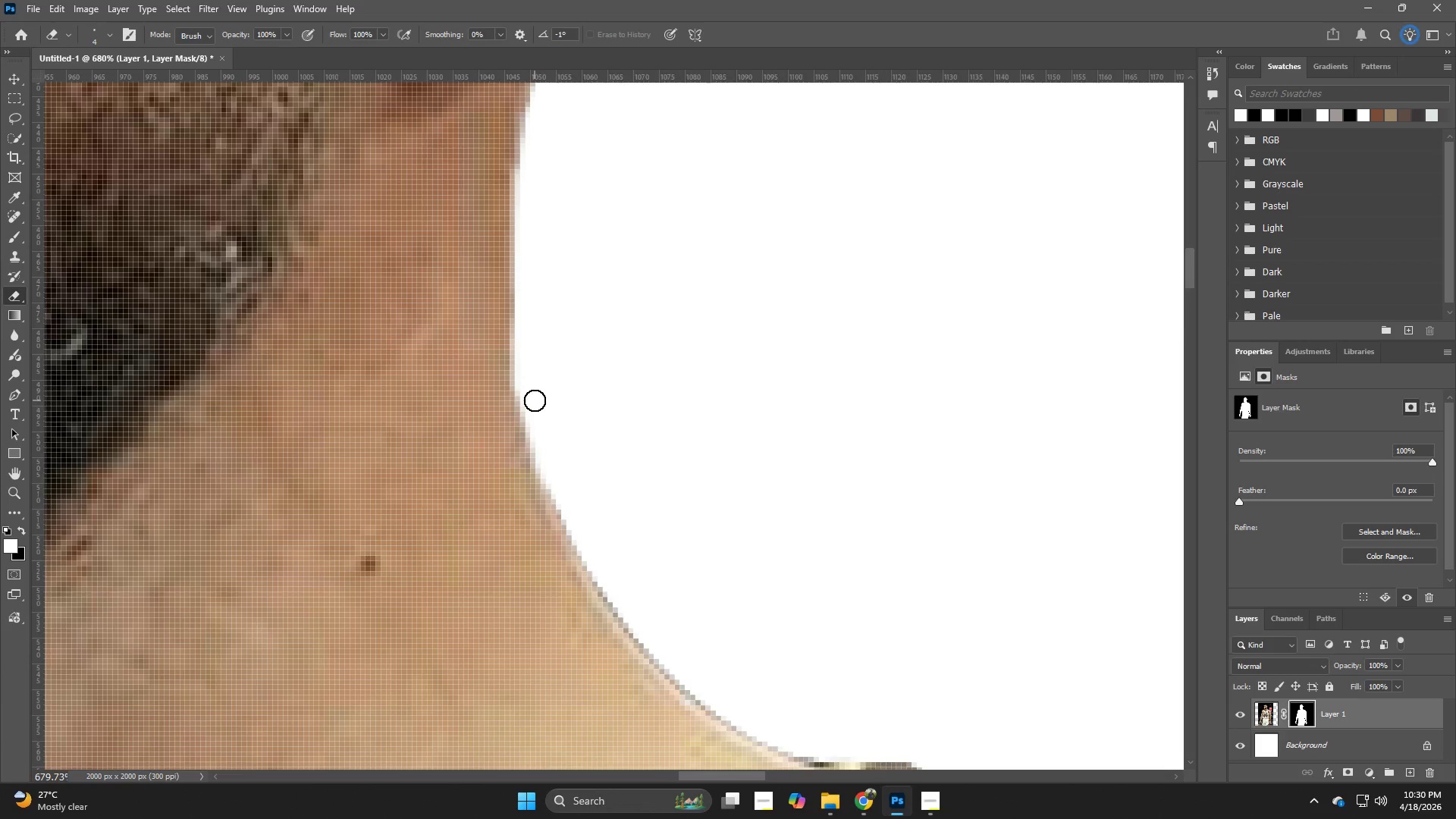 
left_click_drag(start_coordinate=[535, 400], to_coordinate=[595, 557])
 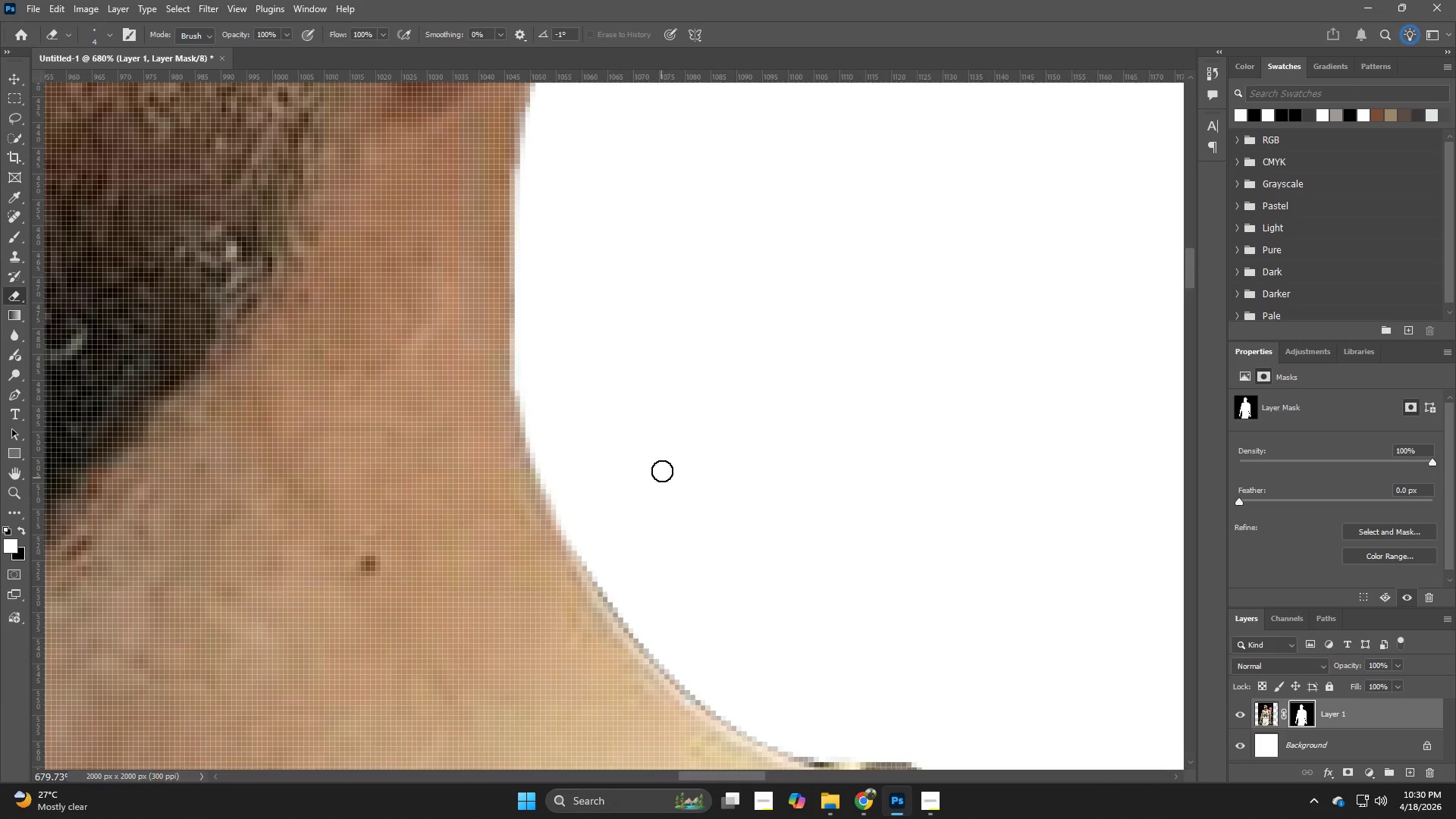 
hold_key(key=Space, duration=0.83)
 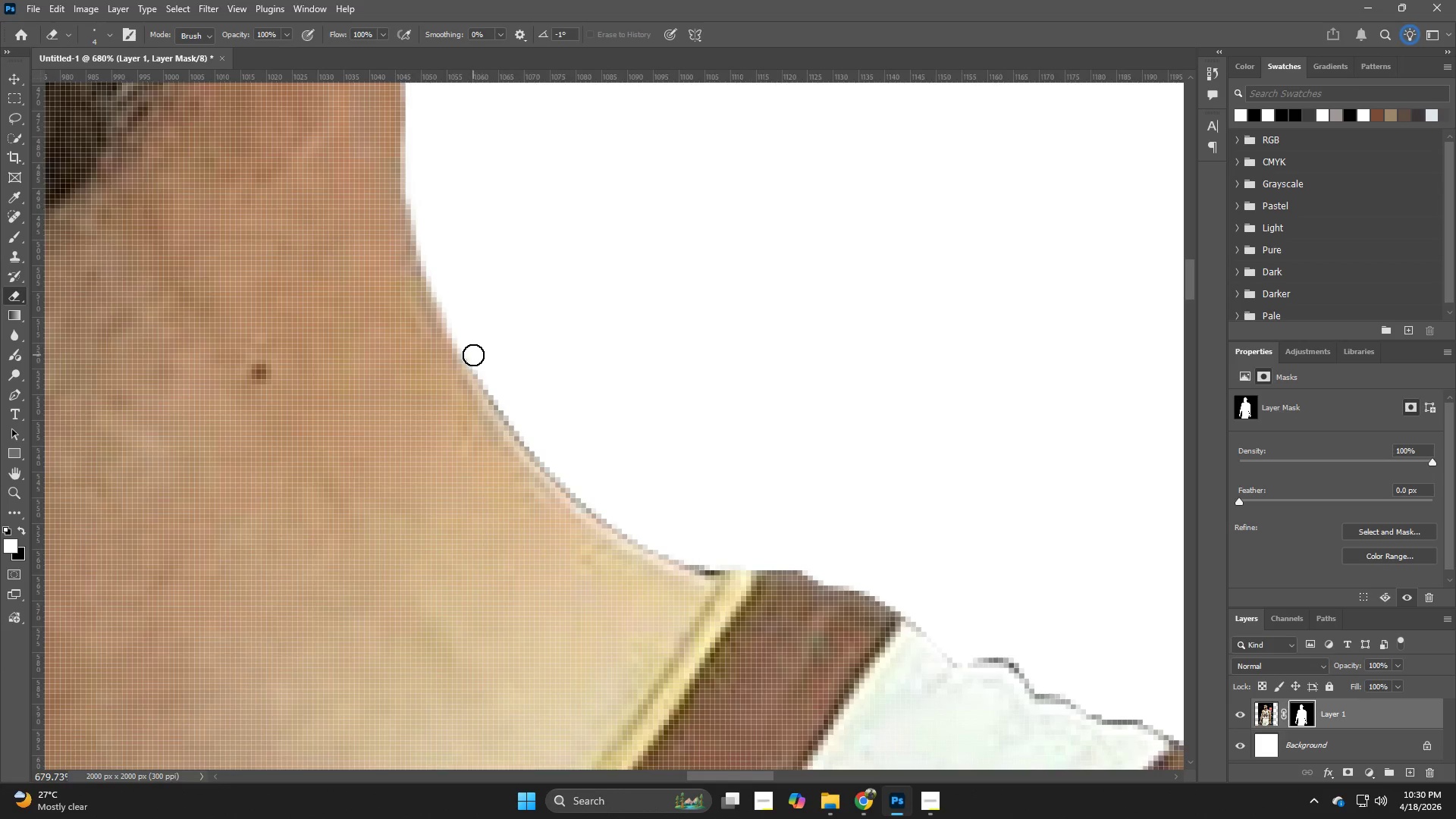 
left_click_drag(start_coordinate=[630, 493], to_coordinate=[542, 323])
 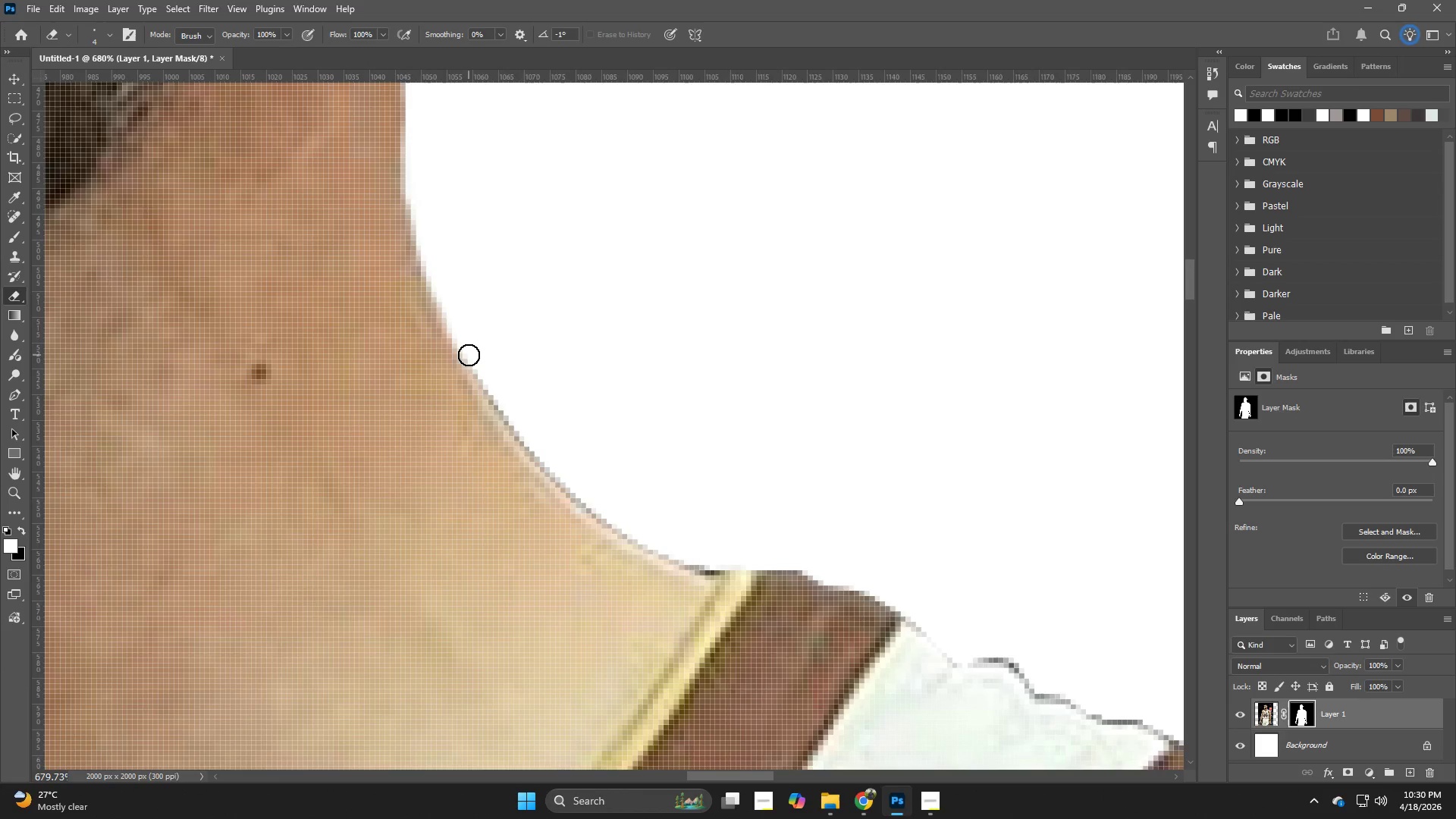 
left_click_drag(start_coordinate=[468, 355], to_coordinate=[472, 387])
 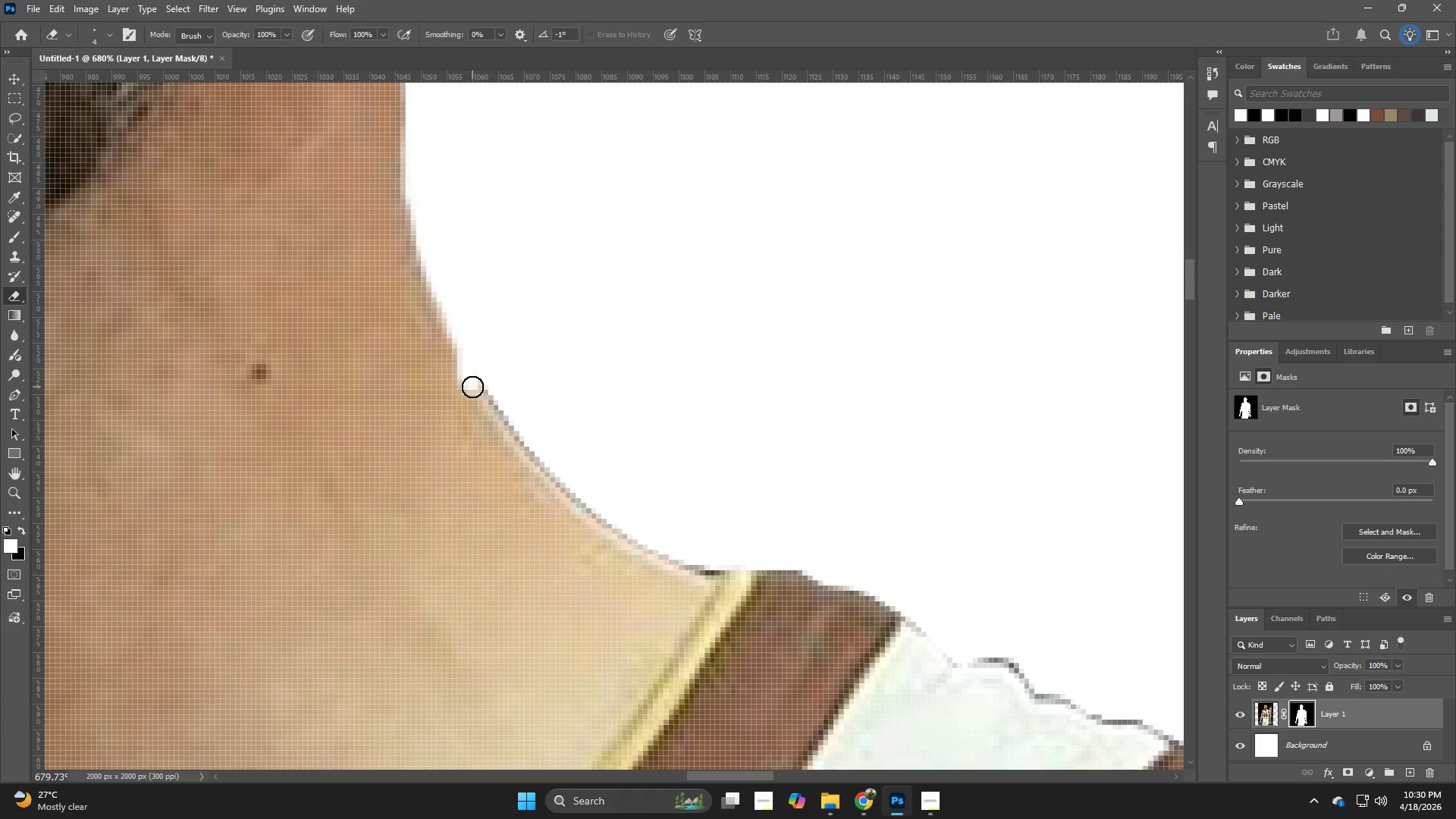 
key(Control+Z)
 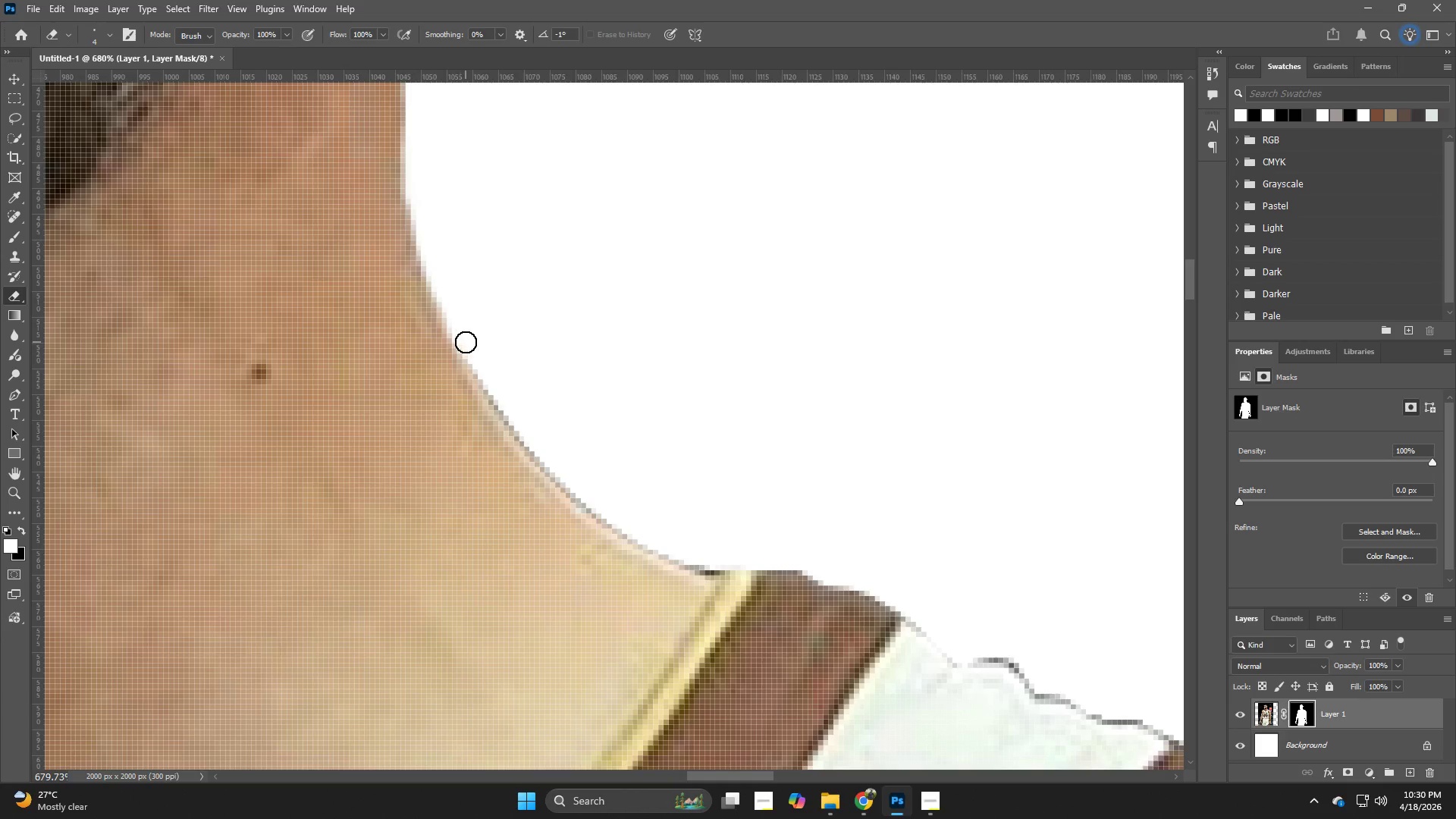 
left_click_drag(start_coordinate=[469, 347], to_coordinate=[543, 475])
 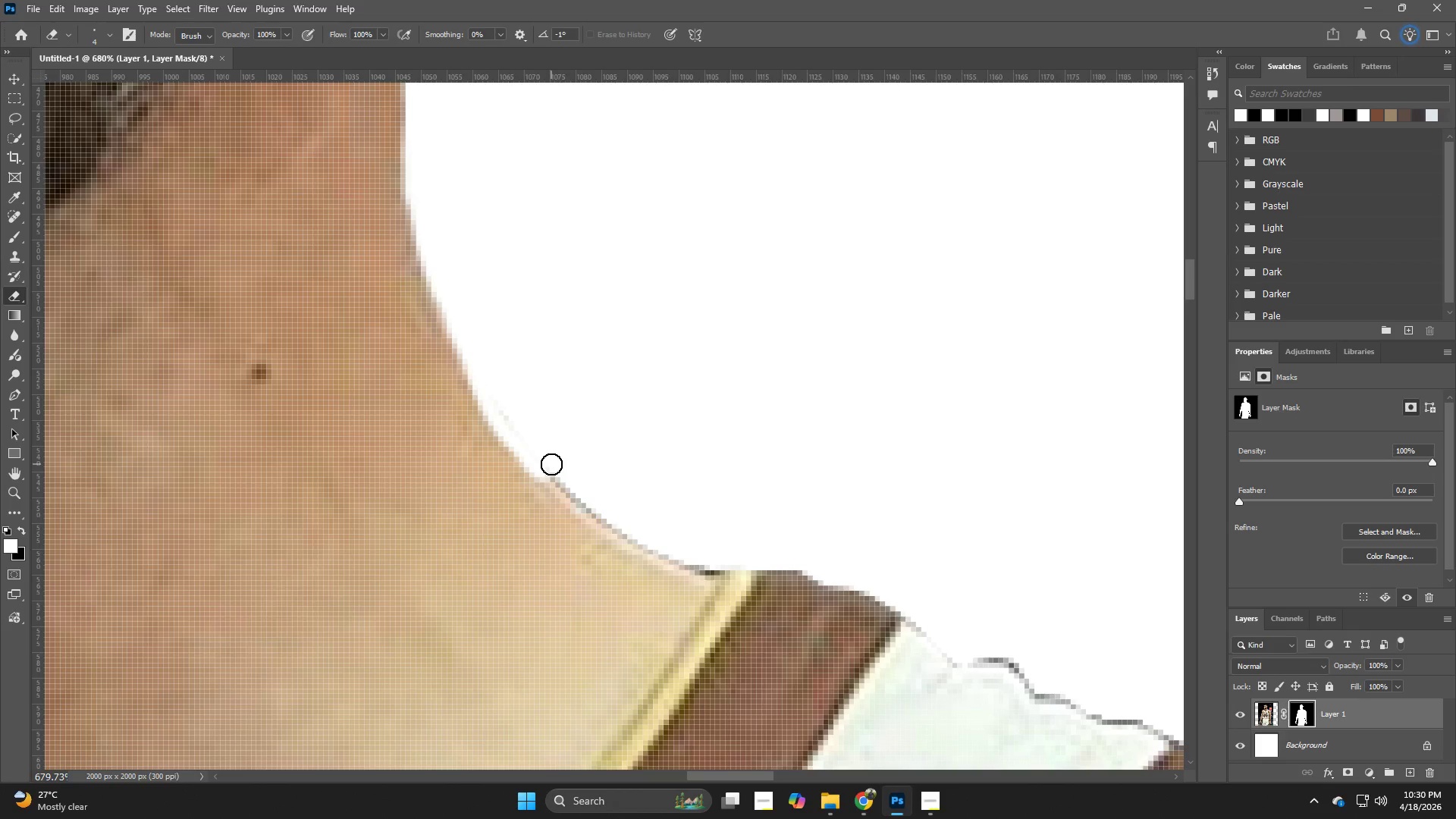 
key(Control+ControlLeft)
 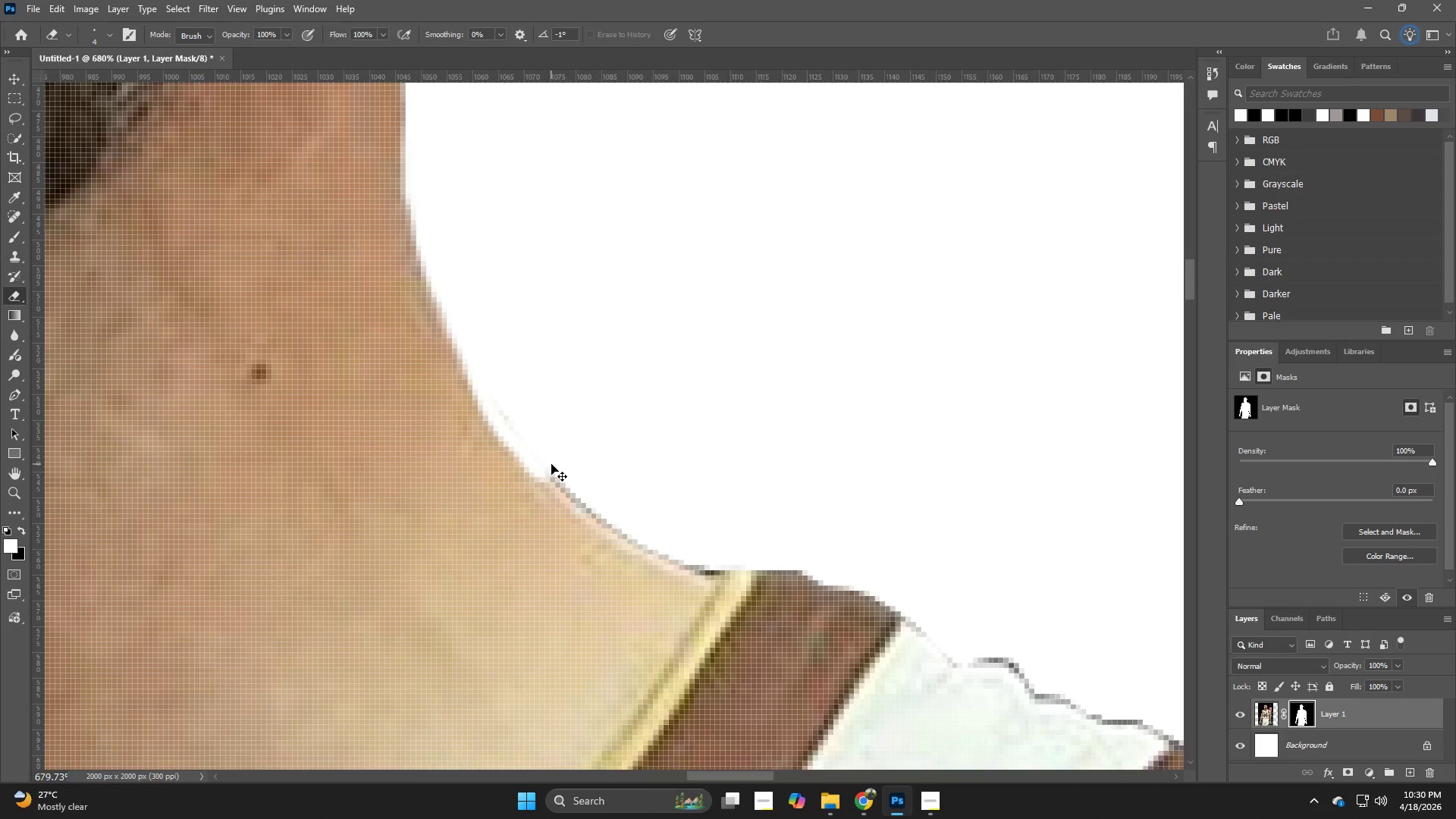 
key(Control+Z)
 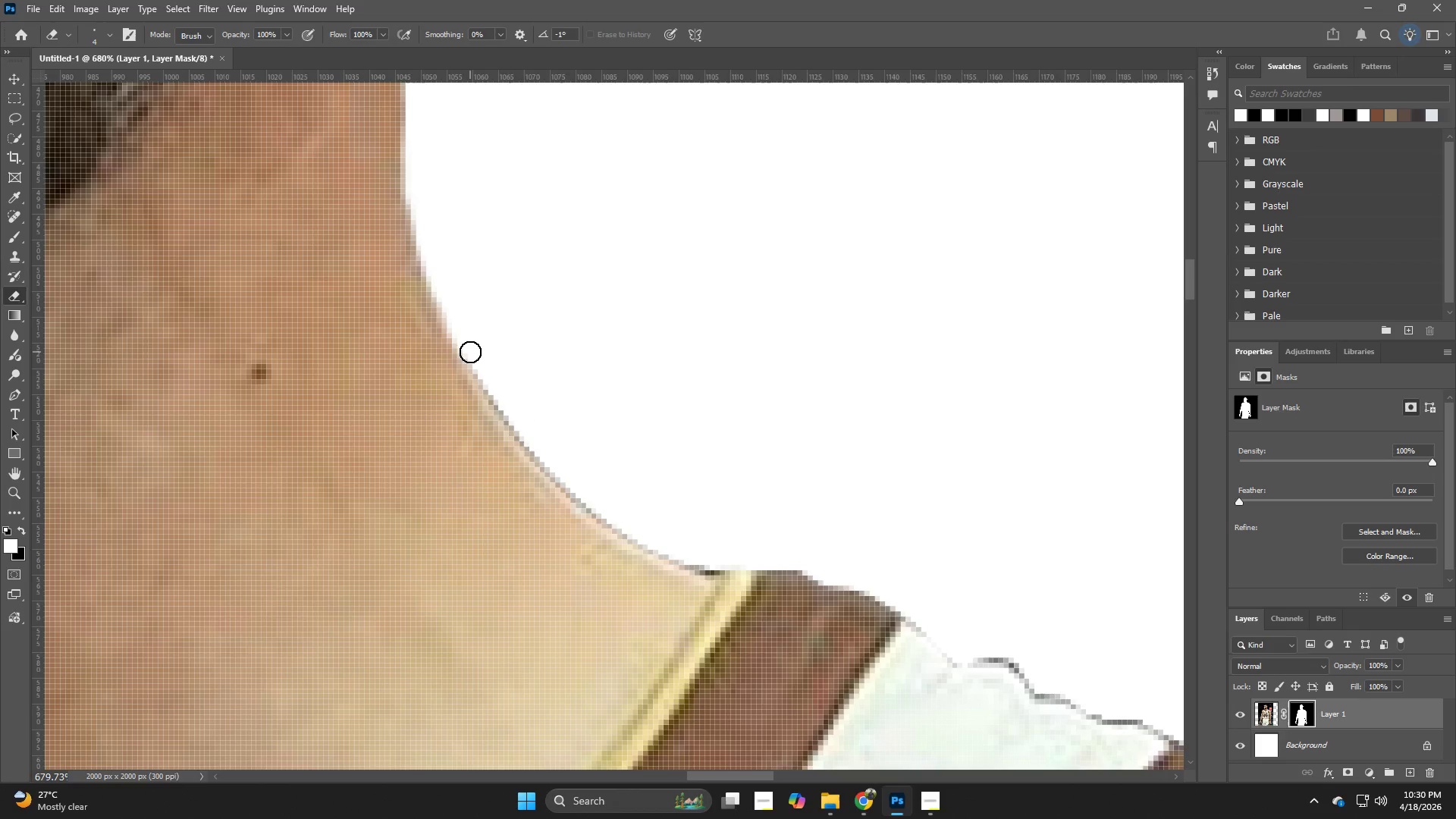 
left_click_drag(start_coordinate=[470, 352], to_coordinate=[480, 386])
 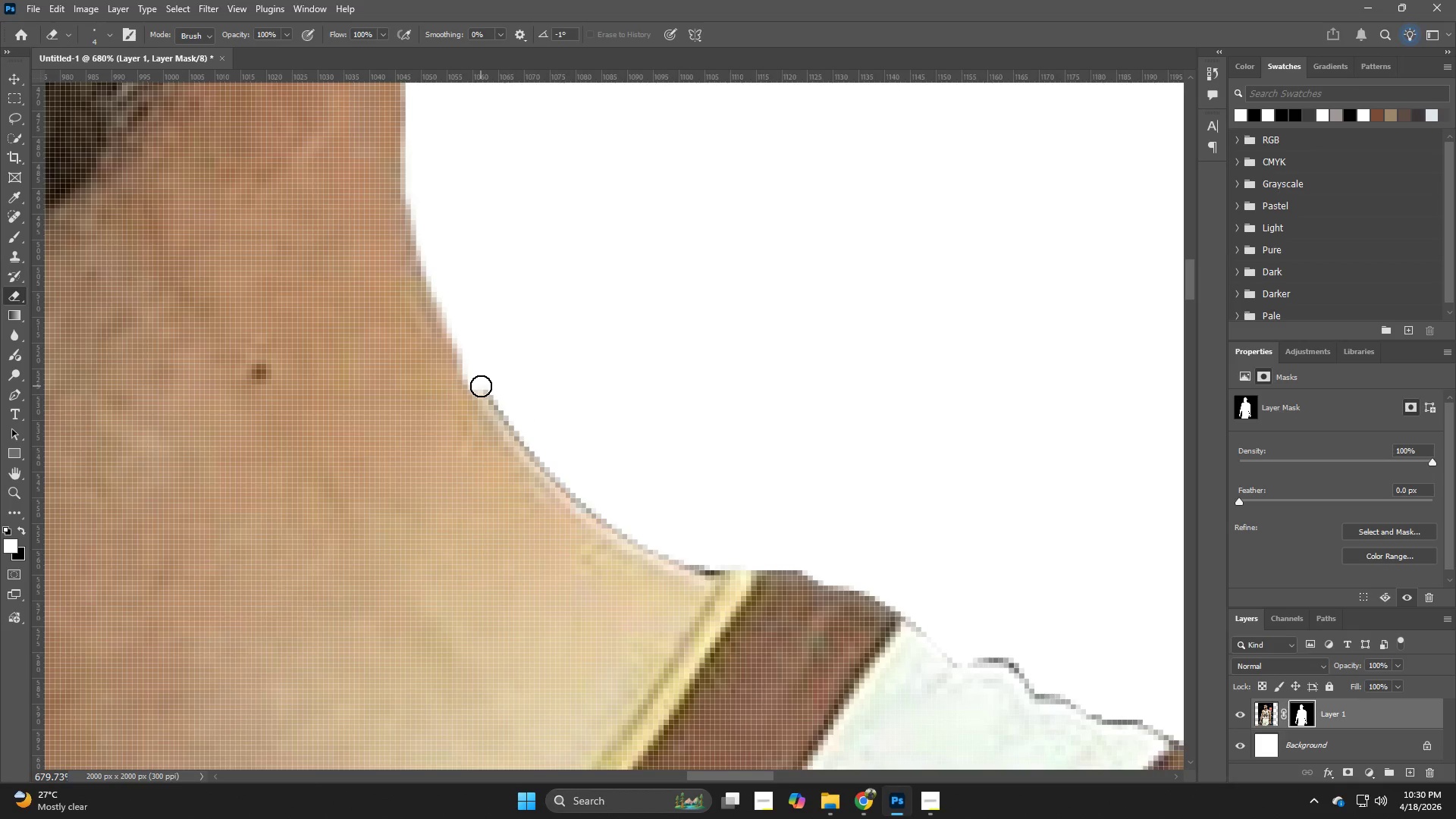 
key(Control+Z)
 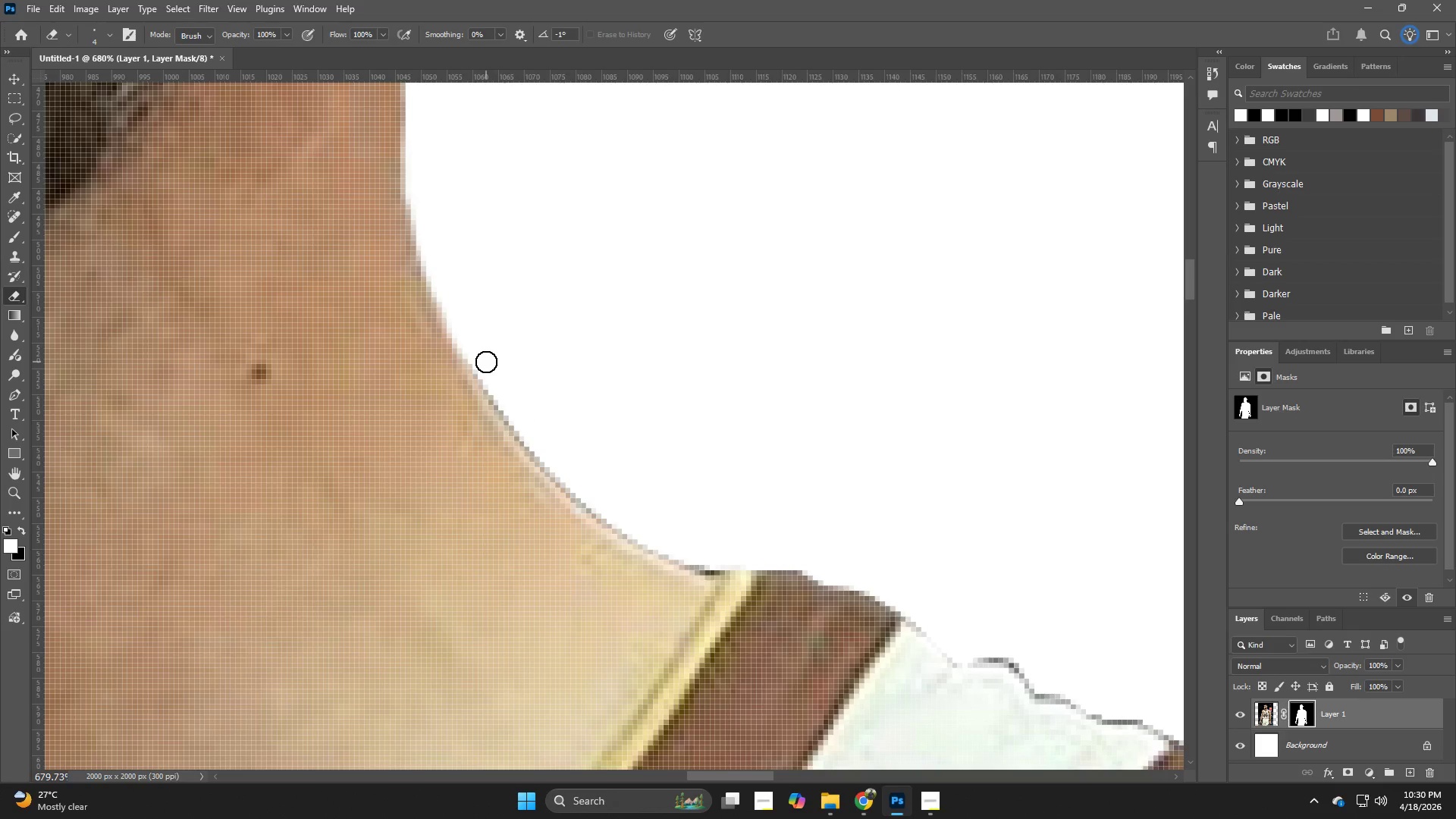 
left_click_drag(start_coordinate=[484, 375], to_coordinate=[522, 440])
 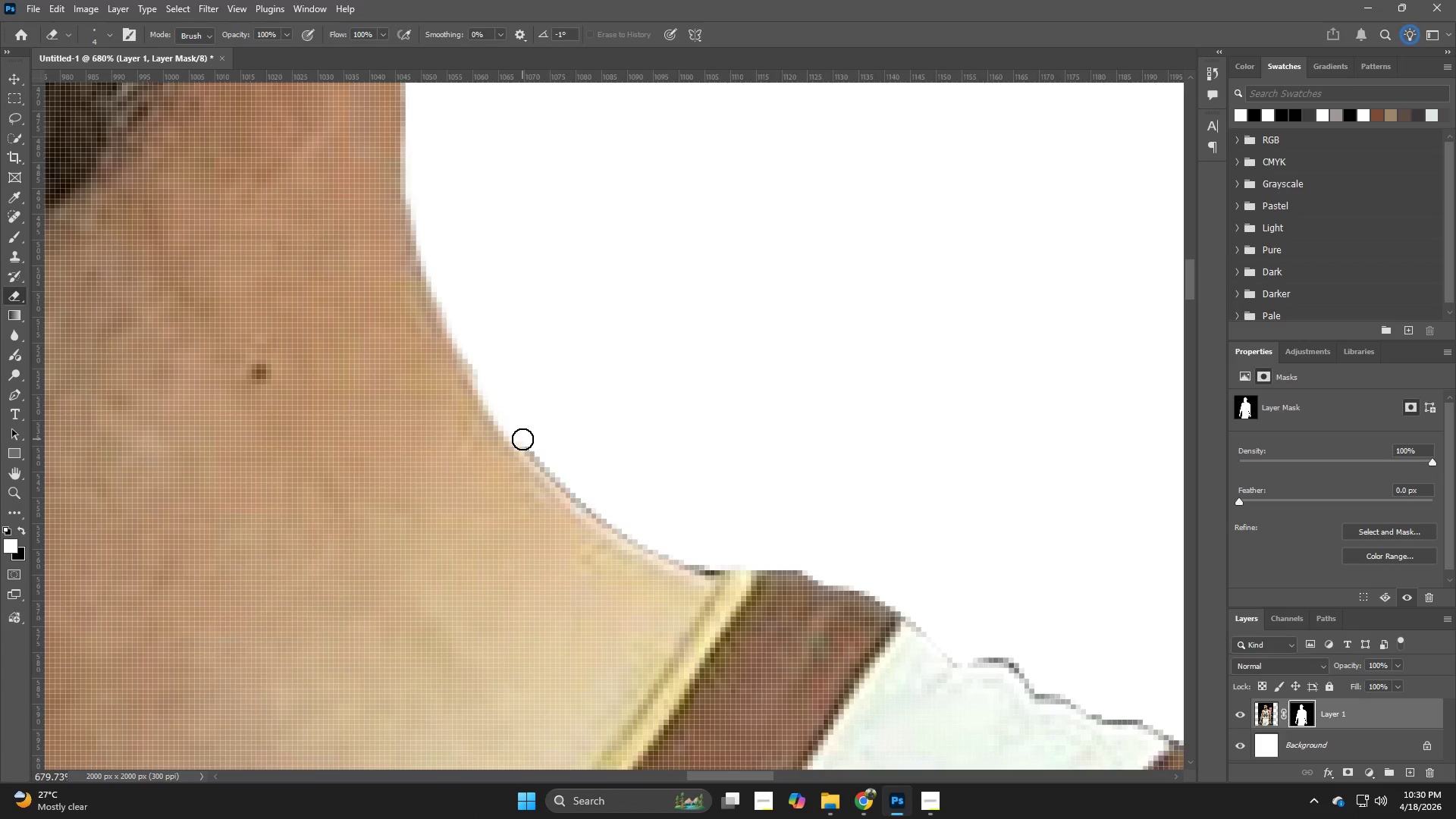 
key(Control+ControlLeft)
 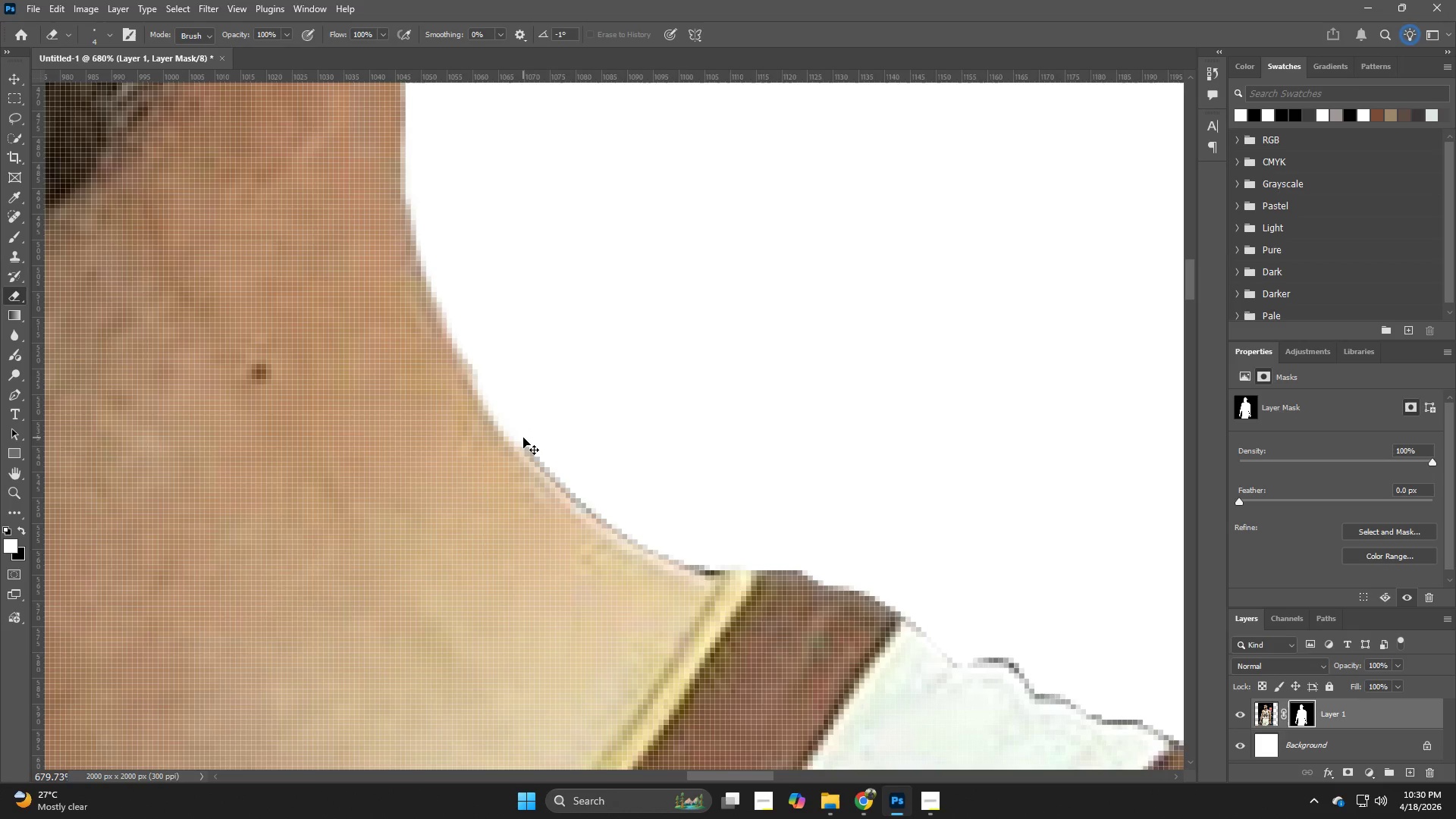 
key(Control+Z)
 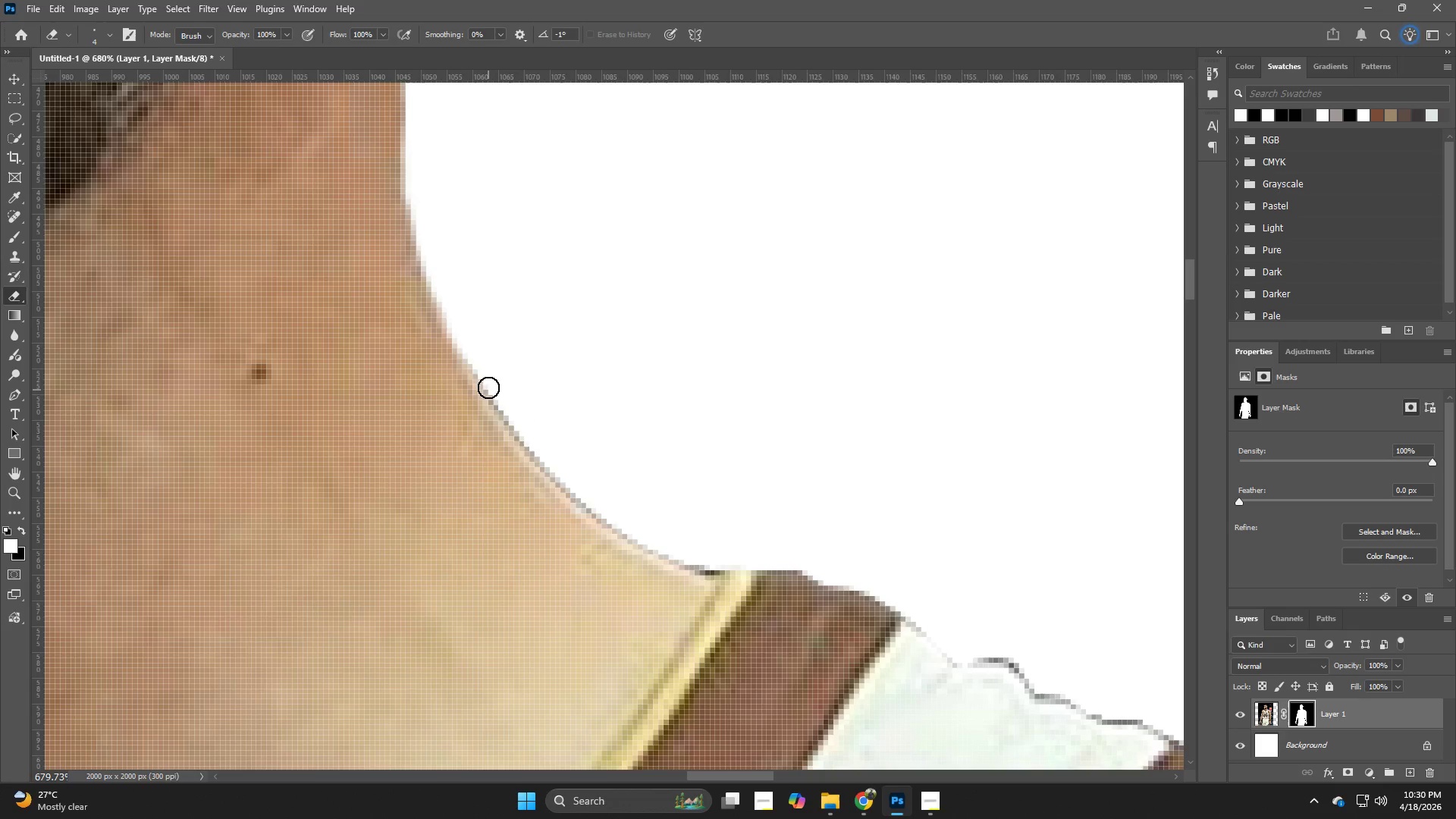 
left_click_drag(start_coordinate=[487, 369], to_coordinate=[529, 445])
 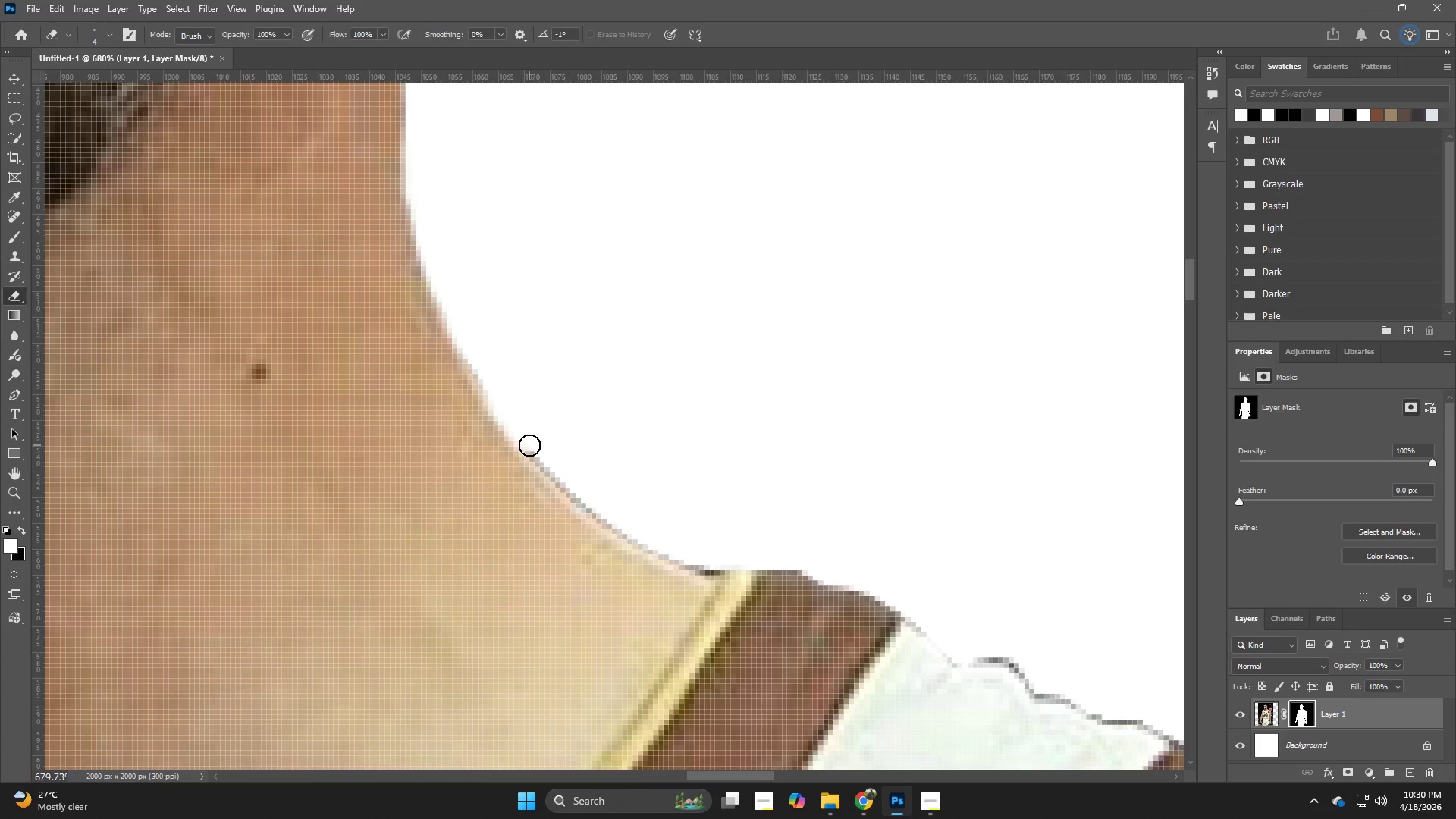 
key(Control+ControlLeft)
 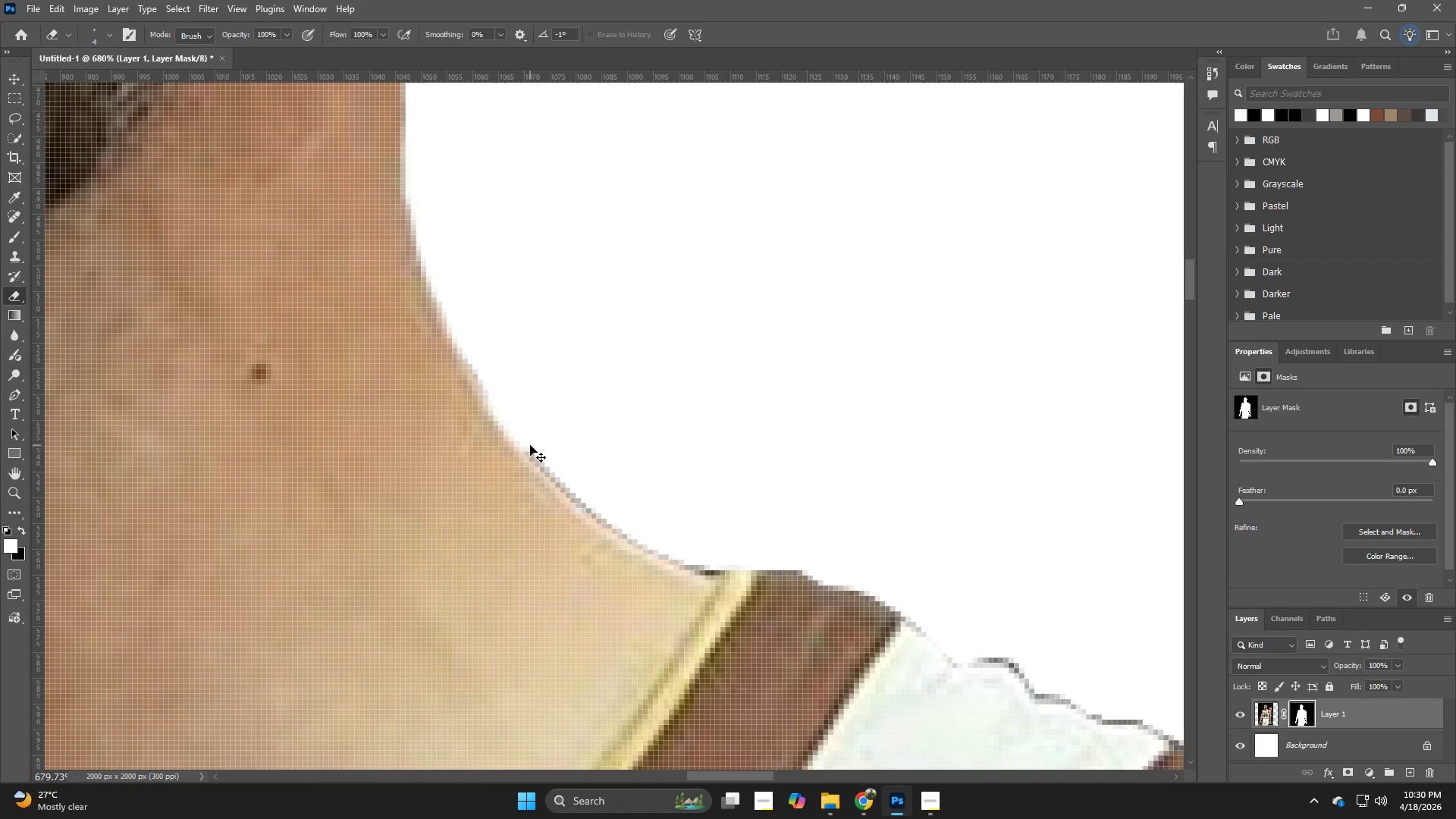 
key(Control+Z)
 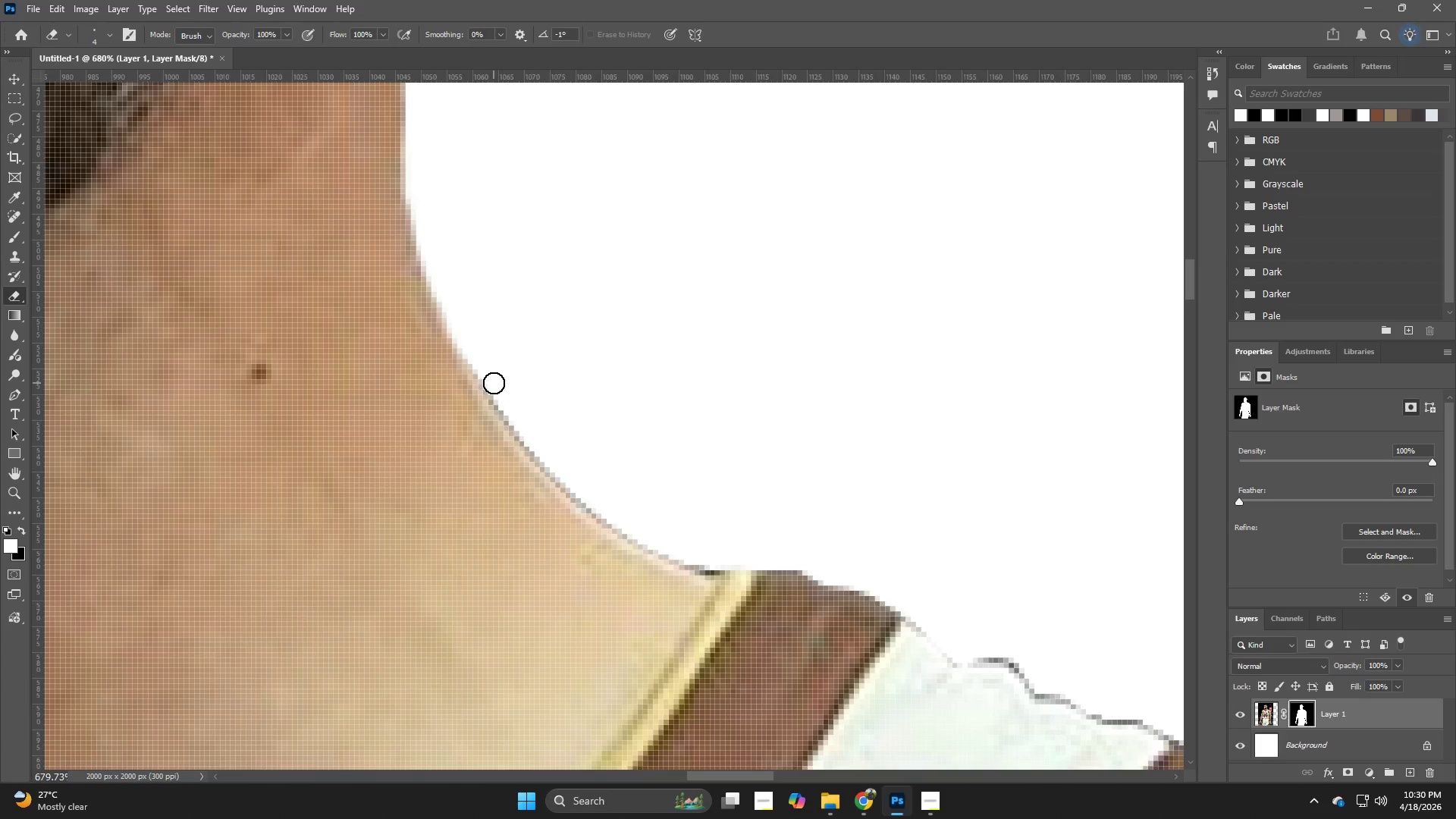 
left_click_drag(start_coordinate=[491, 383], to_coordinate=[496, 409])
 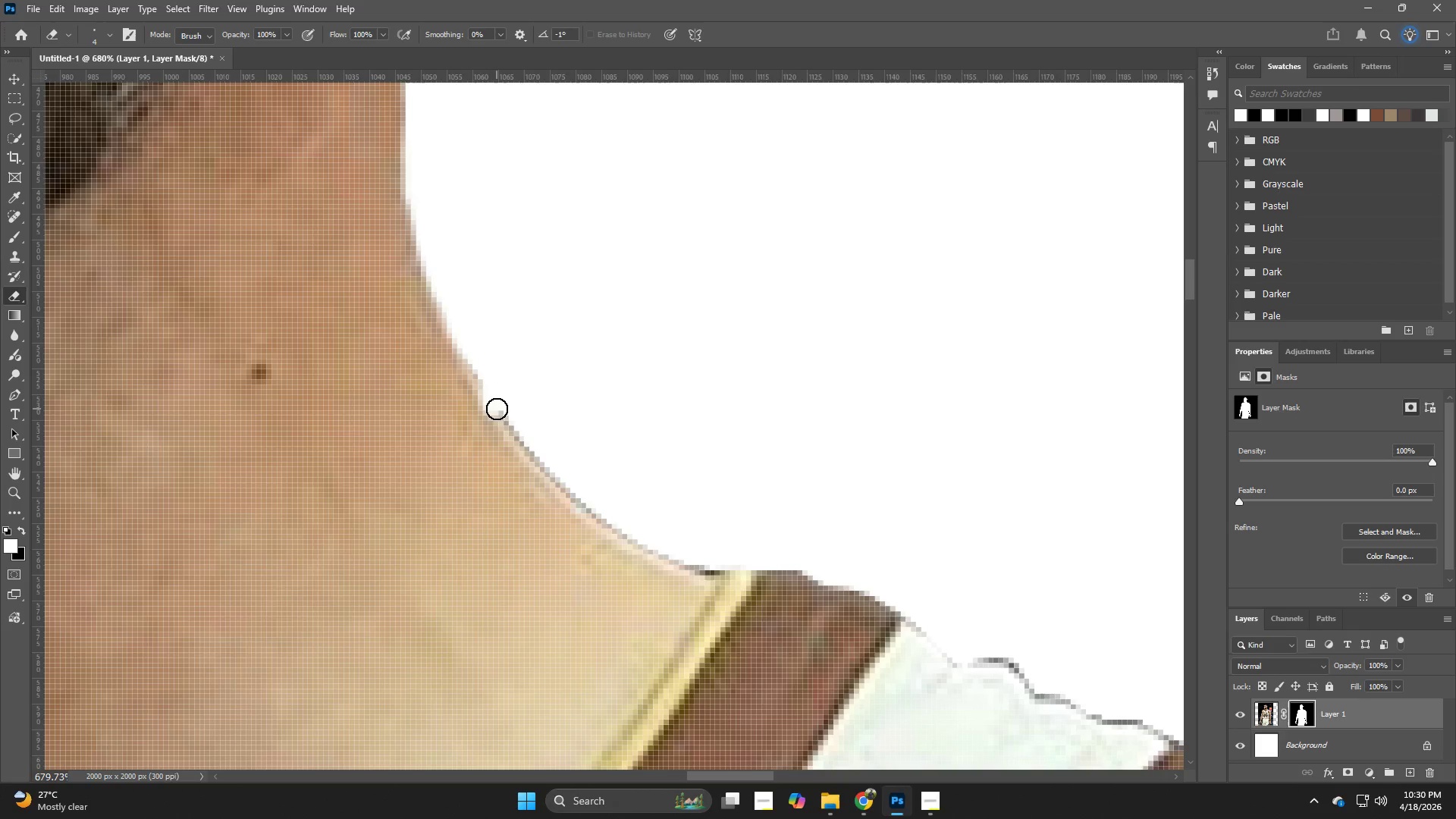 
key(Control+ControlLeft)
 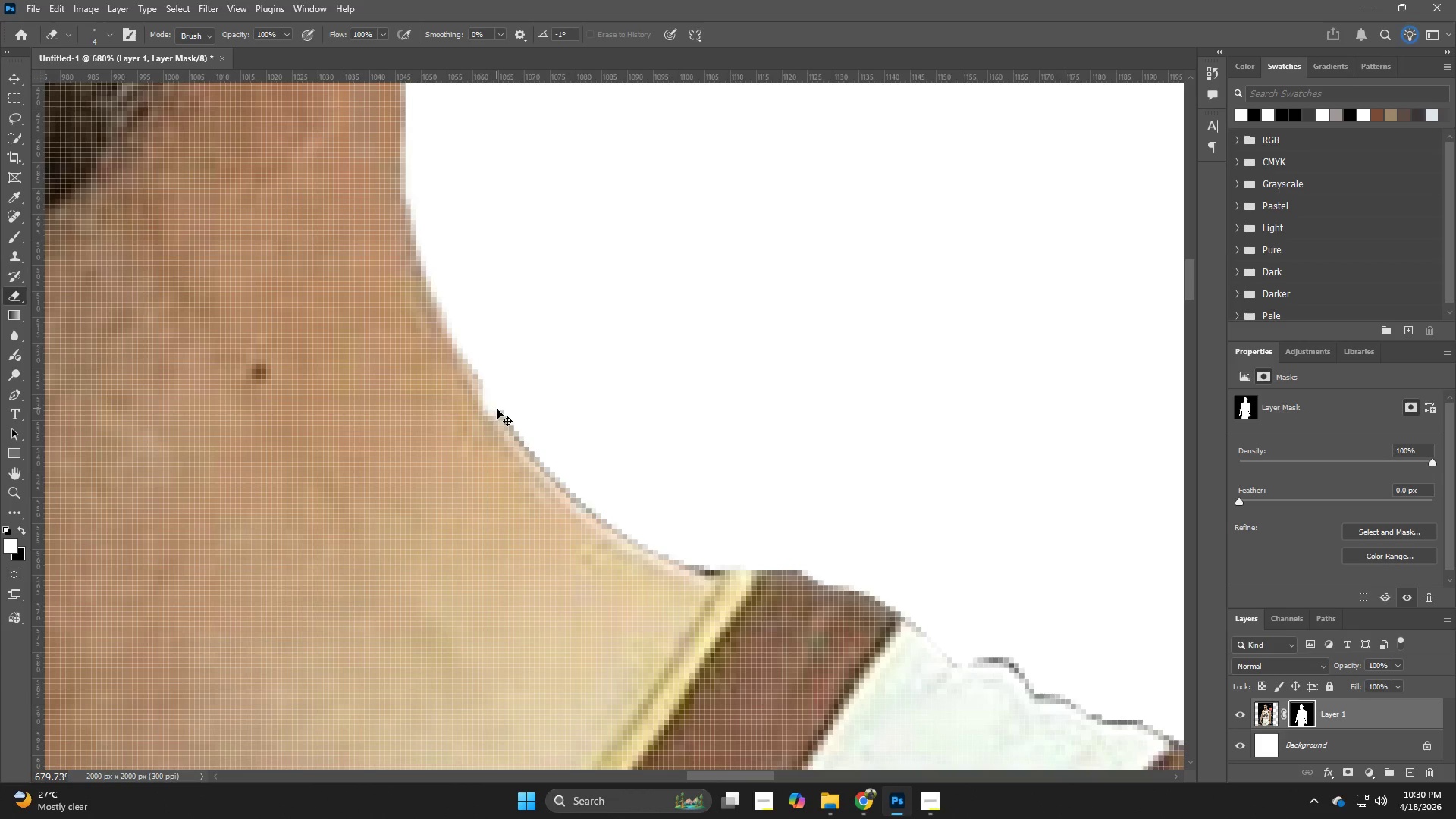 
key(Control+Z)
 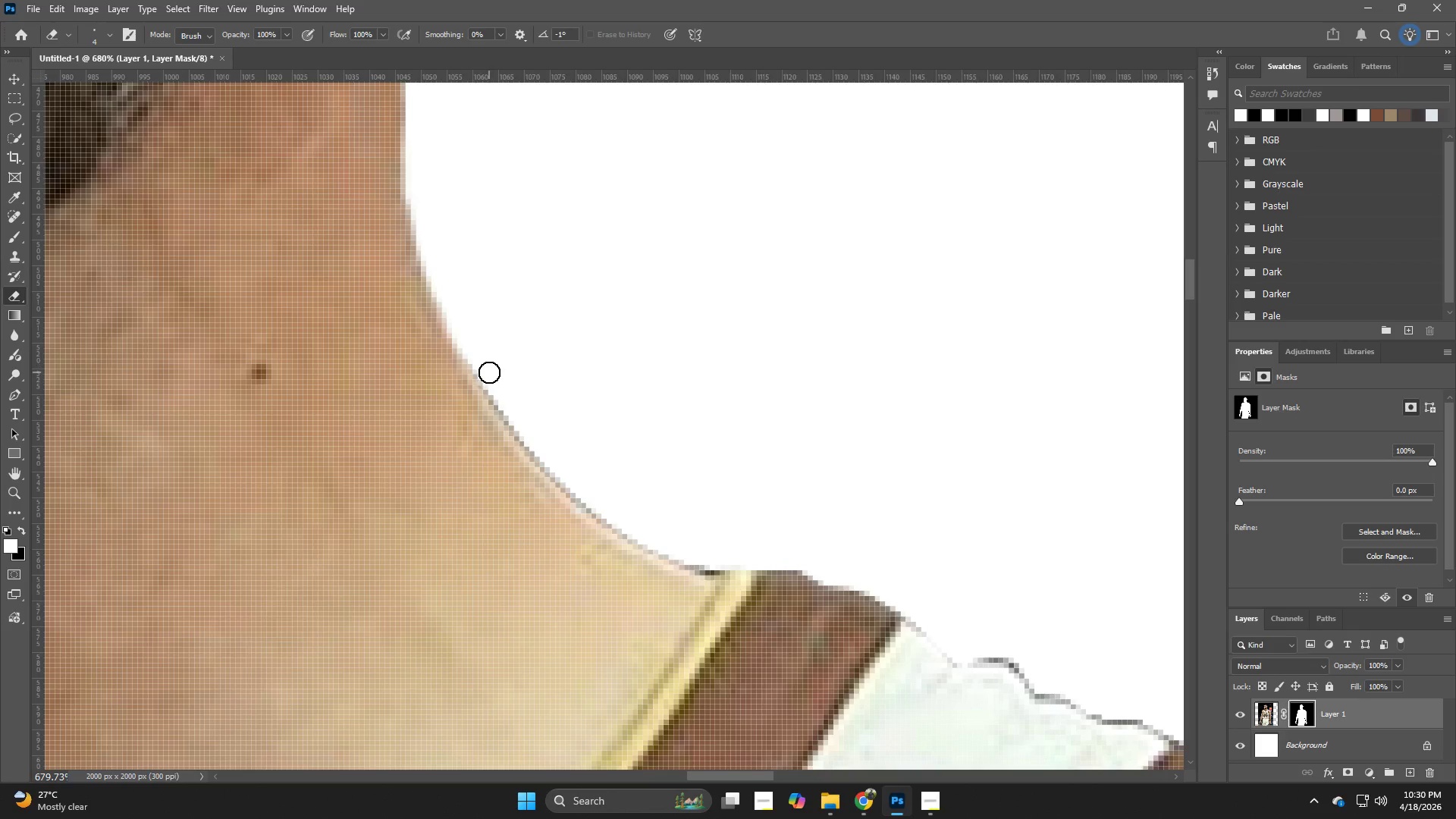 
left_click_drag(start_coordinate=[489, 386], to_coordinate=[610, 516])
 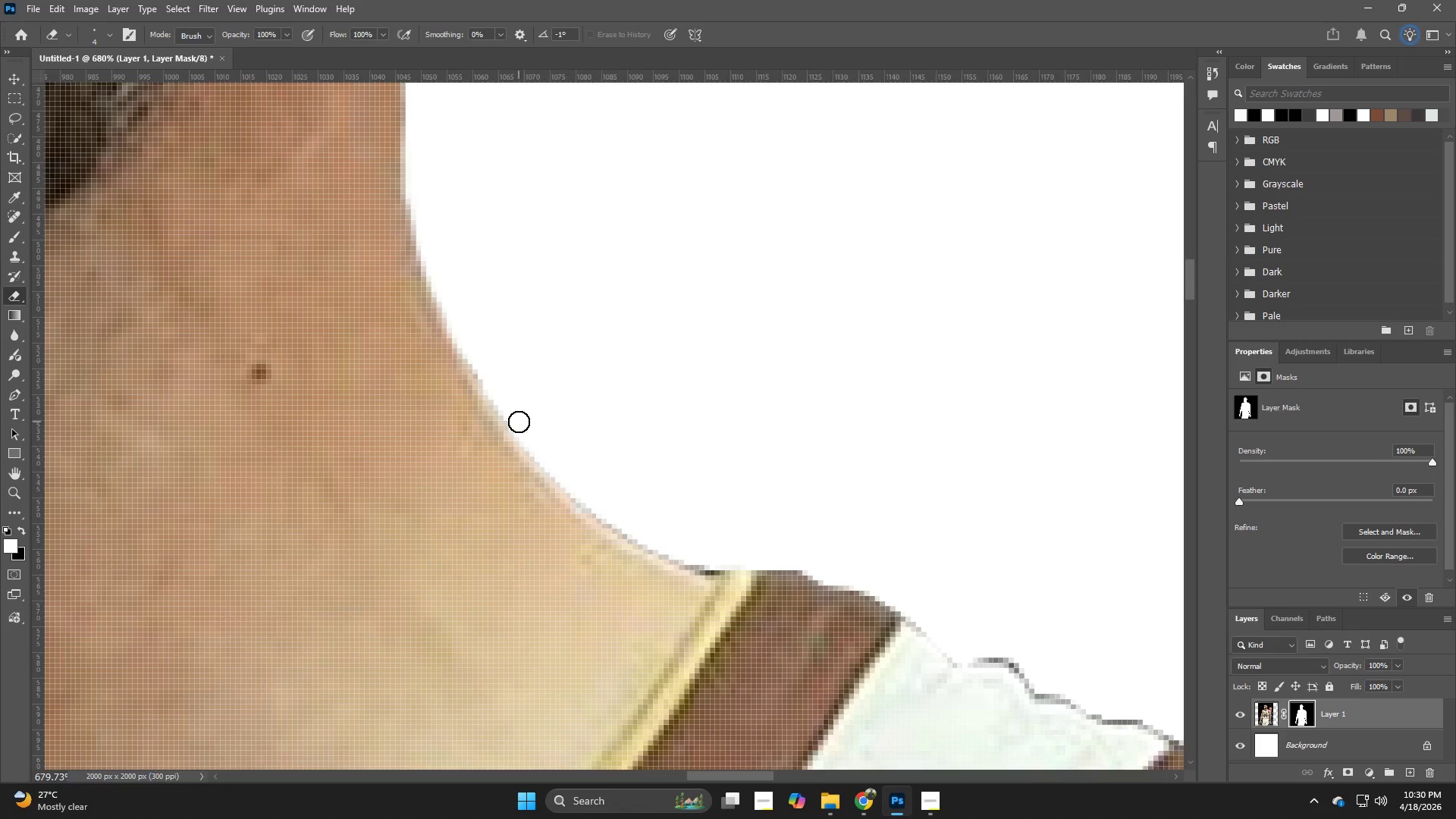 
key(Control+Z)
 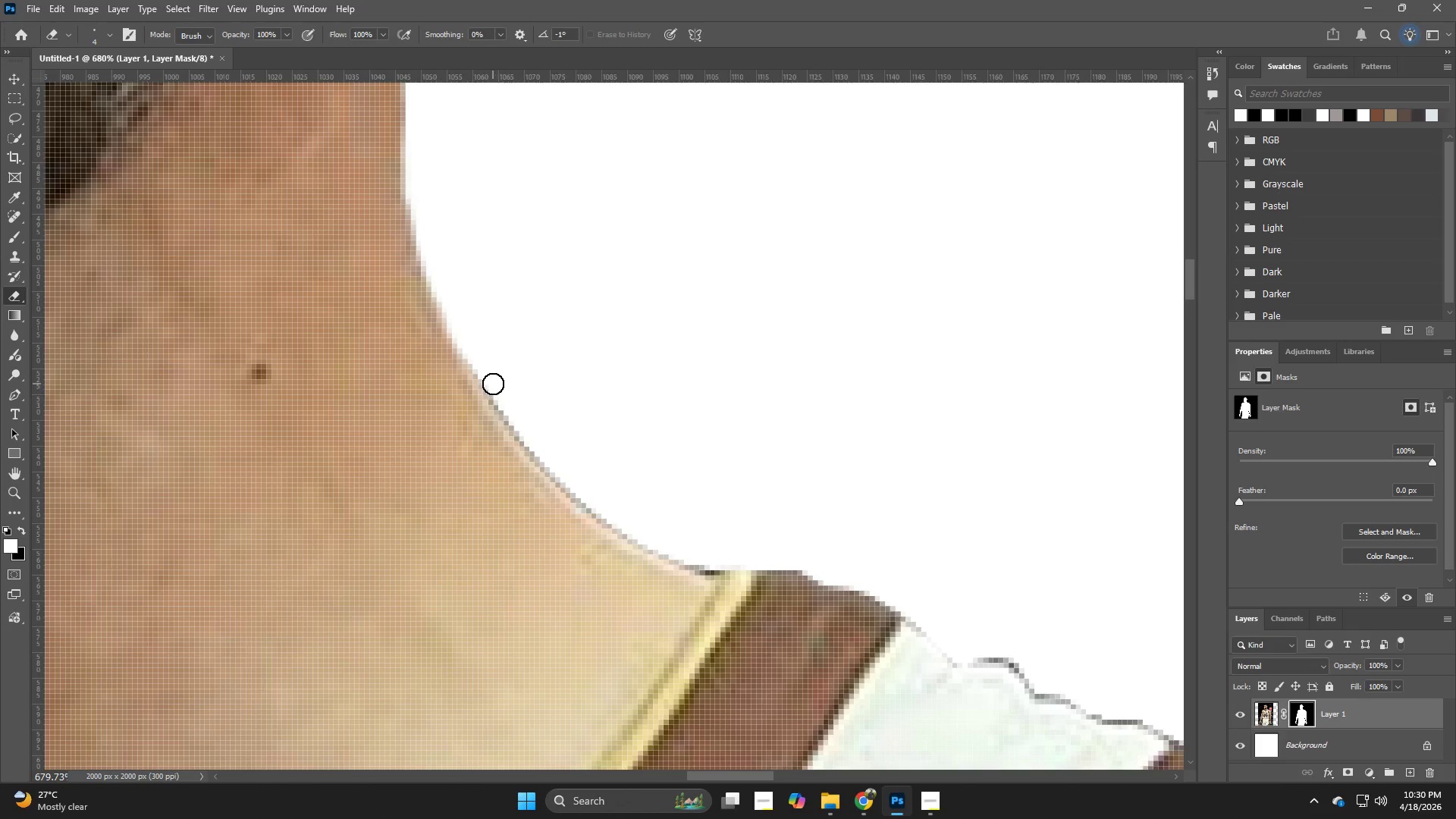 
left_click_drag(start_coordinate=[493, 384], to_coordinate=[500, 392])
 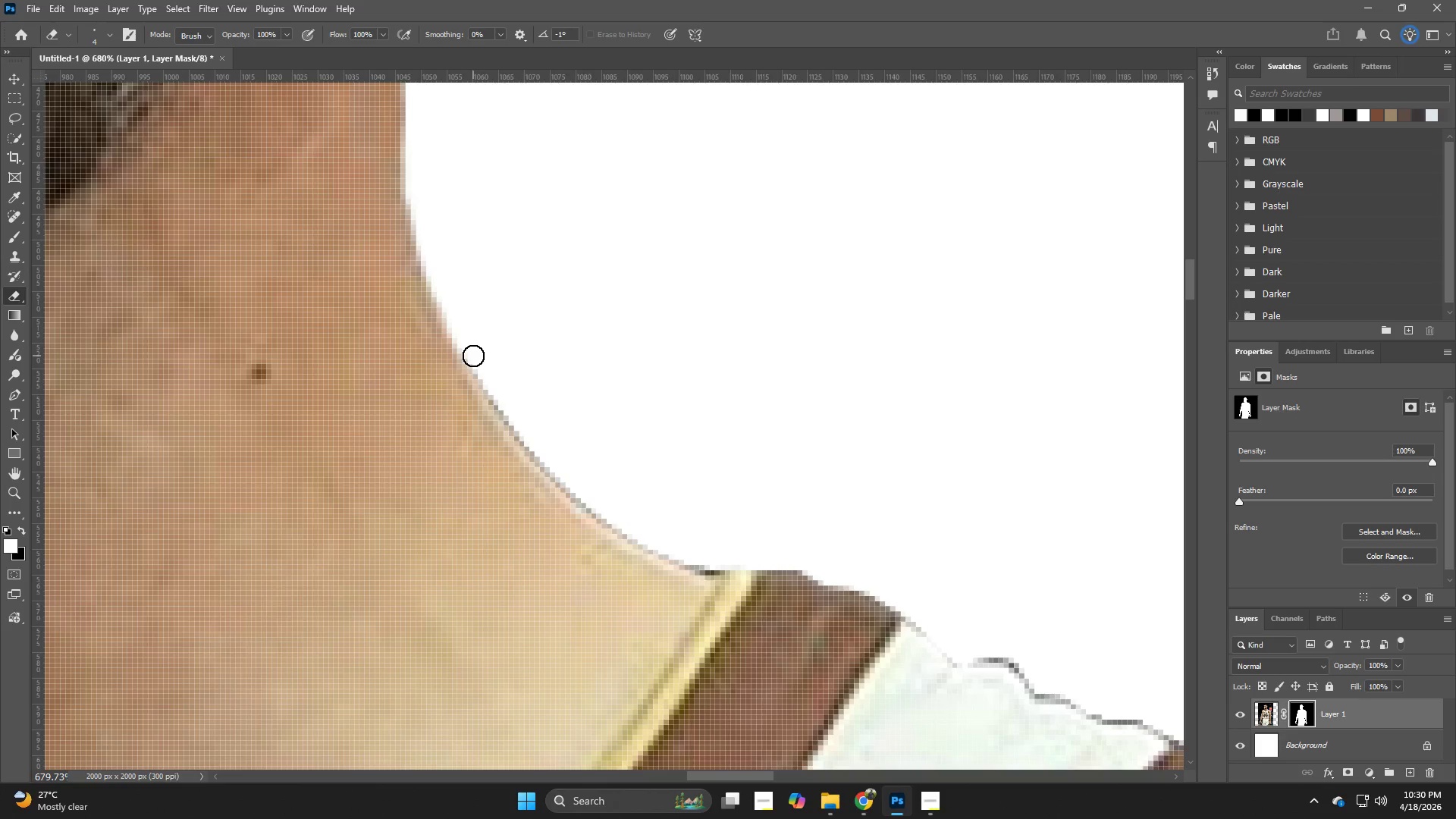 
left_click_drag(start_coordinate=[472, 362], to_coordinate=[717, 566])
 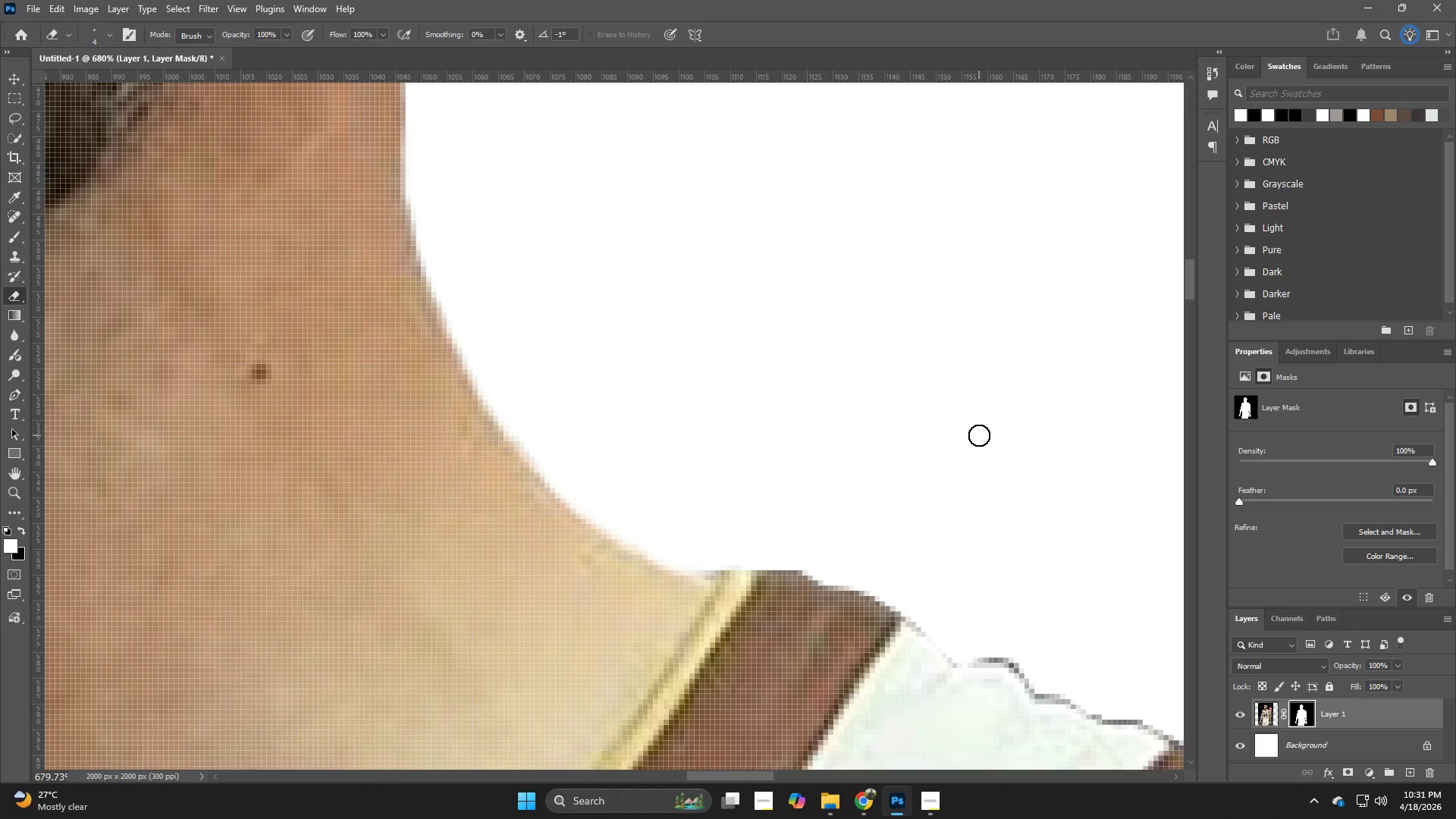 
hold_key(key=Space, duration=1.05)
 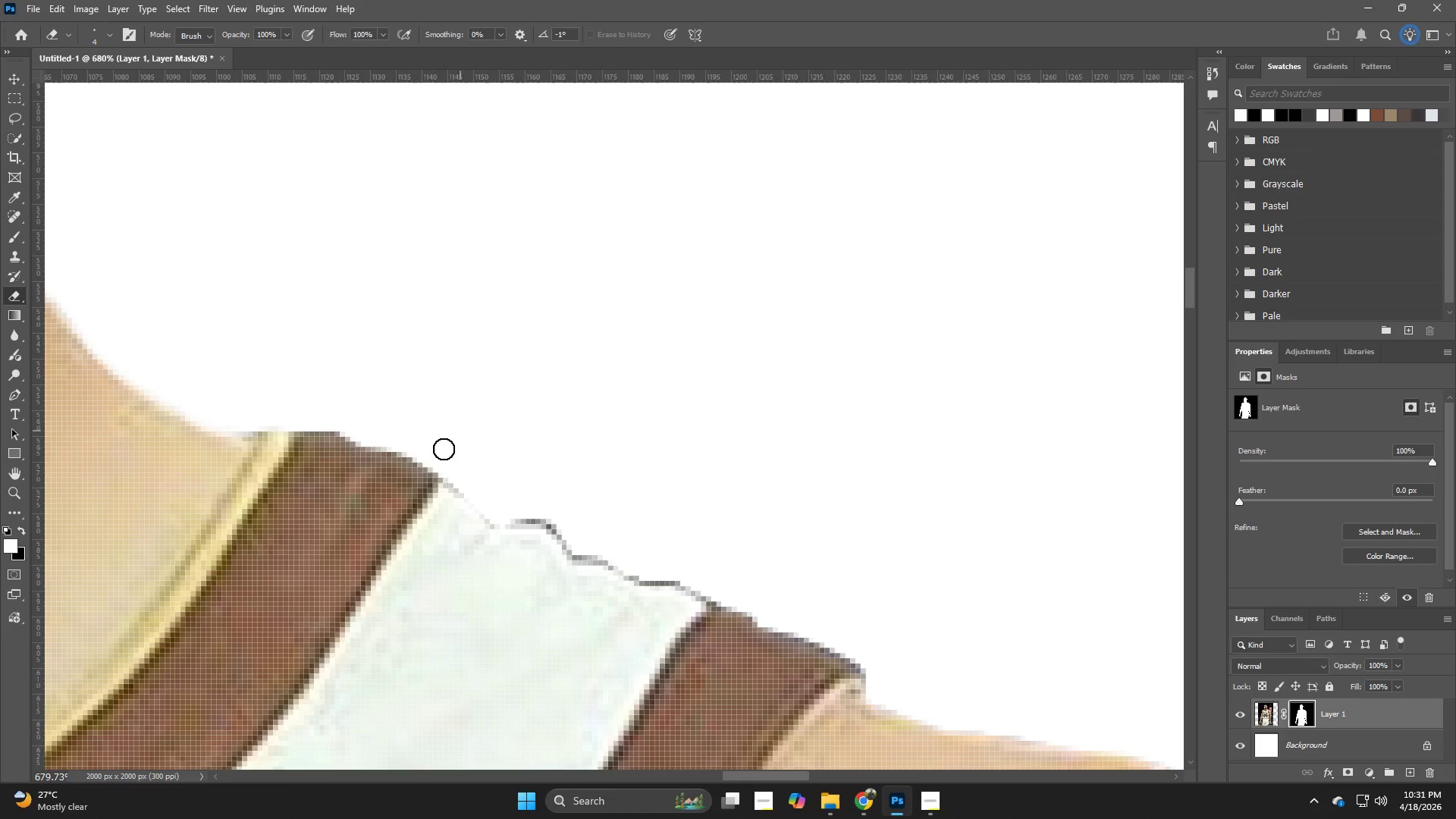 
left_click_drag(start_coordinate=[979, 435], to_coordinate=[516, 297])
 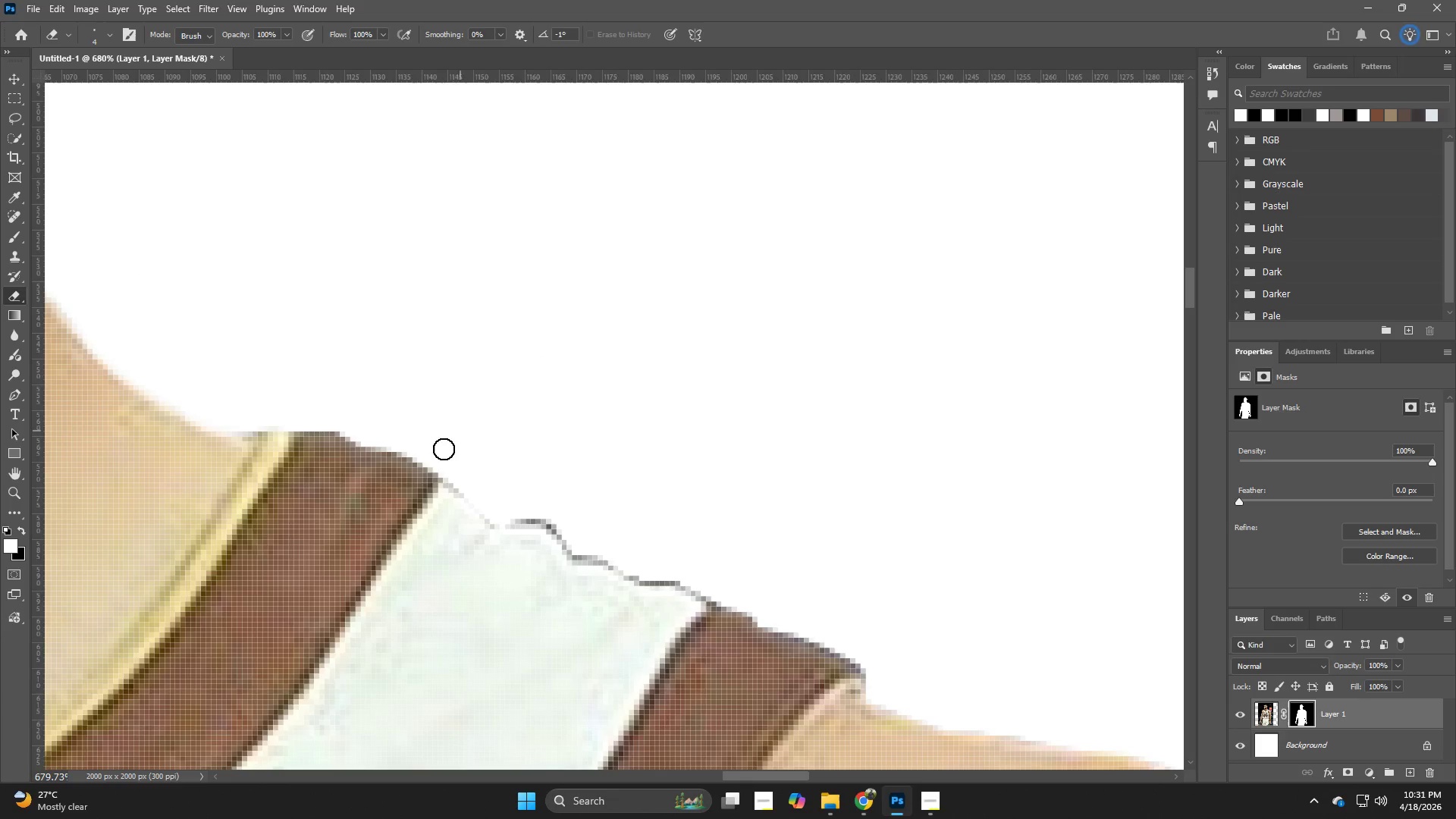 
hold_key(key=Space, duration=7.33)
 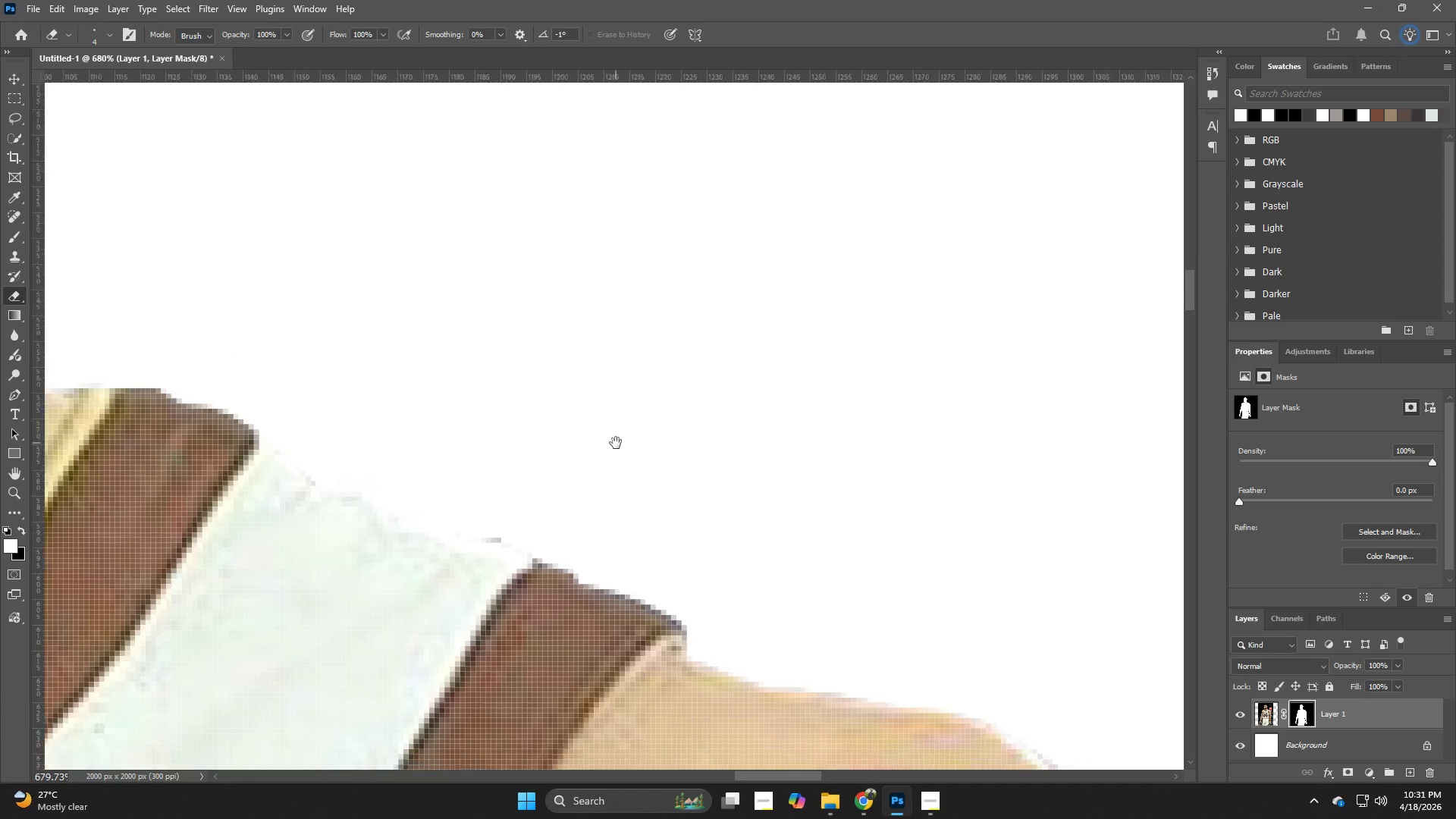 
left_click_drag(start_coordinate=[444, 466], to_coordinate=[706, 604])
 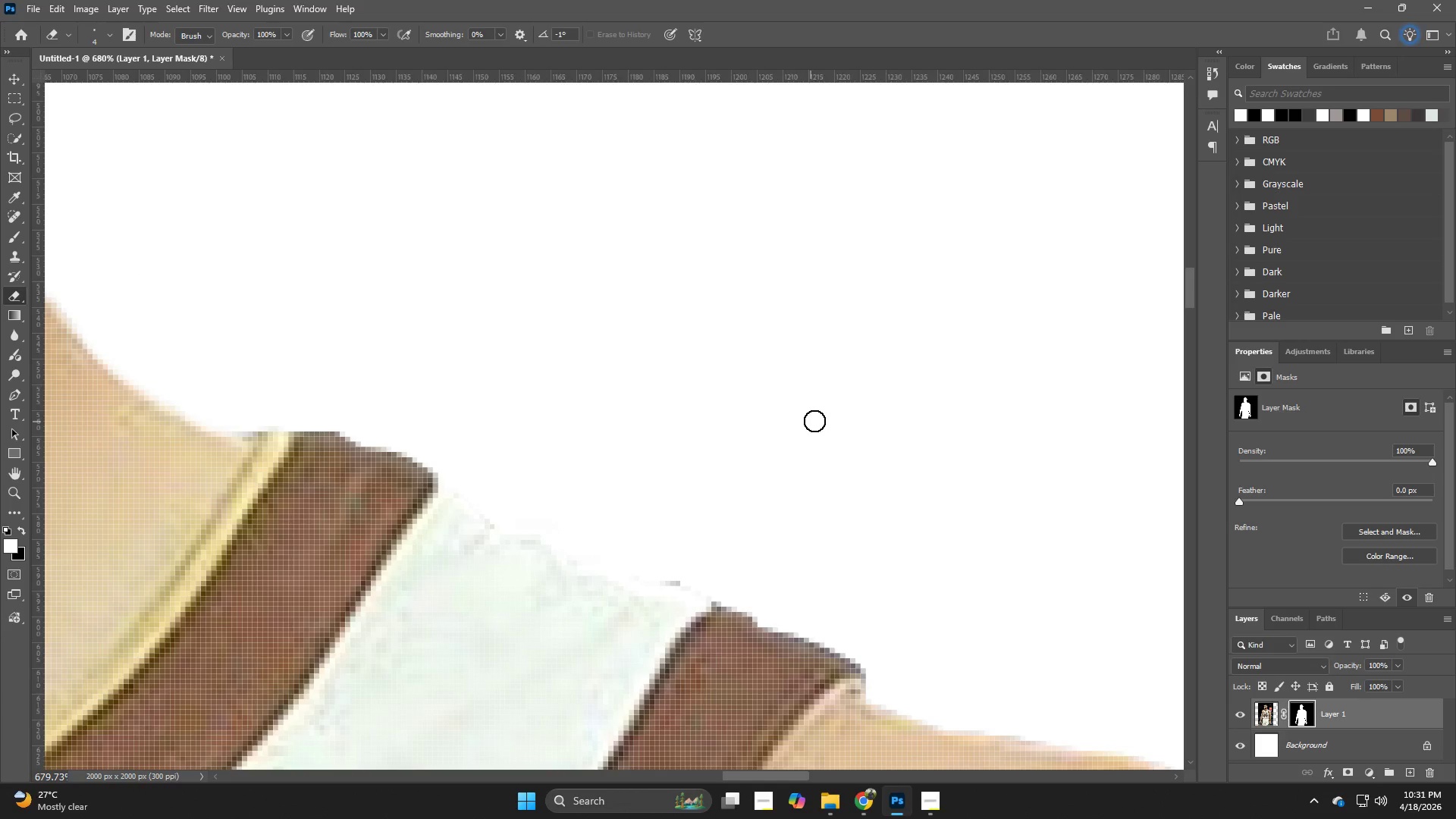 
hold_key(key=Space, duration=0.5)
 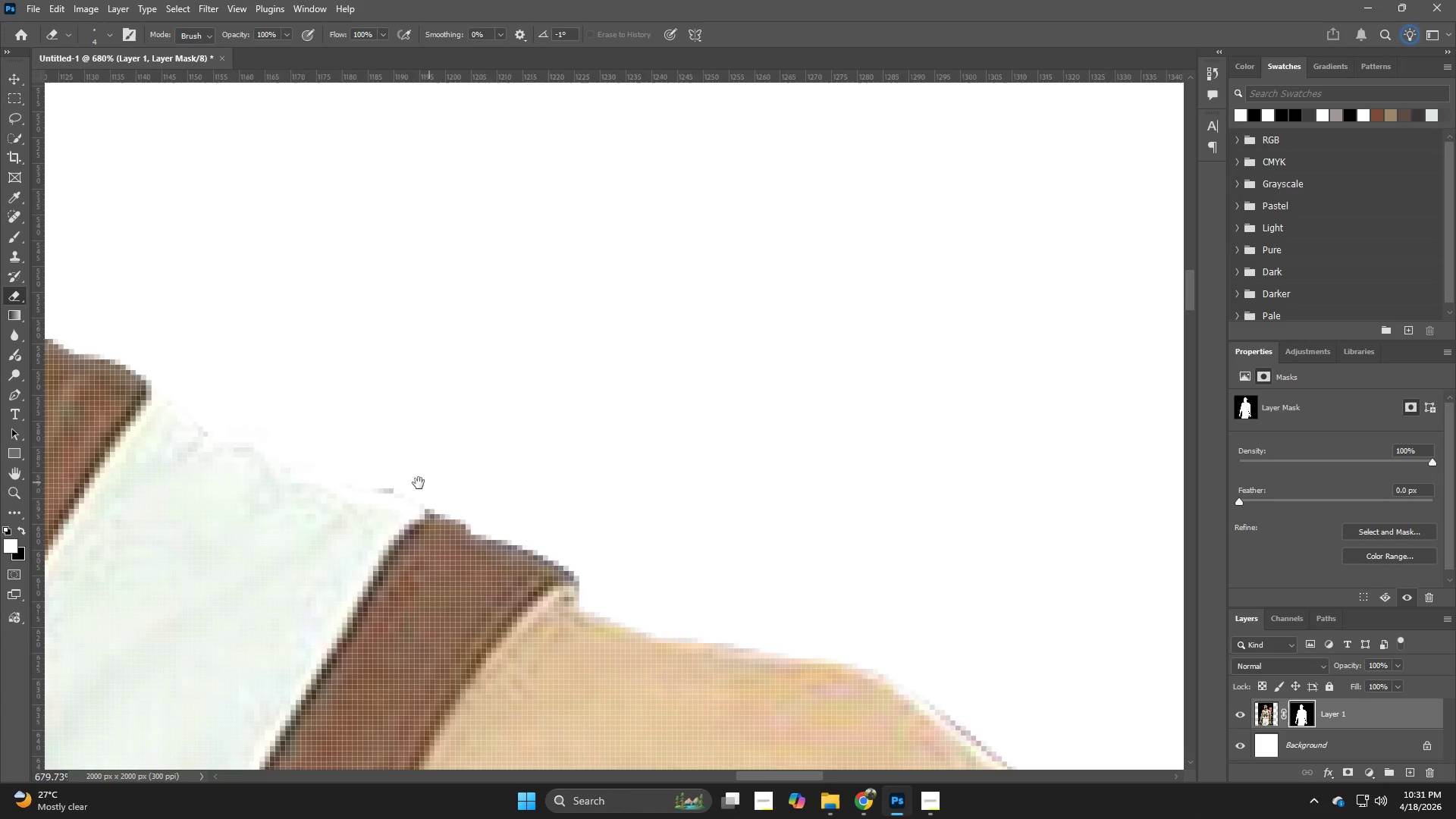 
left_click_drag(start_coordinate=[796, 488], to_coordinate=[616, 443])
 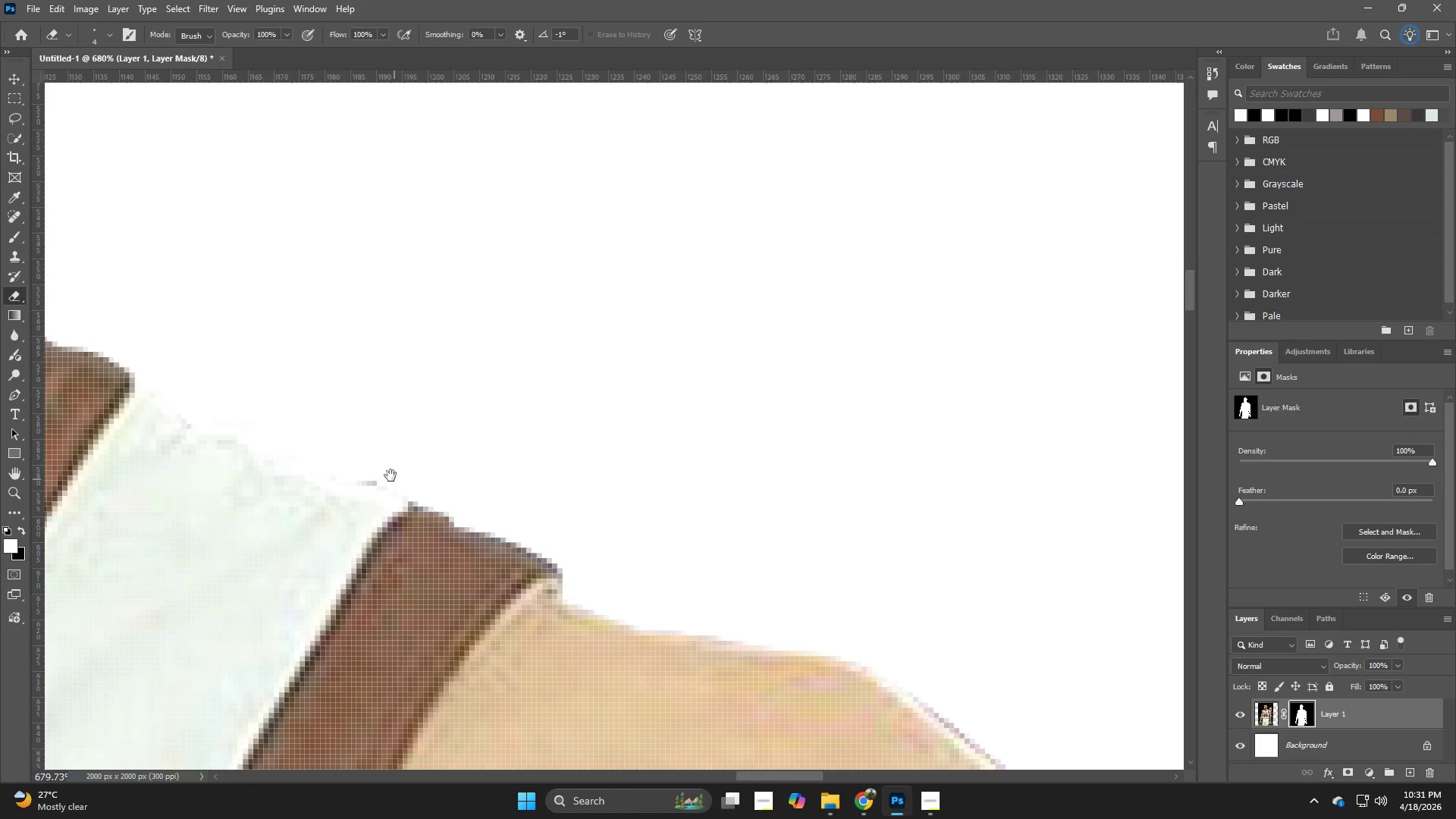 
left_click_drag(start_coordinate=[397, 444], to_coordinate=[423, 422])
 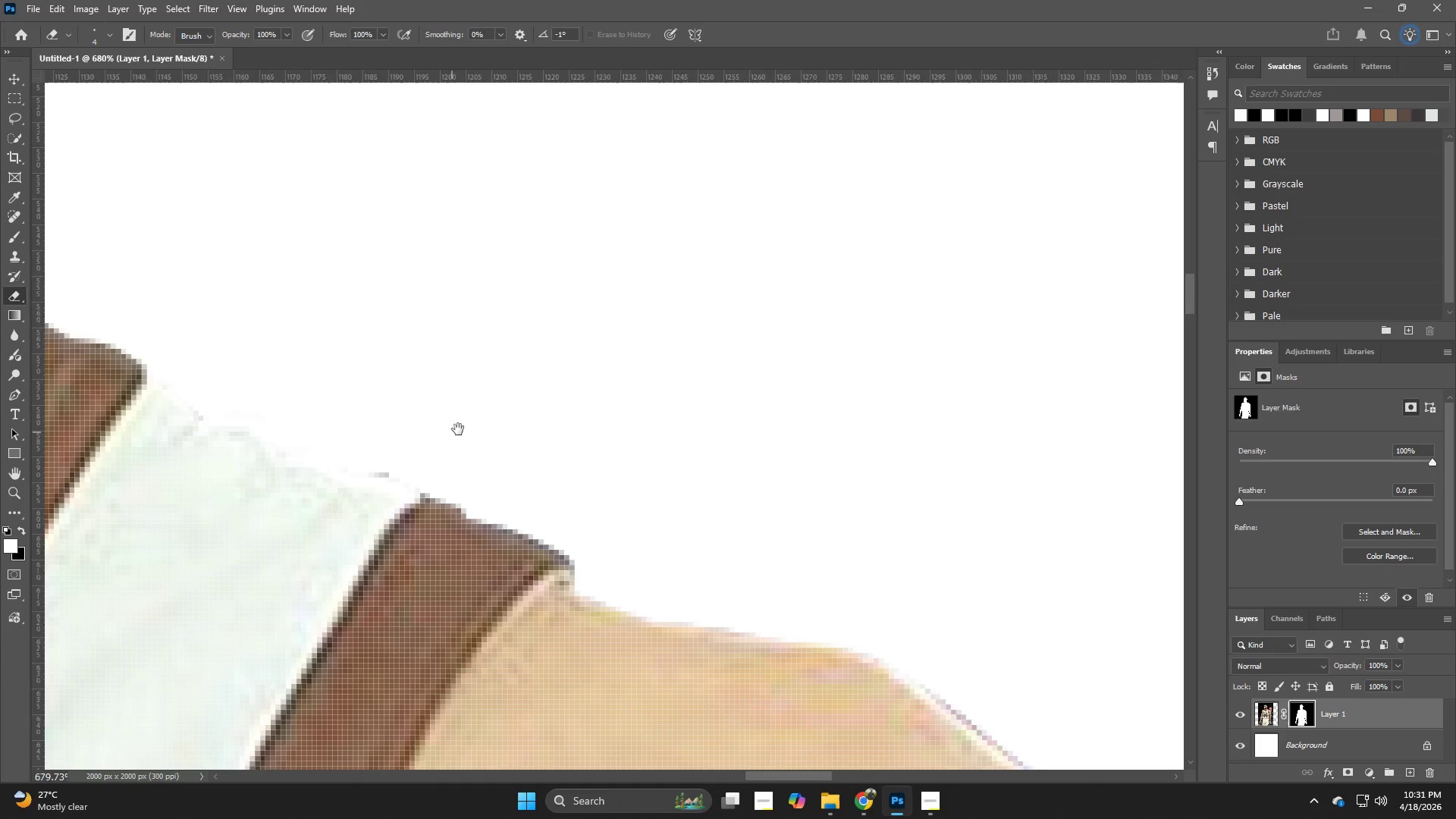 
key(Space)
 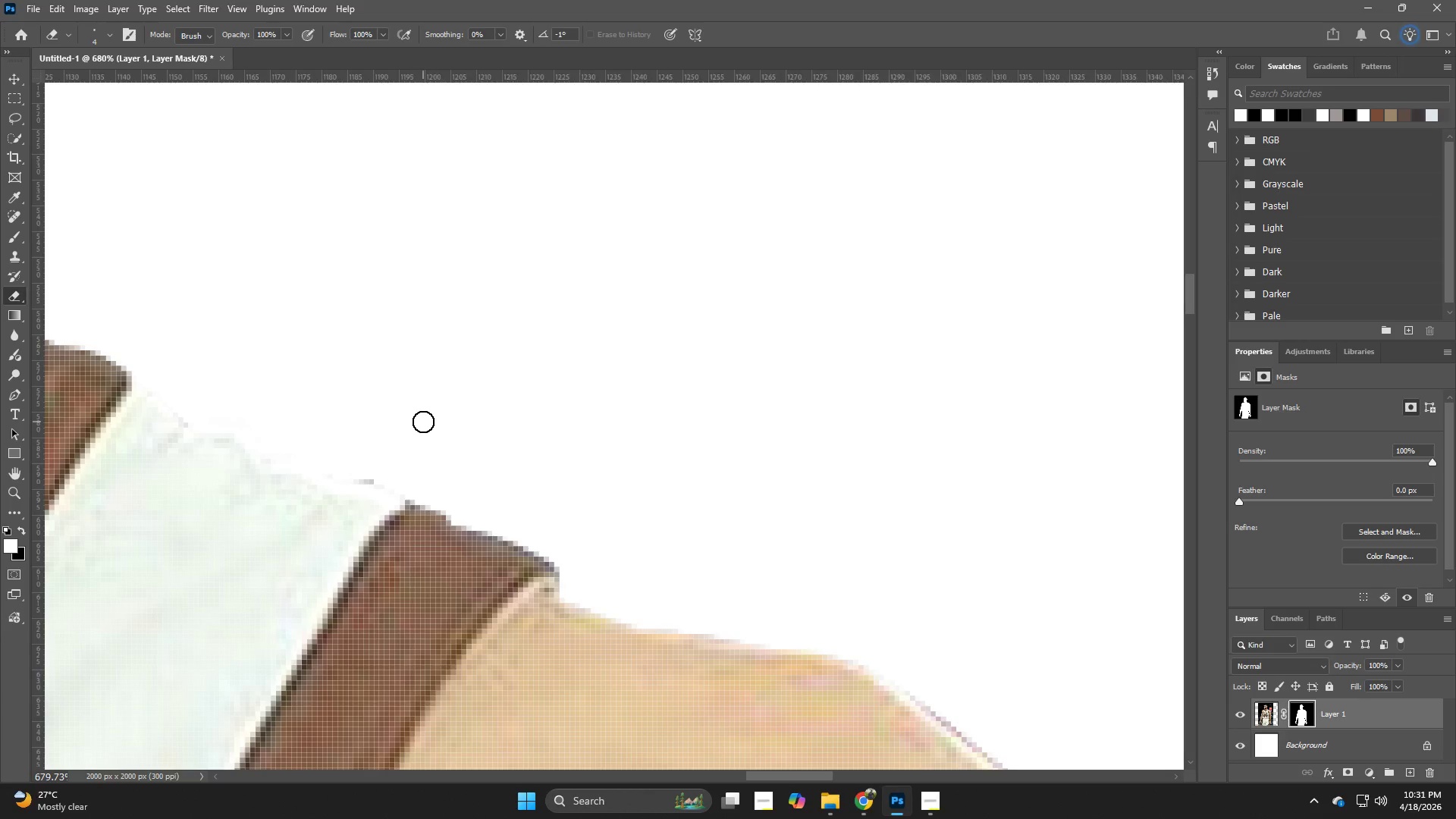 
hold_key(key=Space, duration=0.56)
 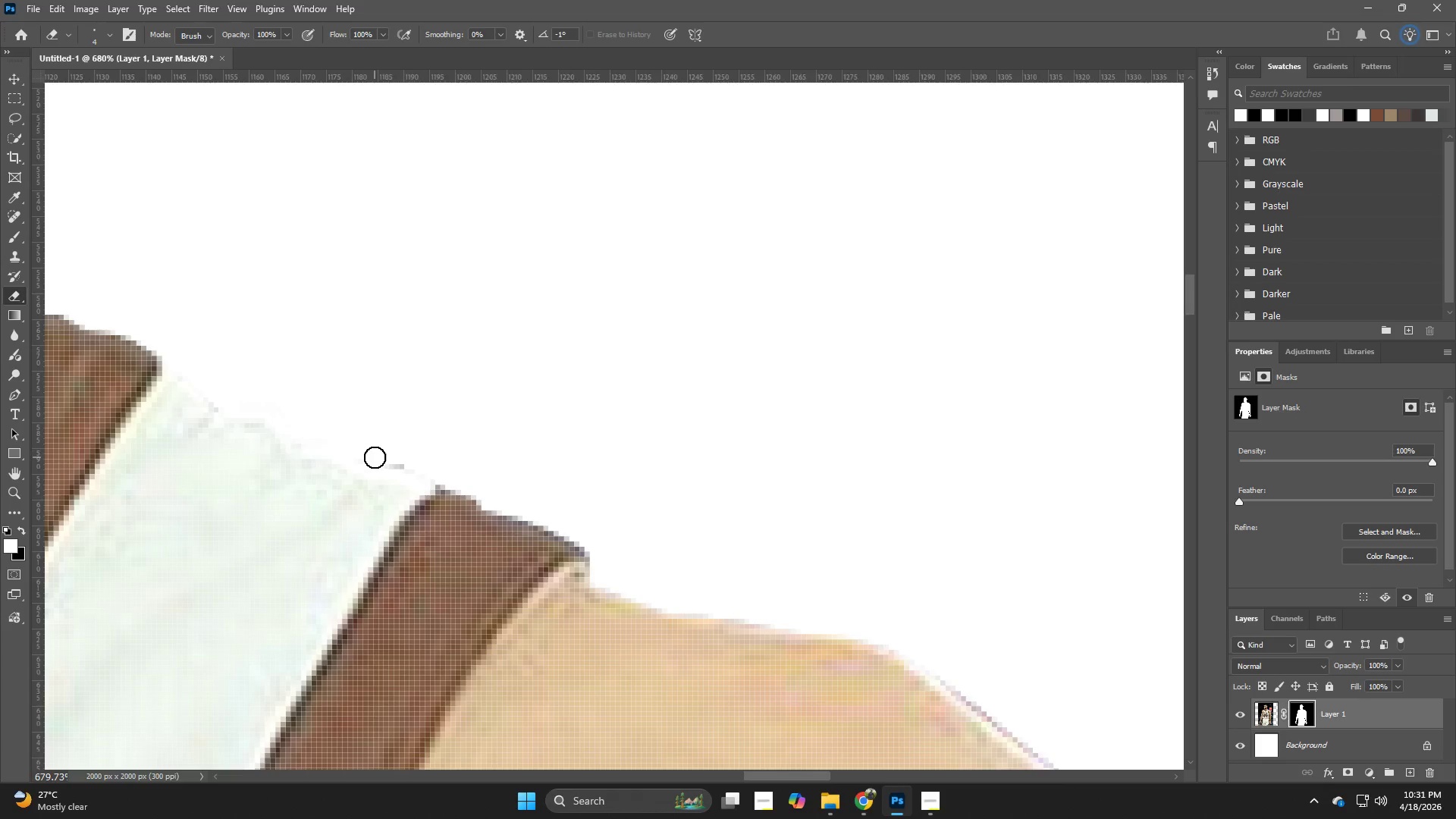 
left_click_drag(start_coordinate=[431, 442], to_coordinate=[462, 427])
 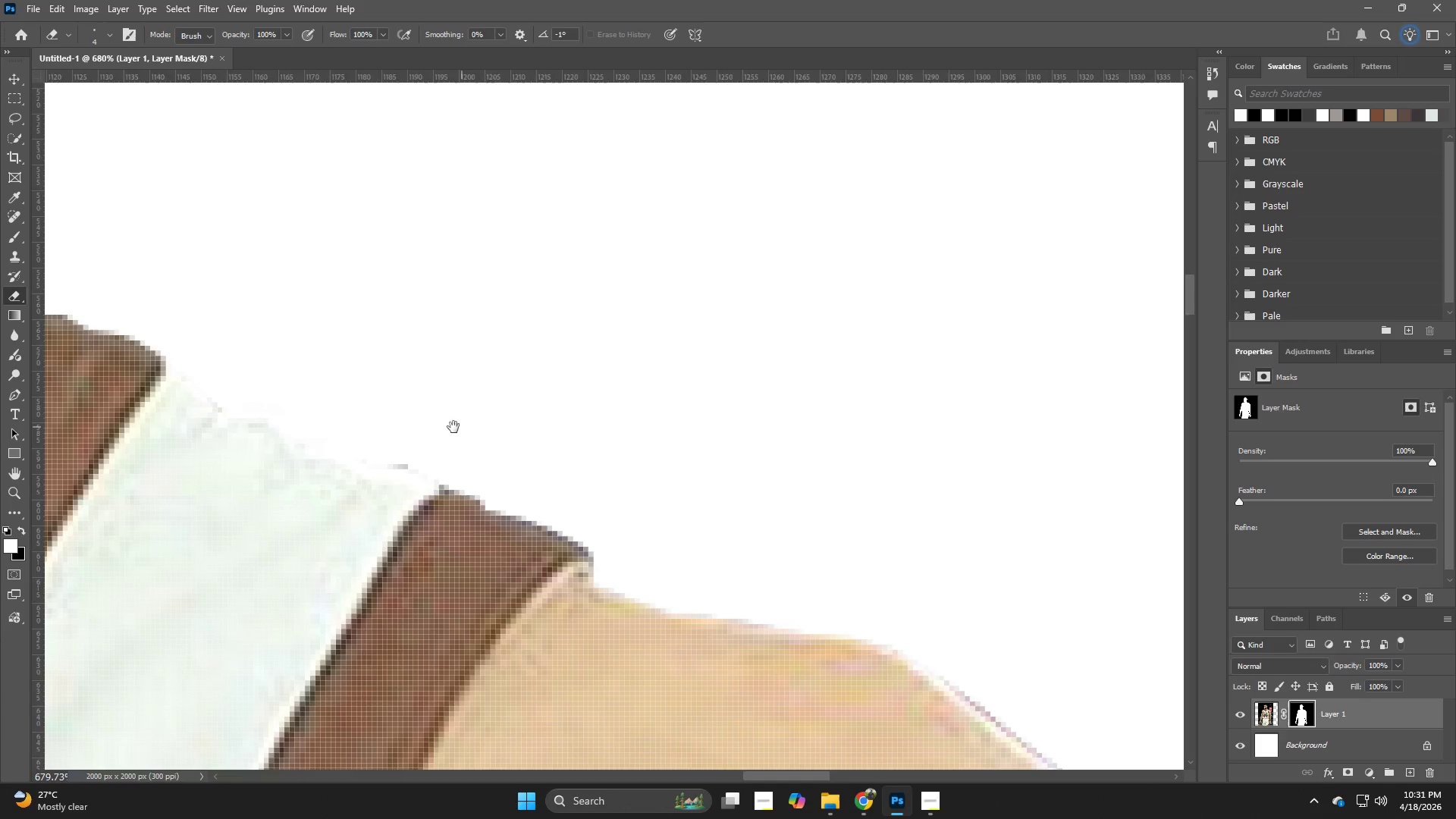 
hold_key(key=Space, duration=1.84)
 